 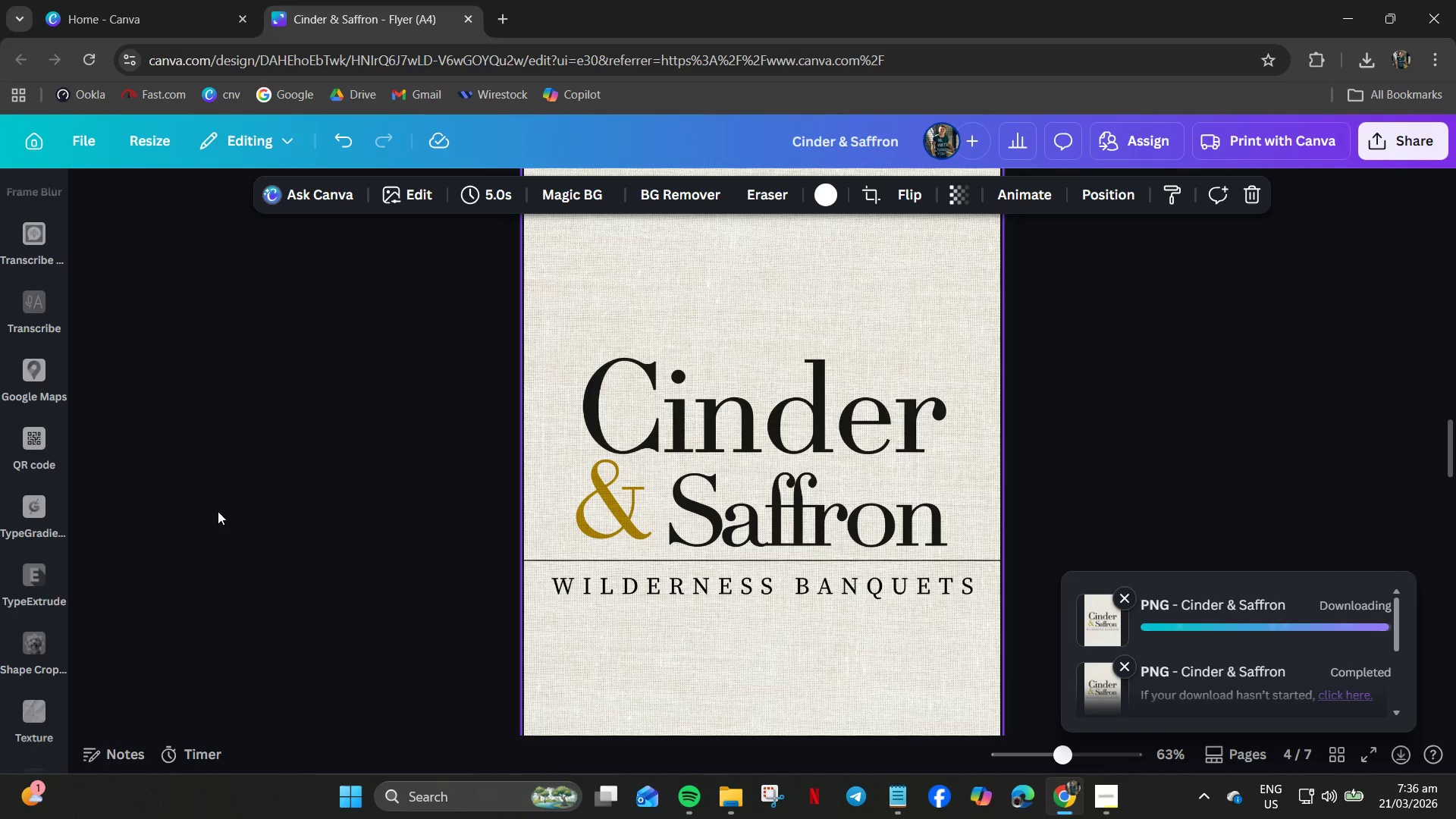 
left_click([206, 639])
 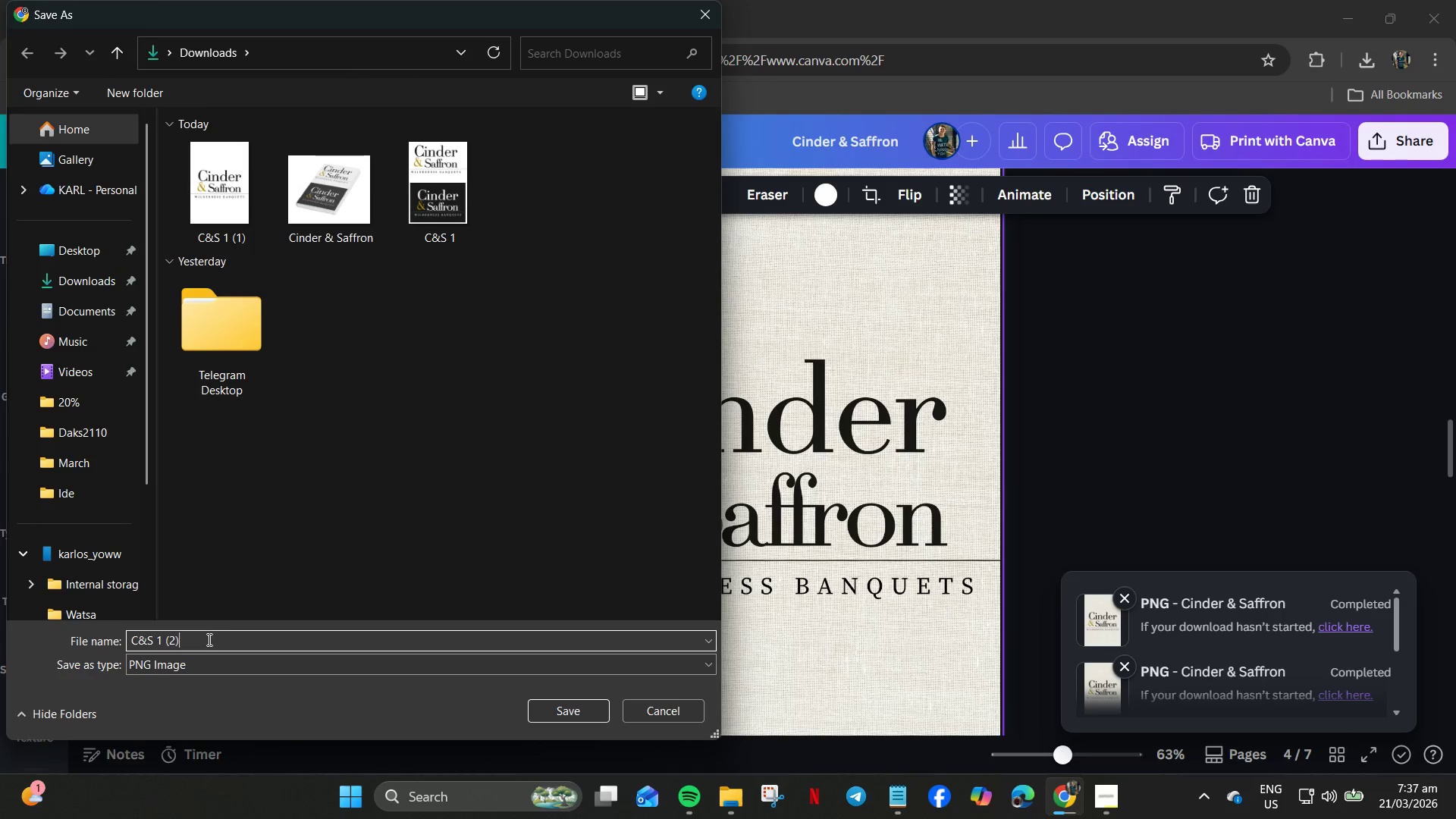 
key(Control+ControlLeft)
 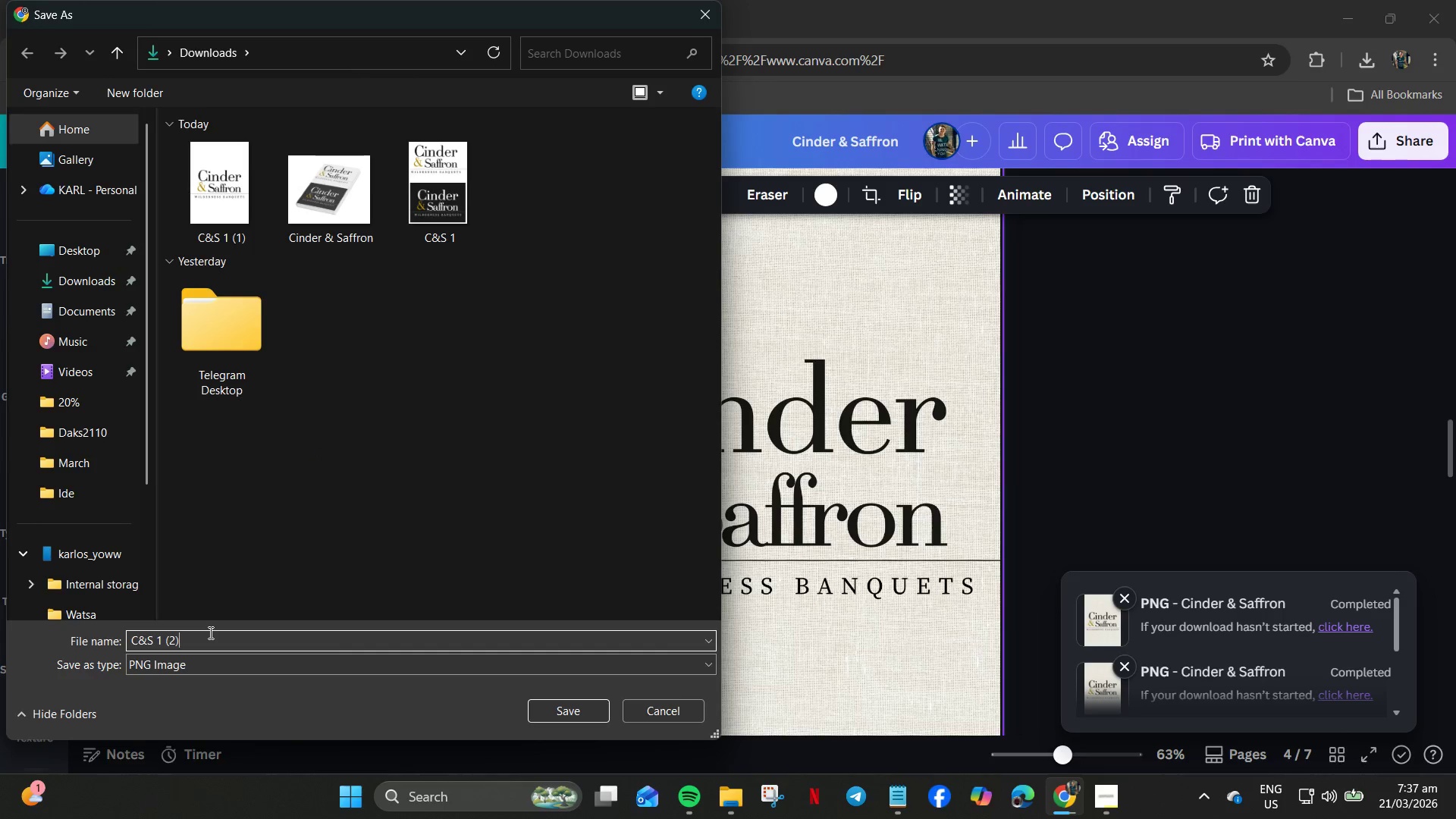 
hold_key(key=ArrowLeft, duration=1.23)
 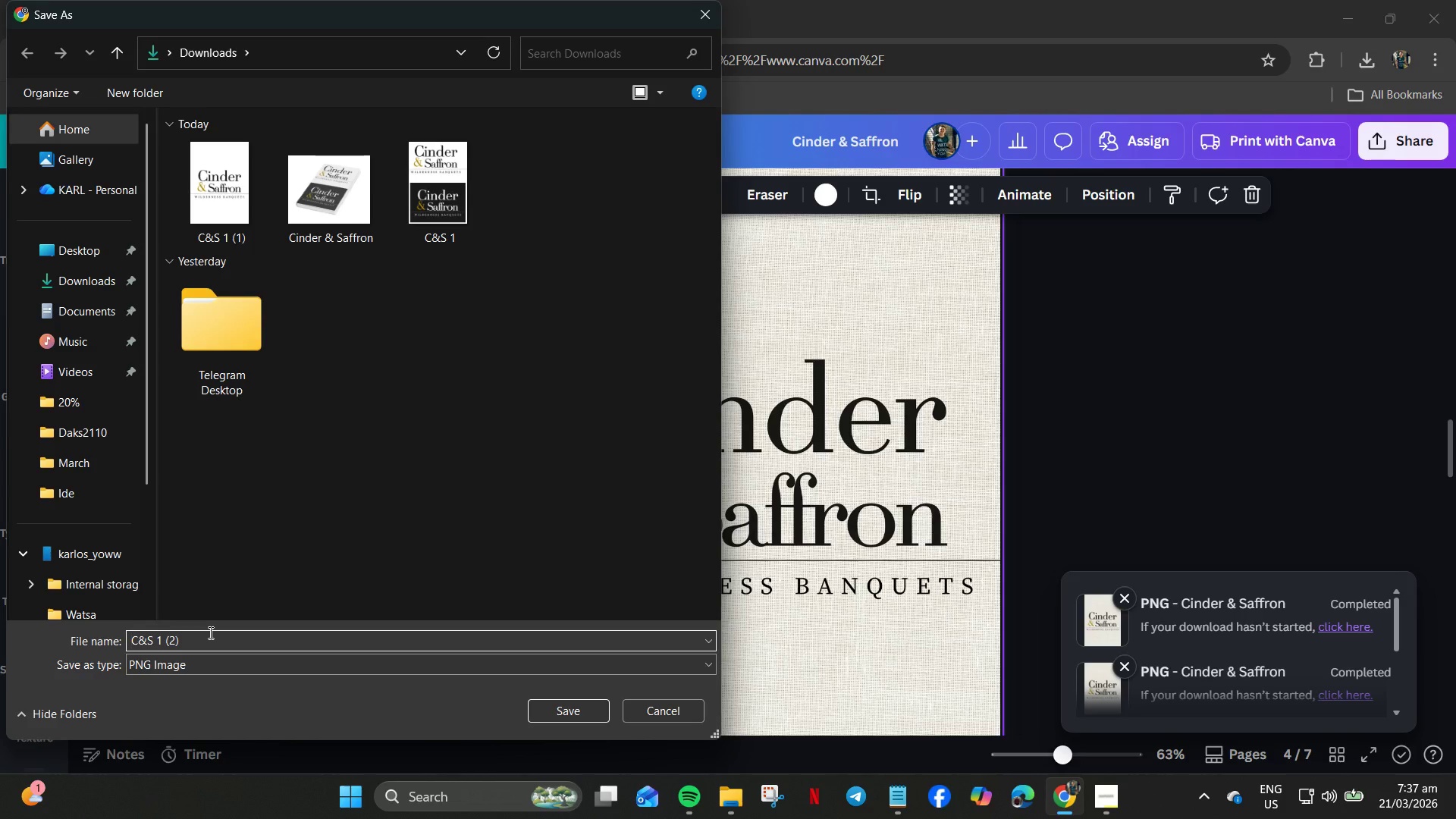 
key(ArrowLeft)
 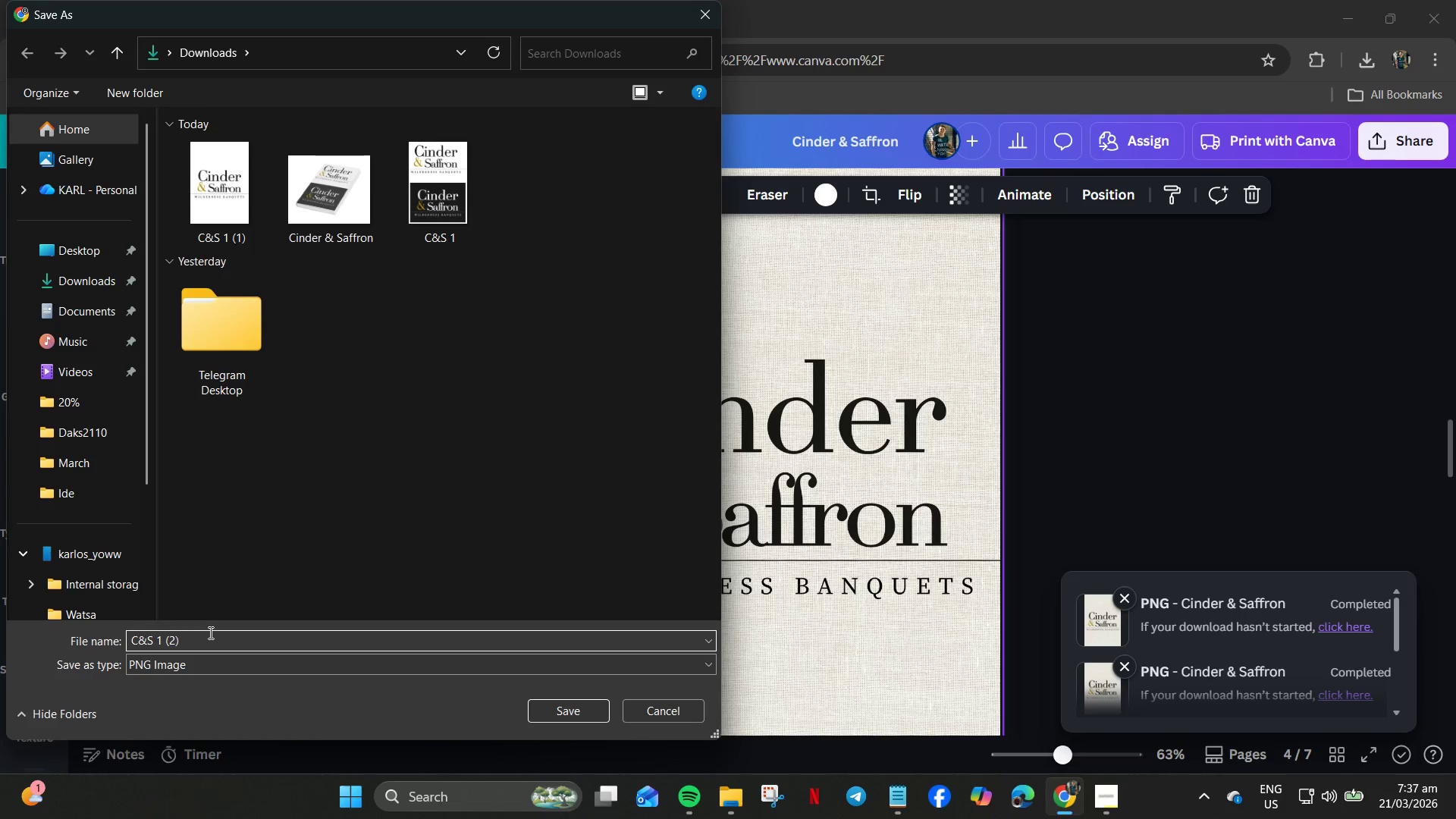 
key(ArrowLeft)
 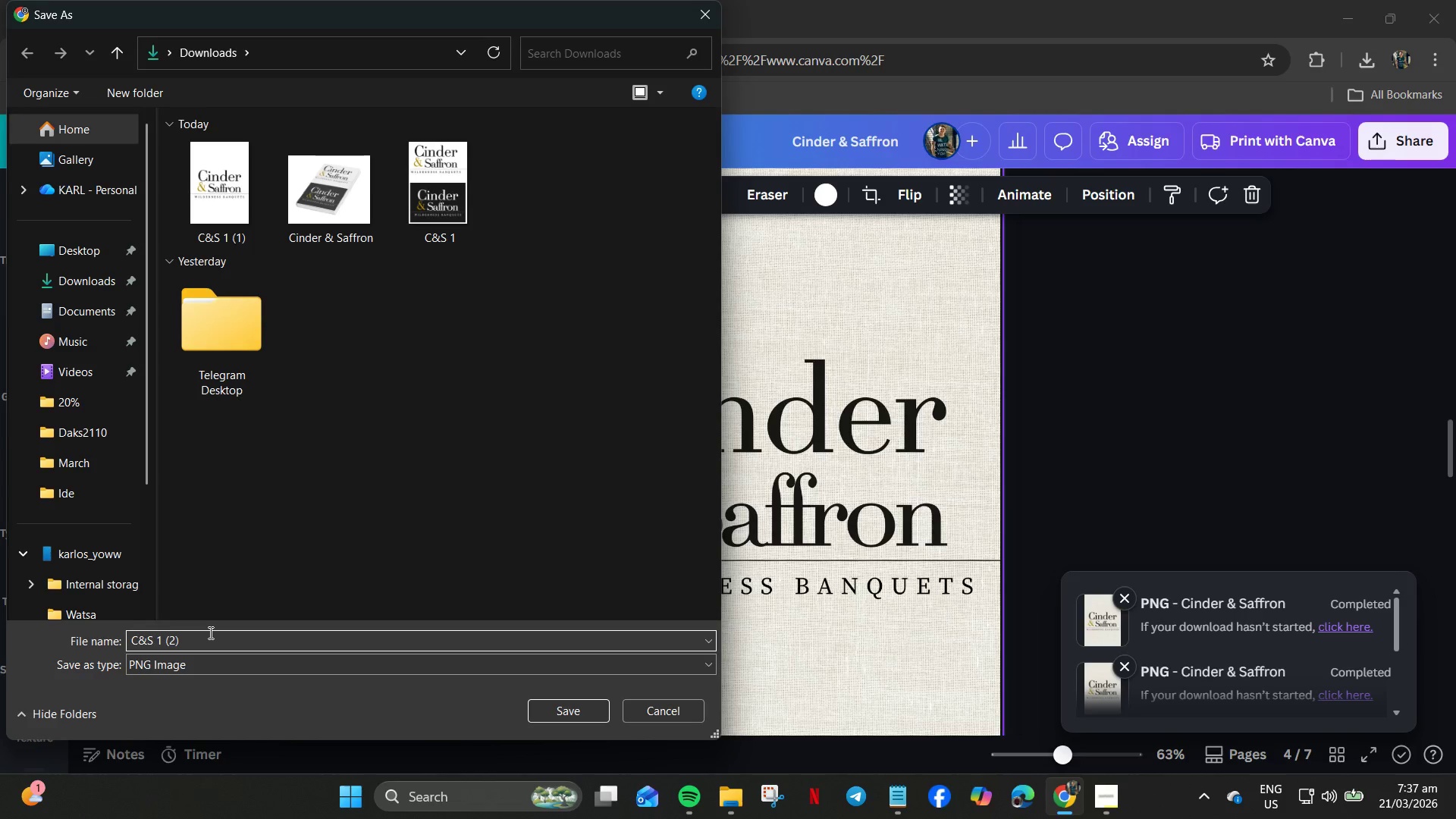 
type(Linen )
 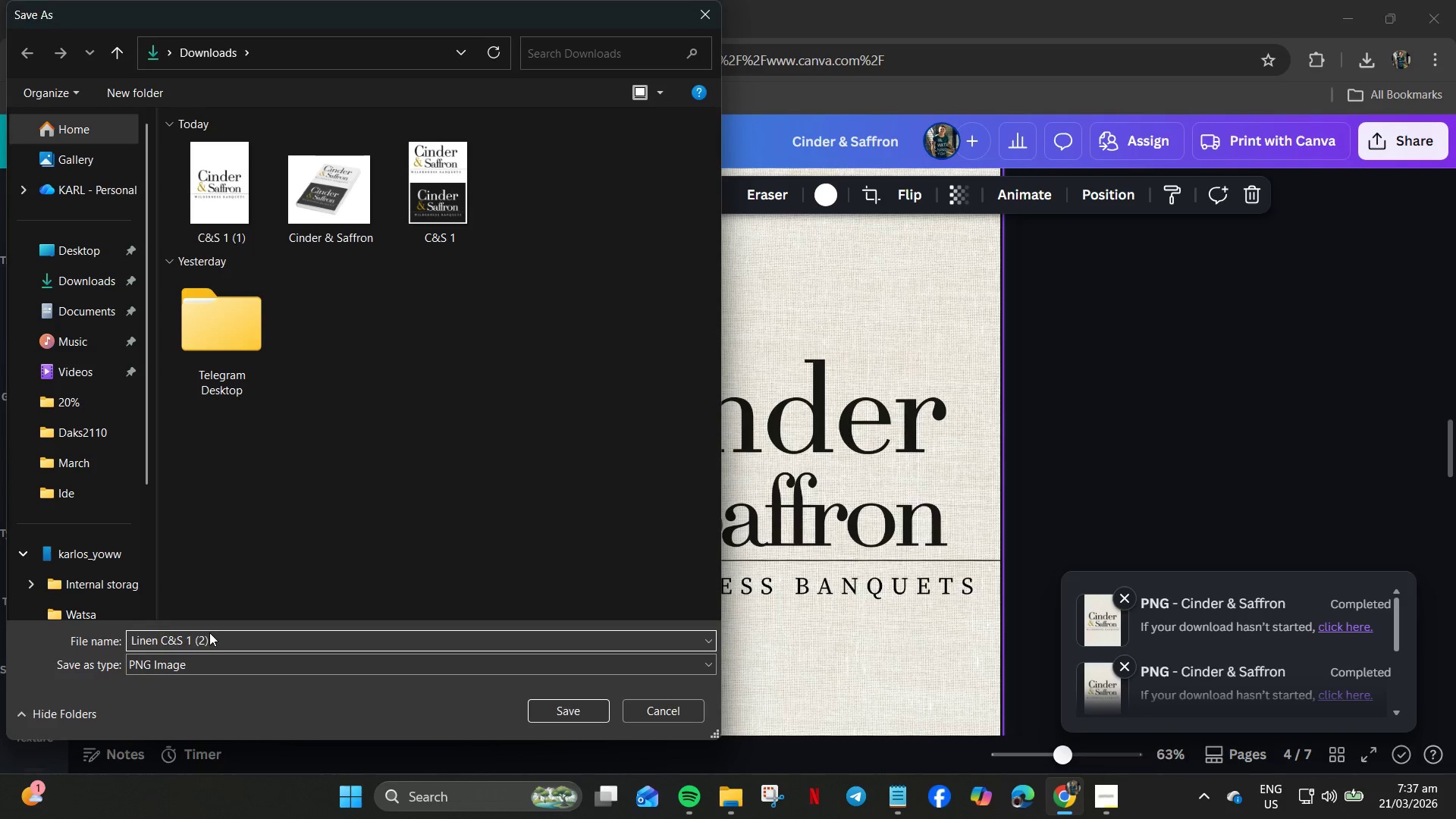 
key(Enter)
 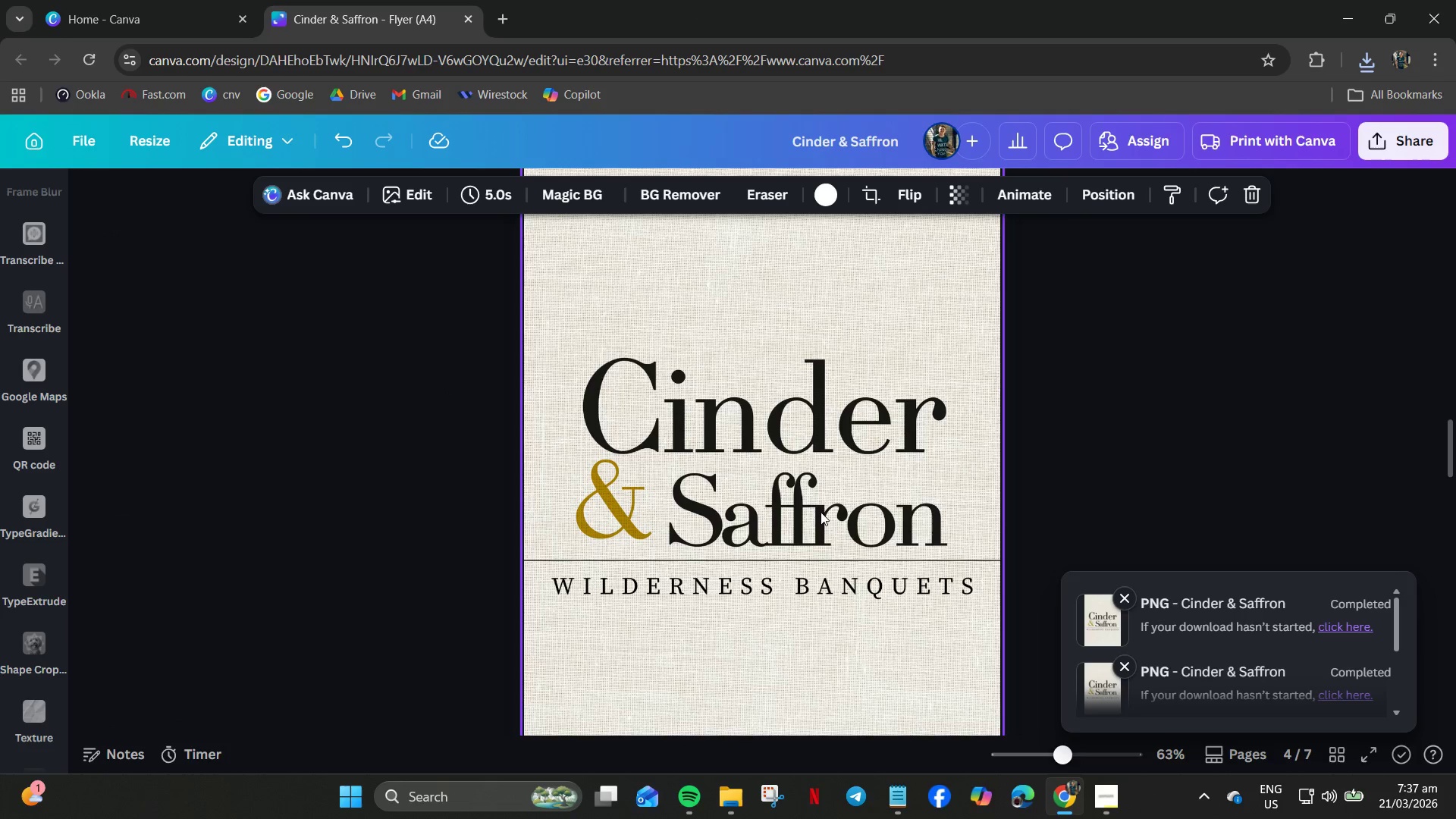 
scroll: coordinate [670, 520], scroll_direction: up, amount: 5.0
 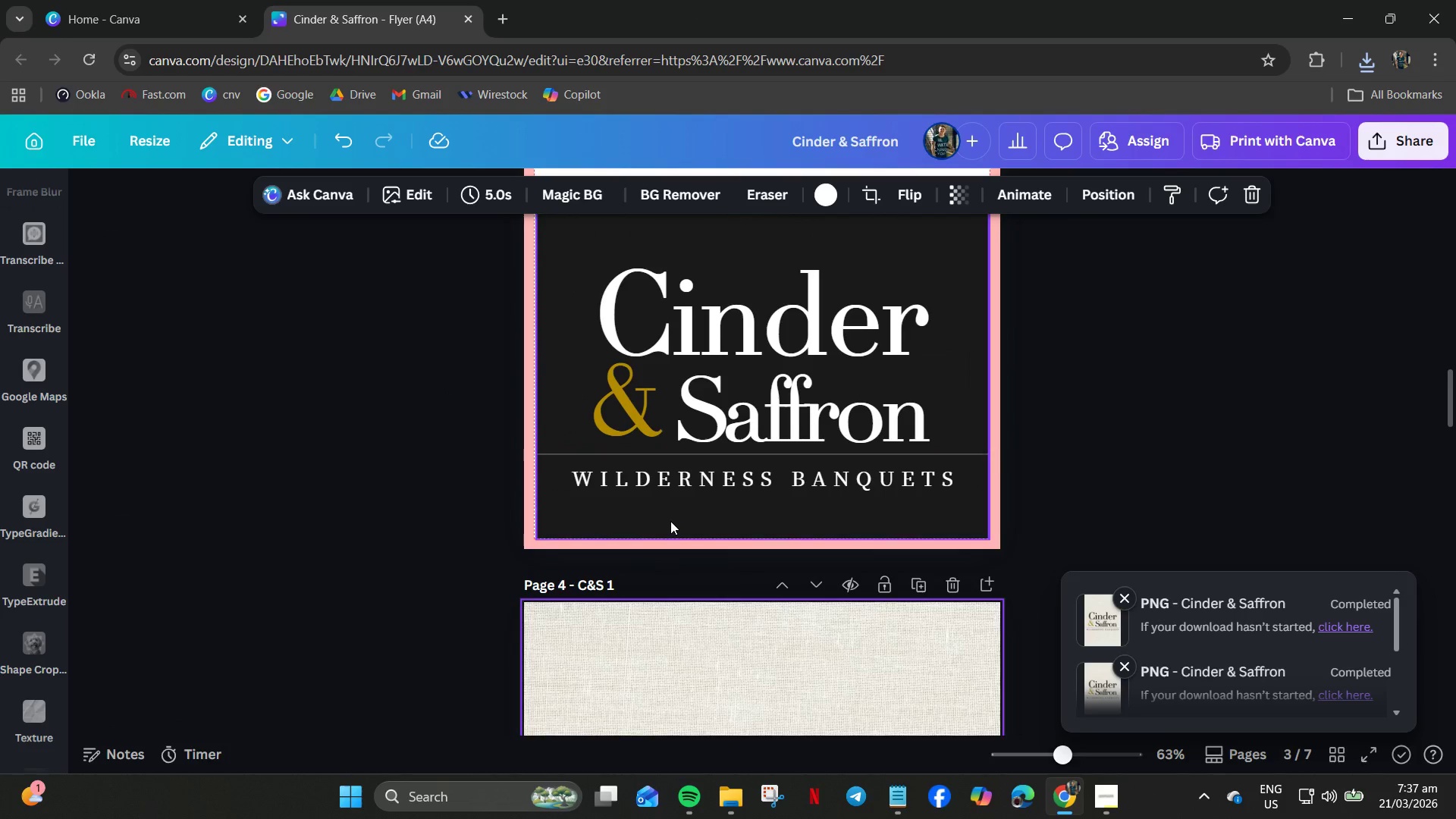 
scroll: coordinate [34, 586], scroll_direction: down, amount: 20.0
 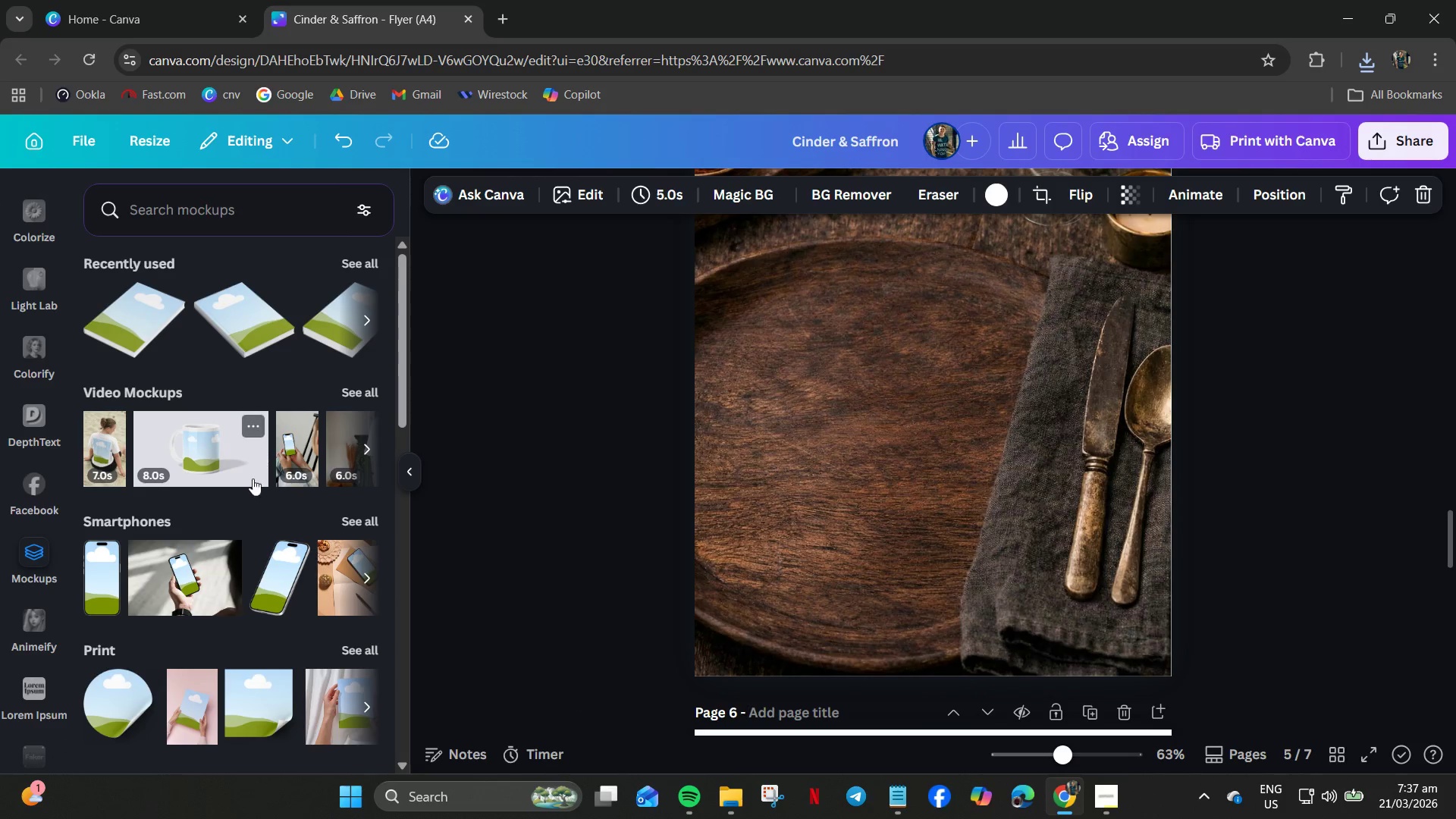 
wait(5.81)
 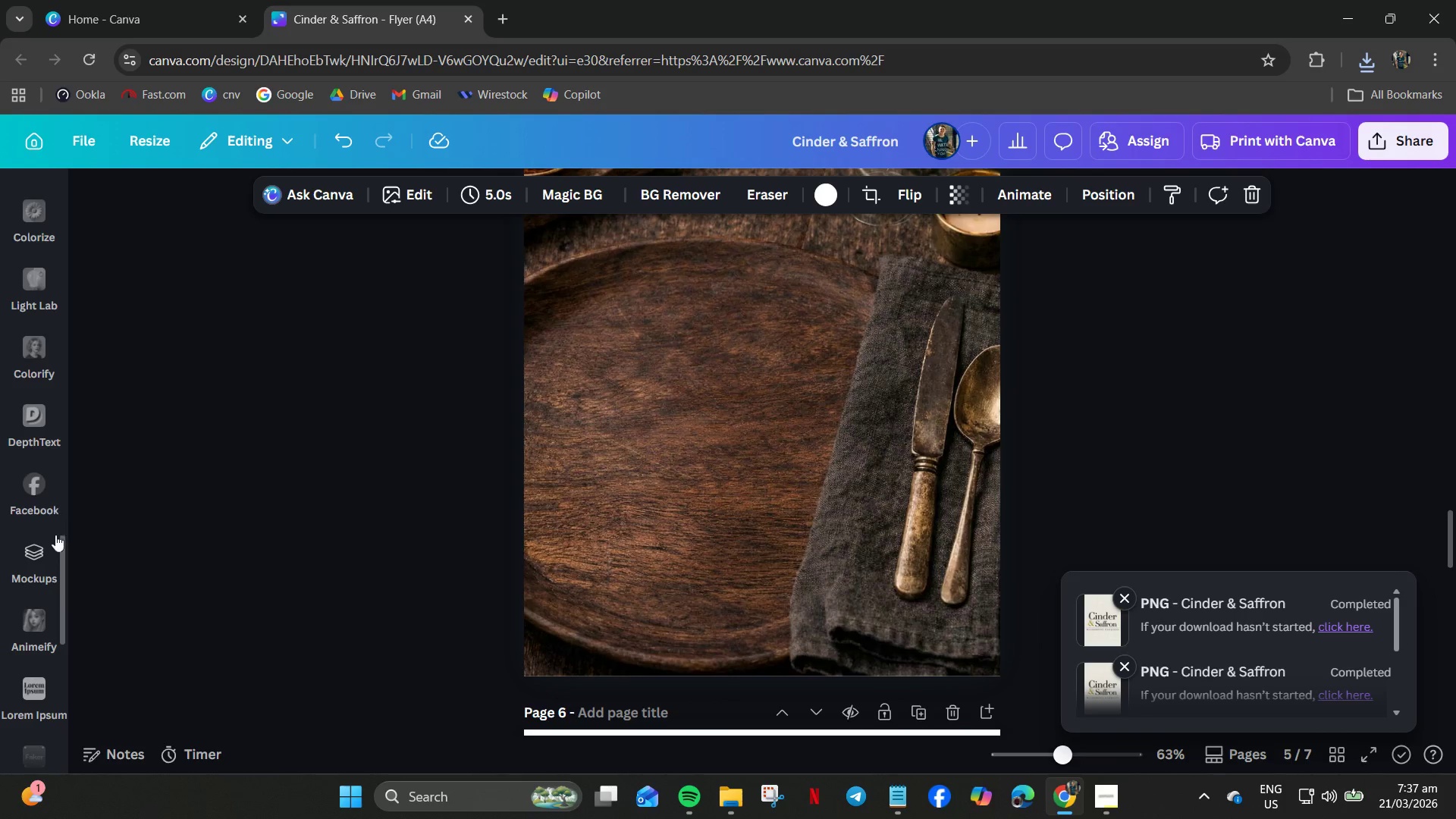 
left_click([206, 206])
 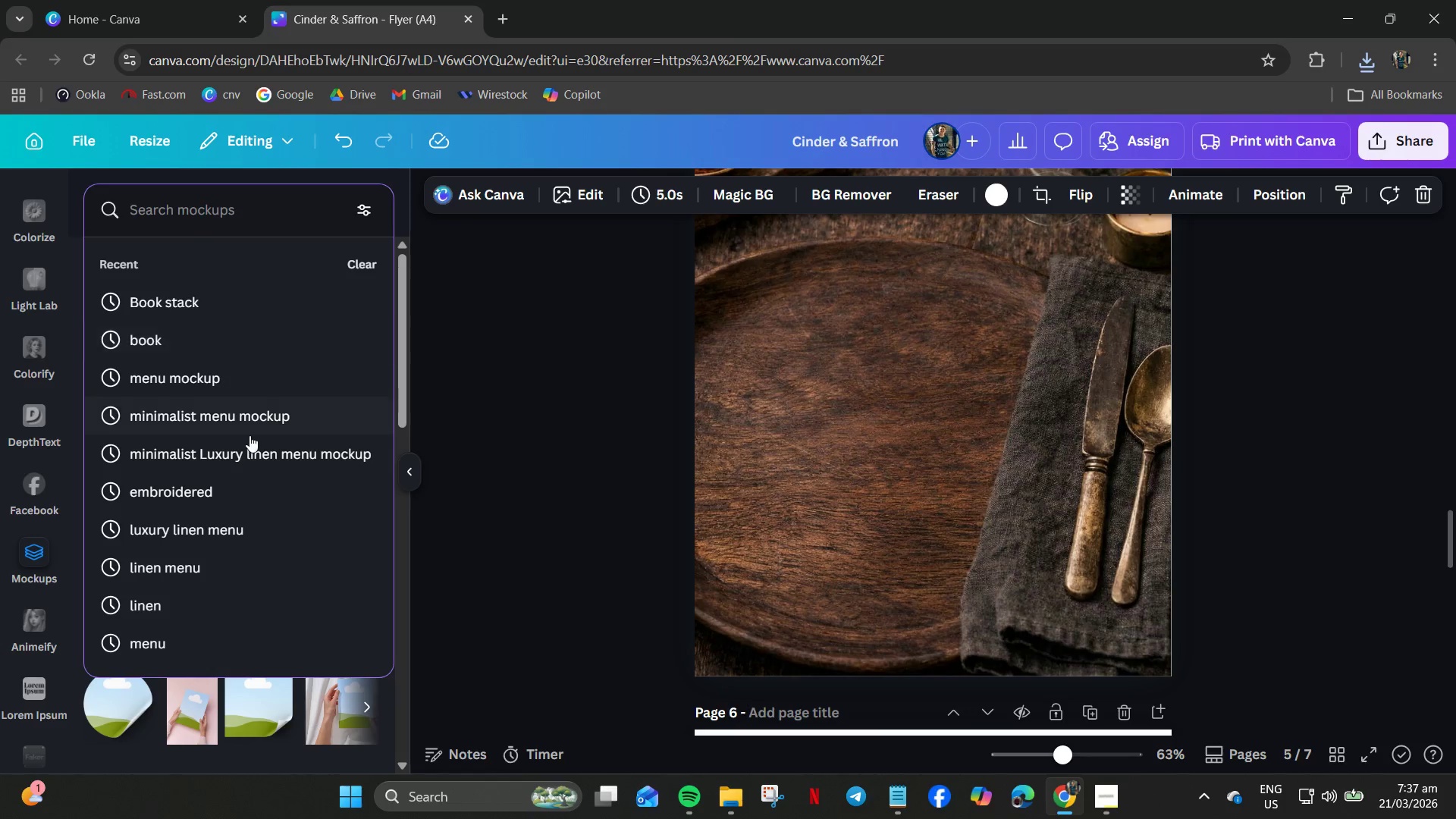 
left_click([251, 414])
 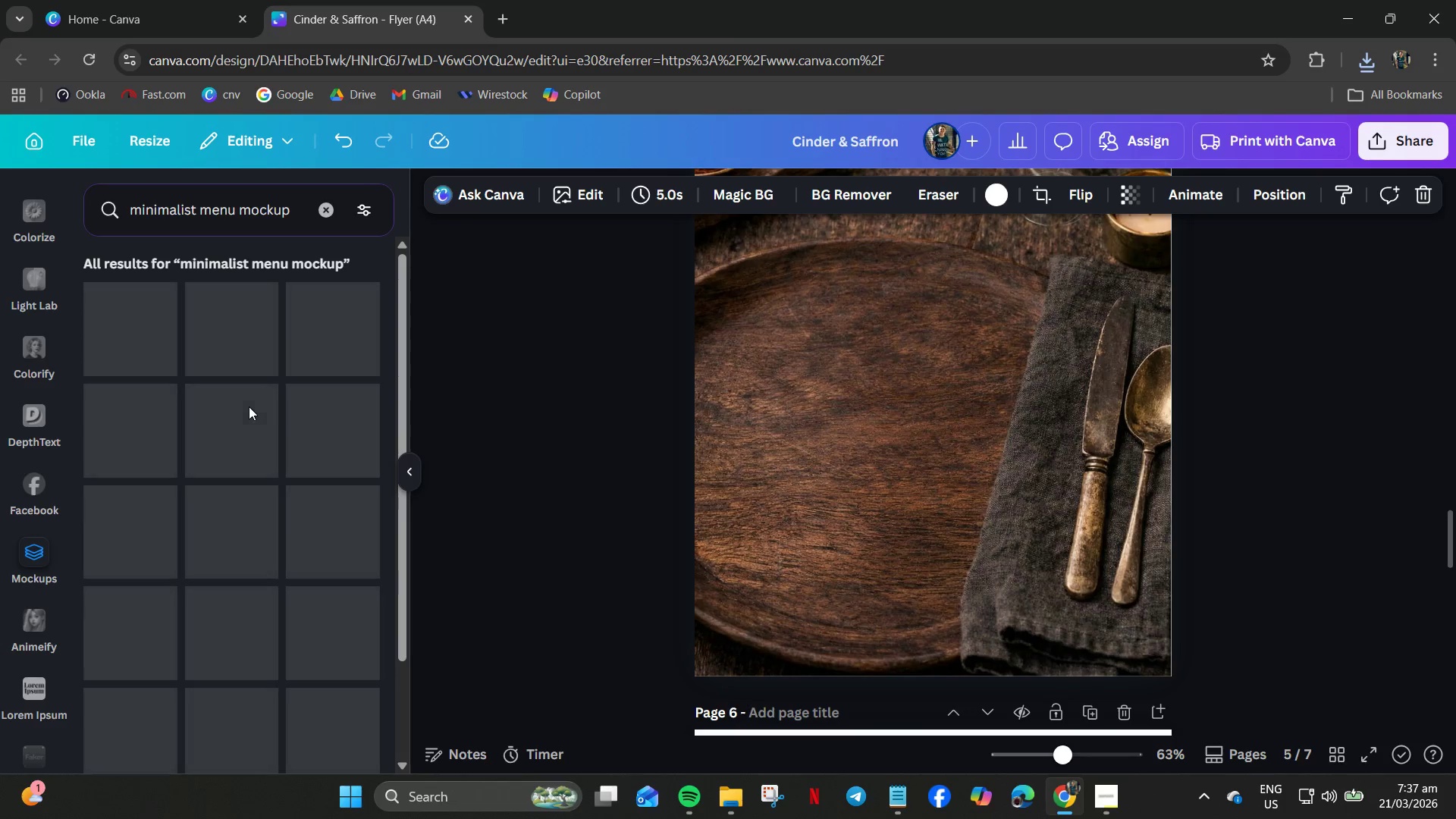 
mouse_move([249, 446])
 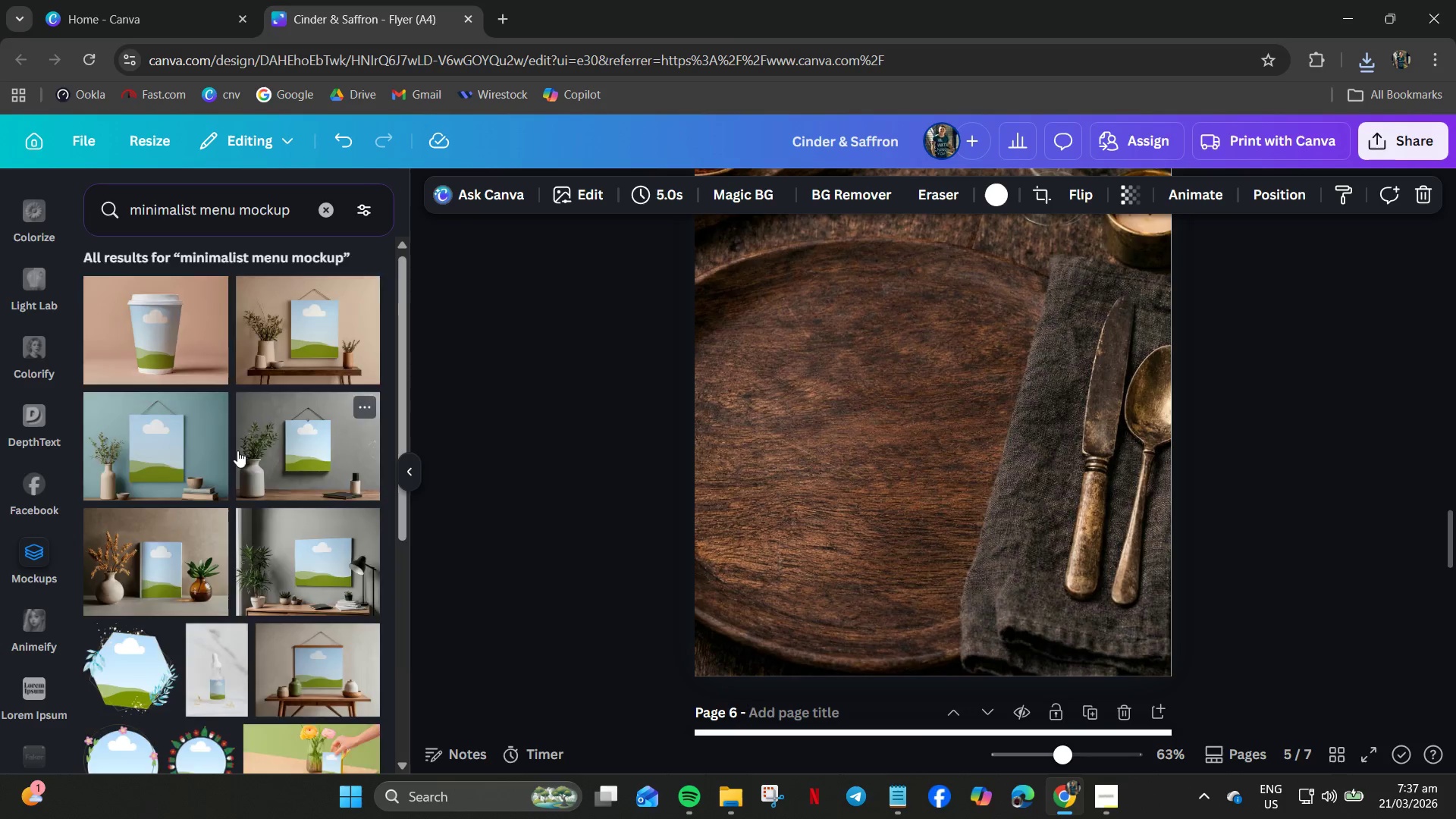 
scroll: coordinate [224, 454], scroll_direction: down, amount: 13.0
 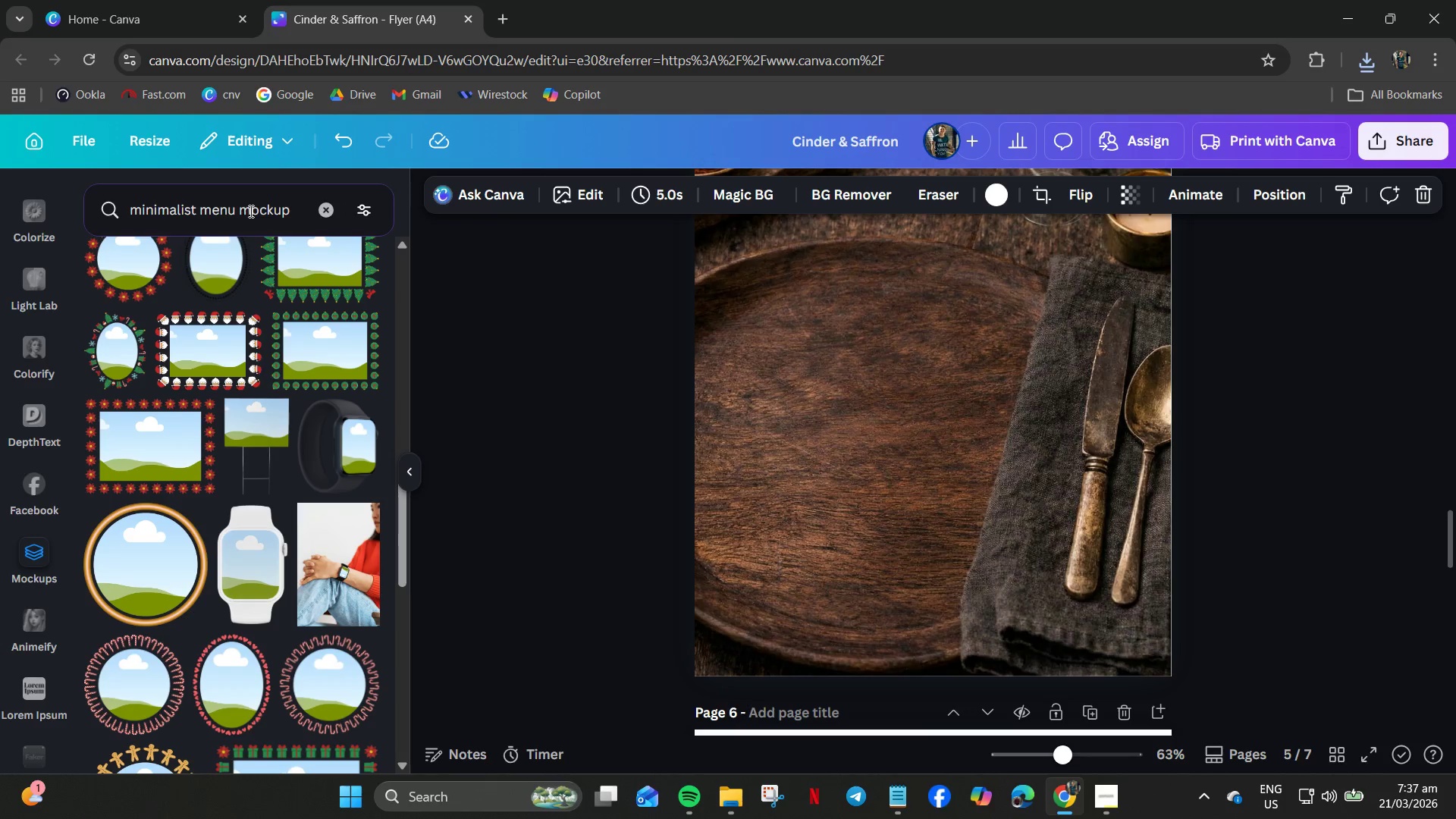 
left_click([324, 211])
 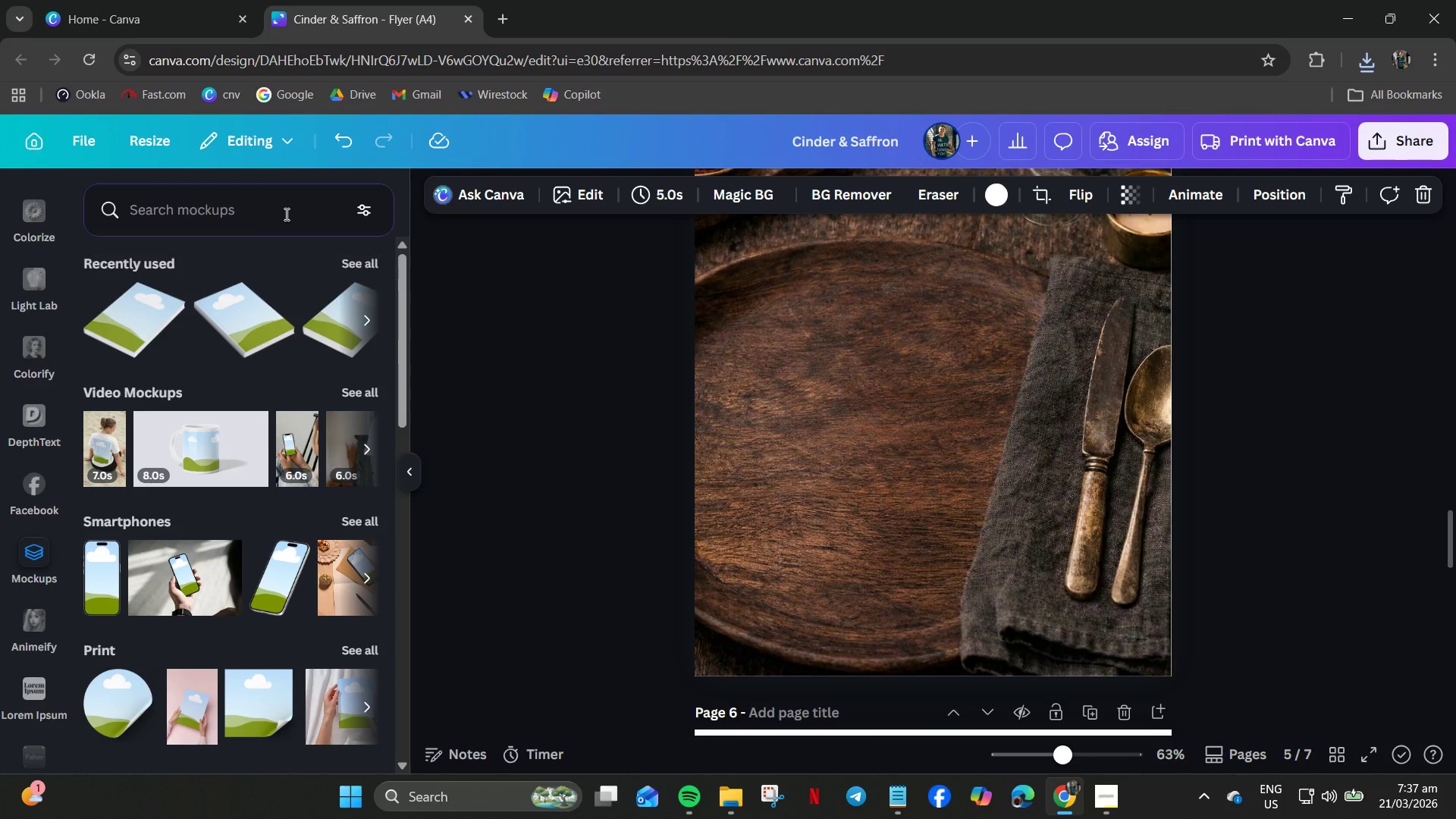 
left_click([260, 226])
 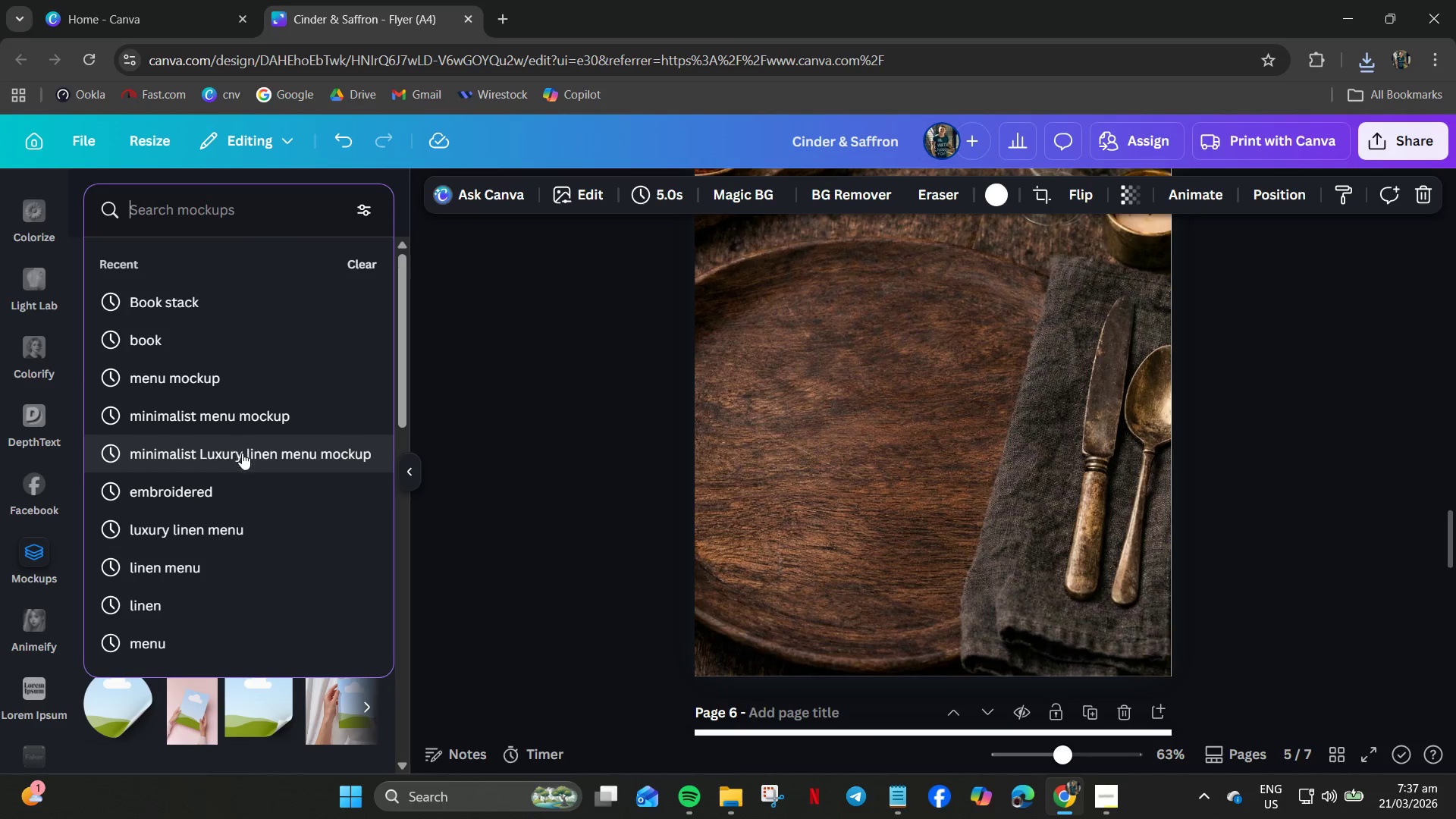 
left_click([245, 457])
 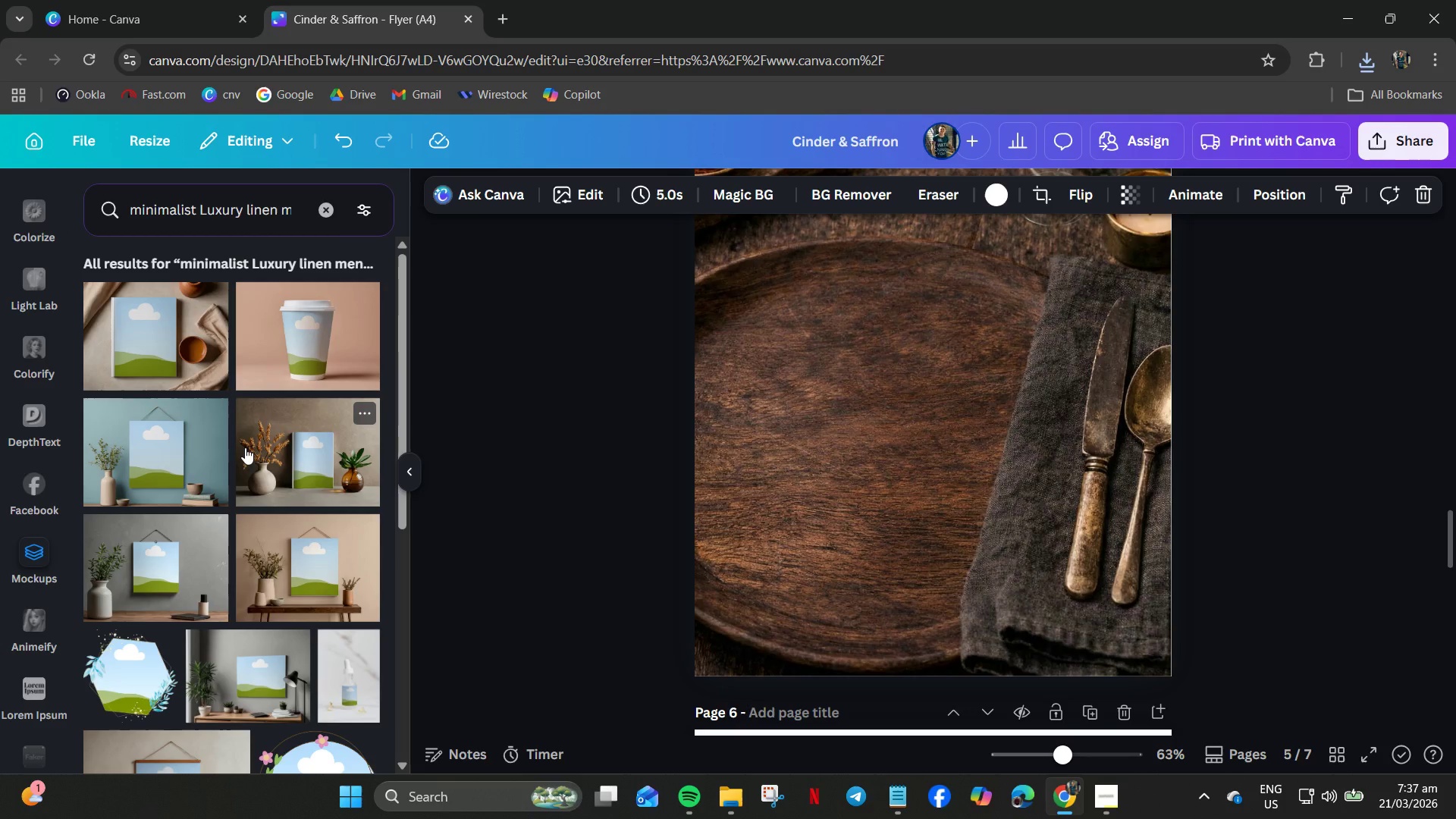 
scroll: coordinate [245, 447], scroll_direction: down, amount: 24.0
 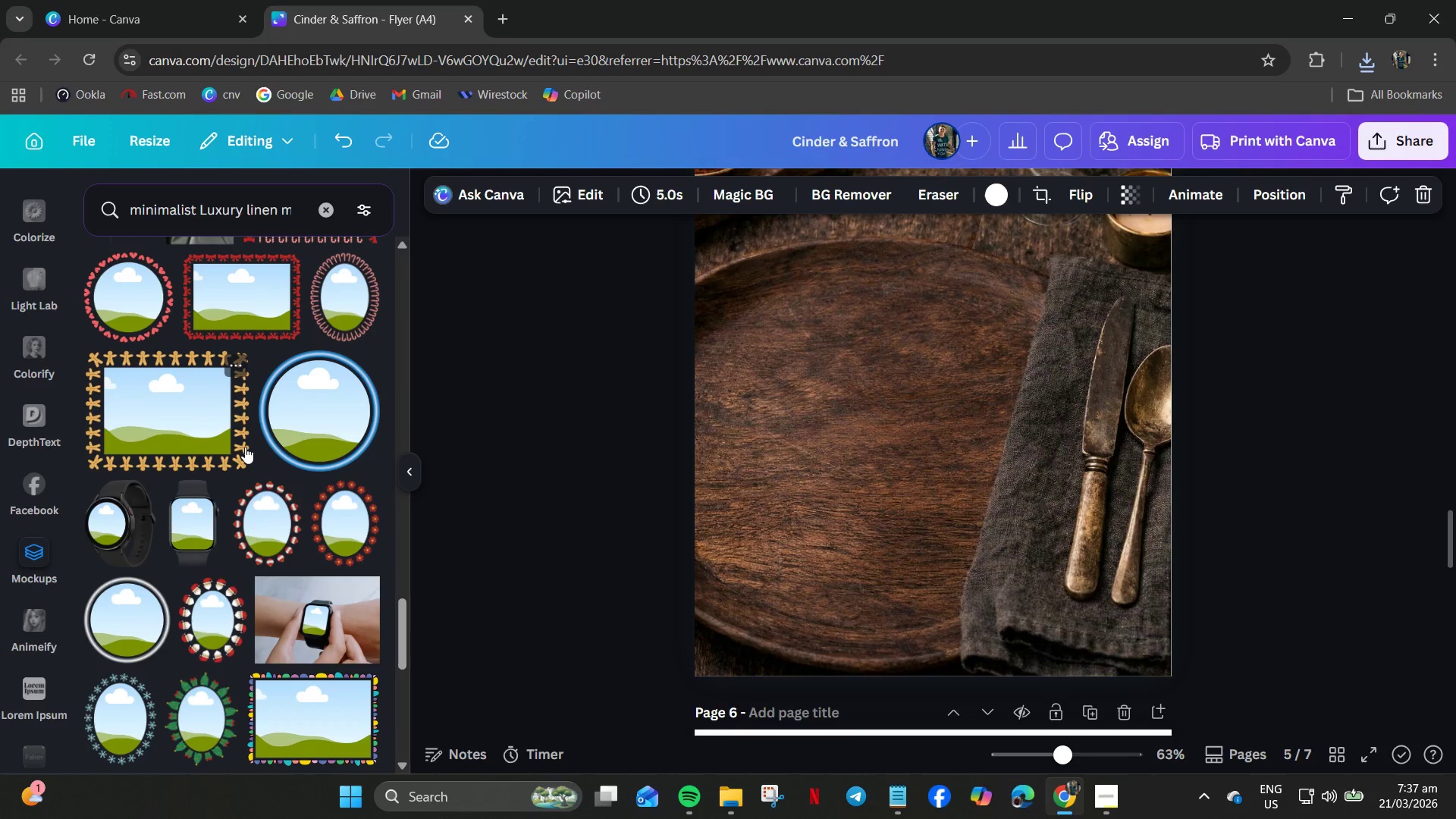 
scroll: coordinate [245, 444], scroll_direction: down, amount: 21.0
 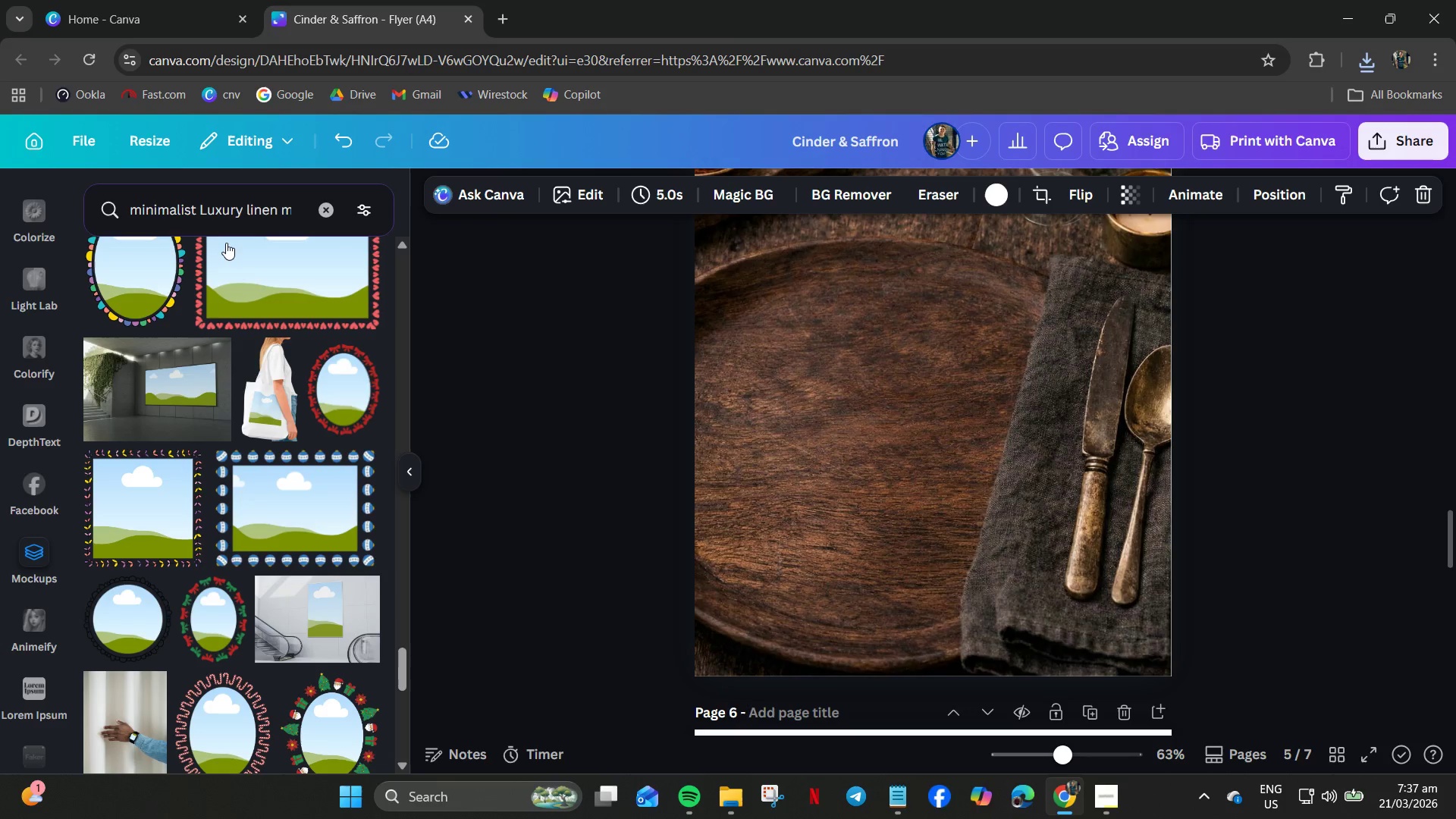 
left_click([199, 209])
 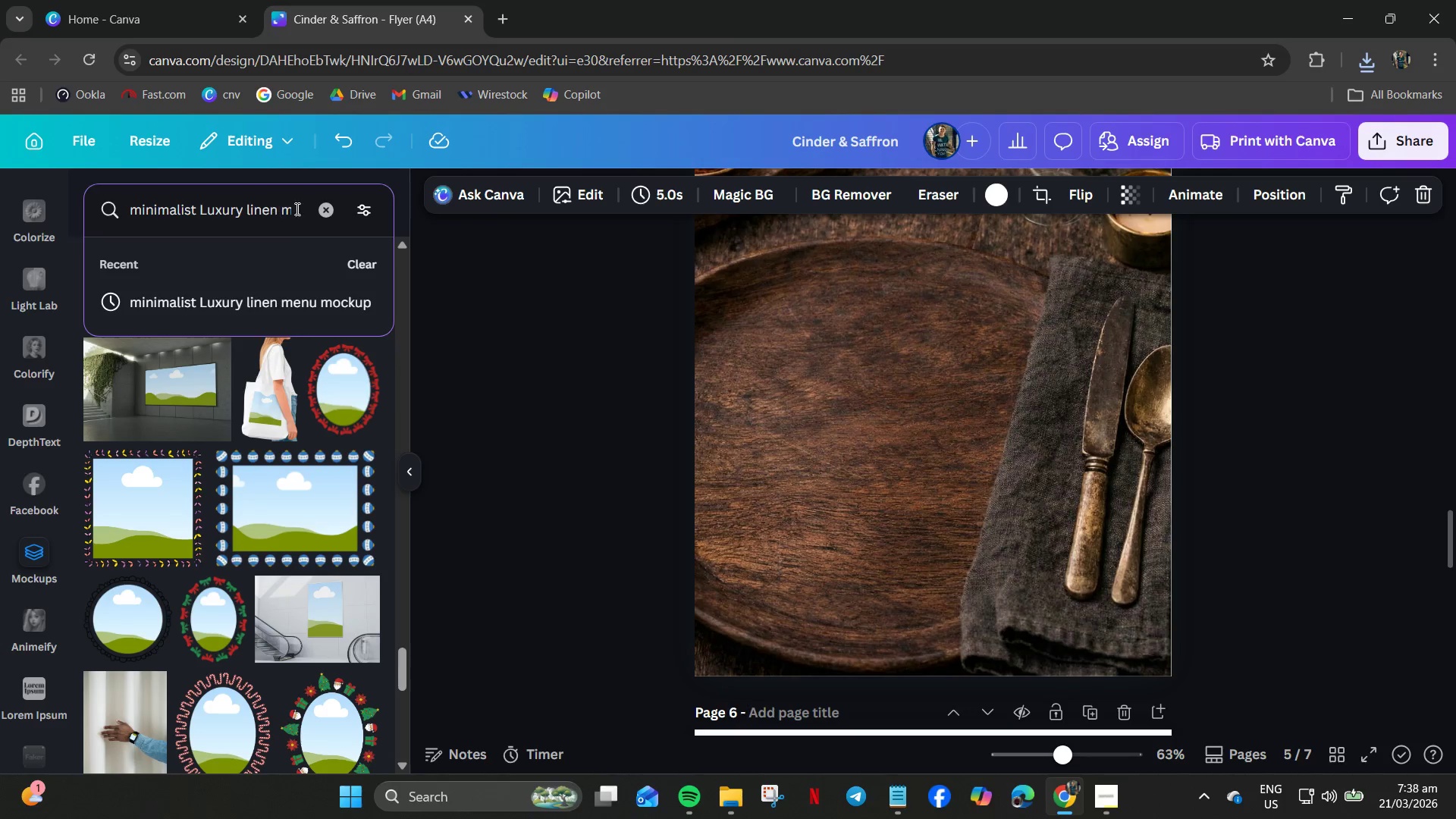 
left_click([316, 208])
 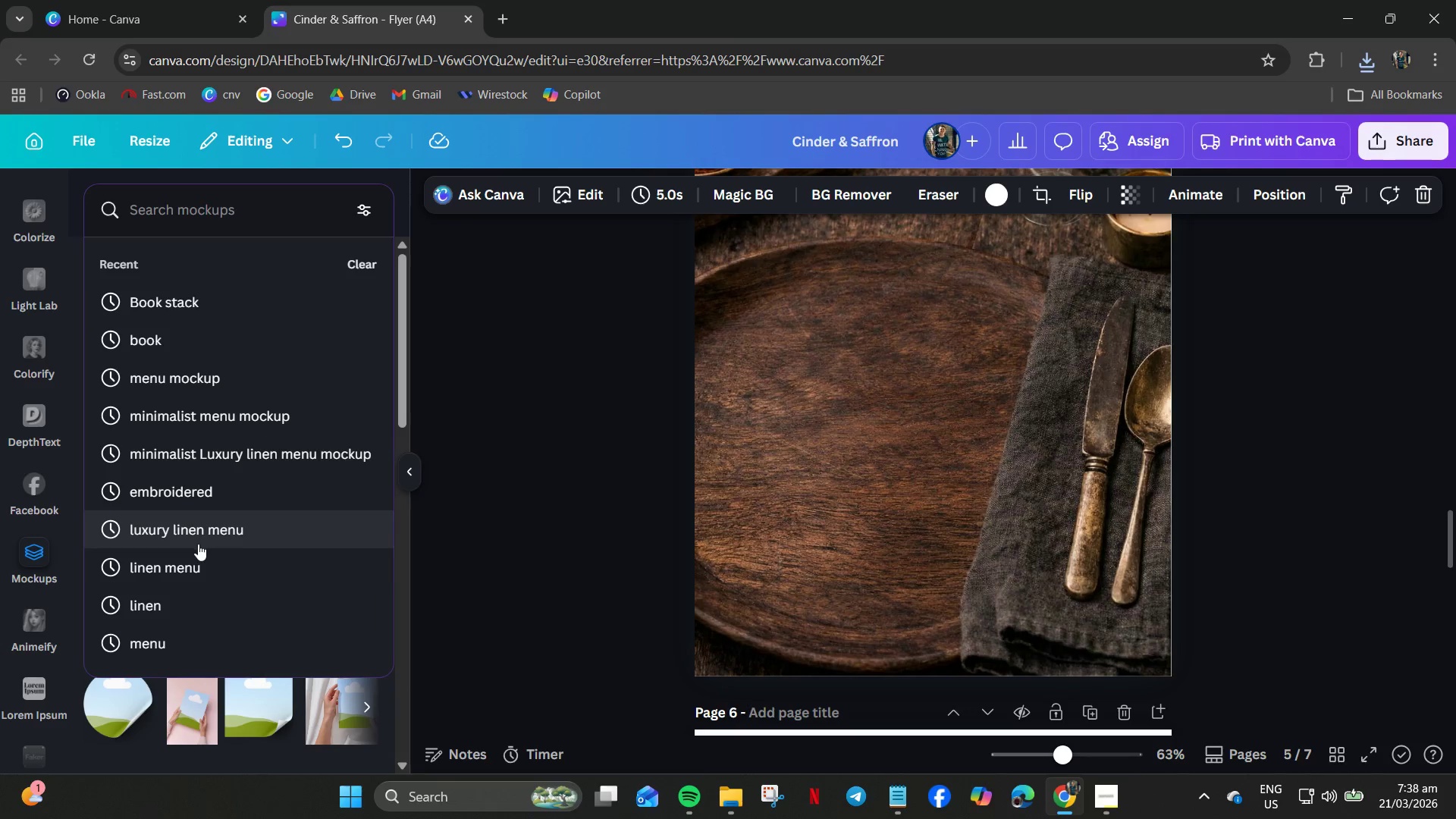 
left_click([195, 570])
 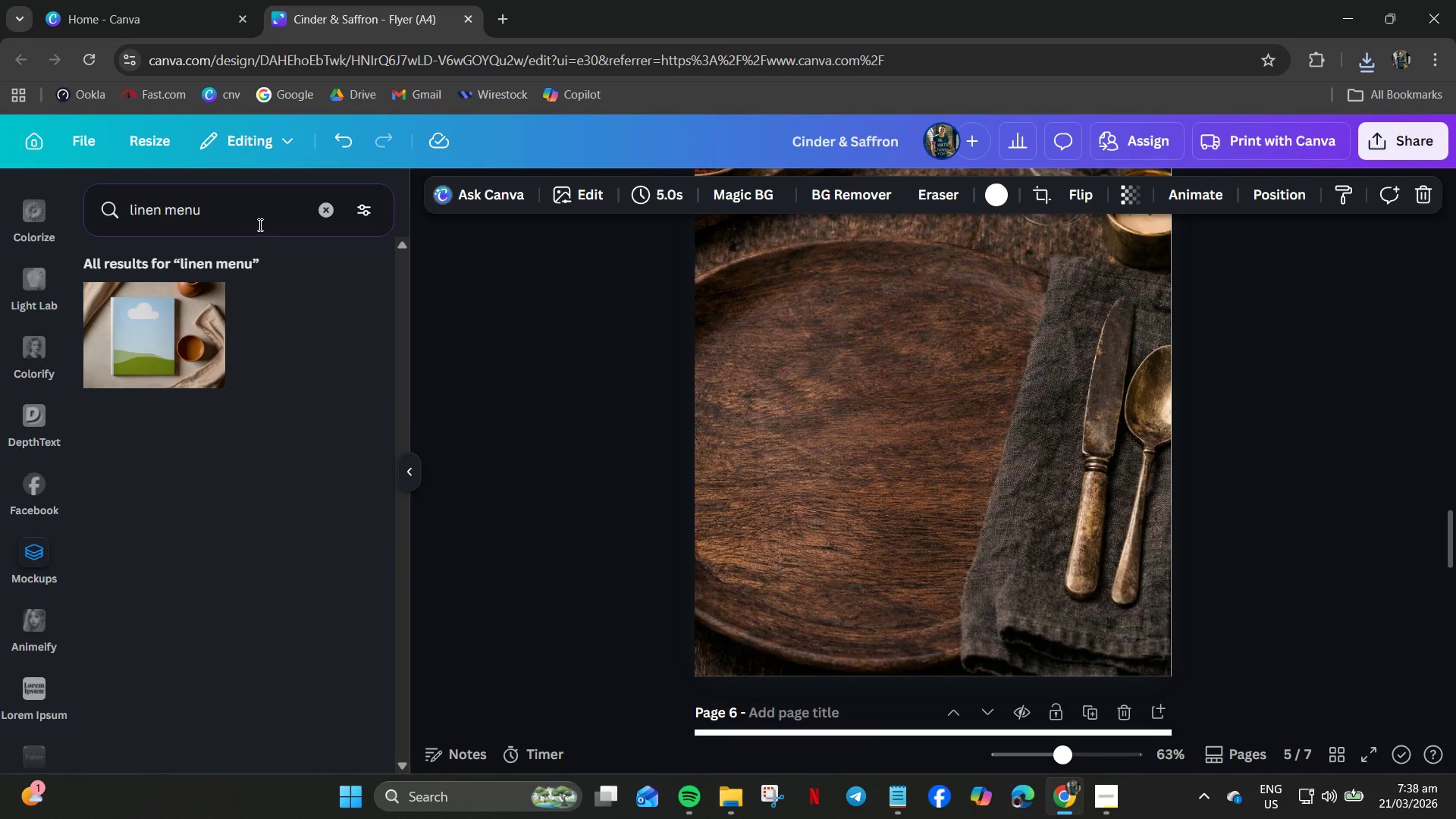 
double_click([322, 200])
 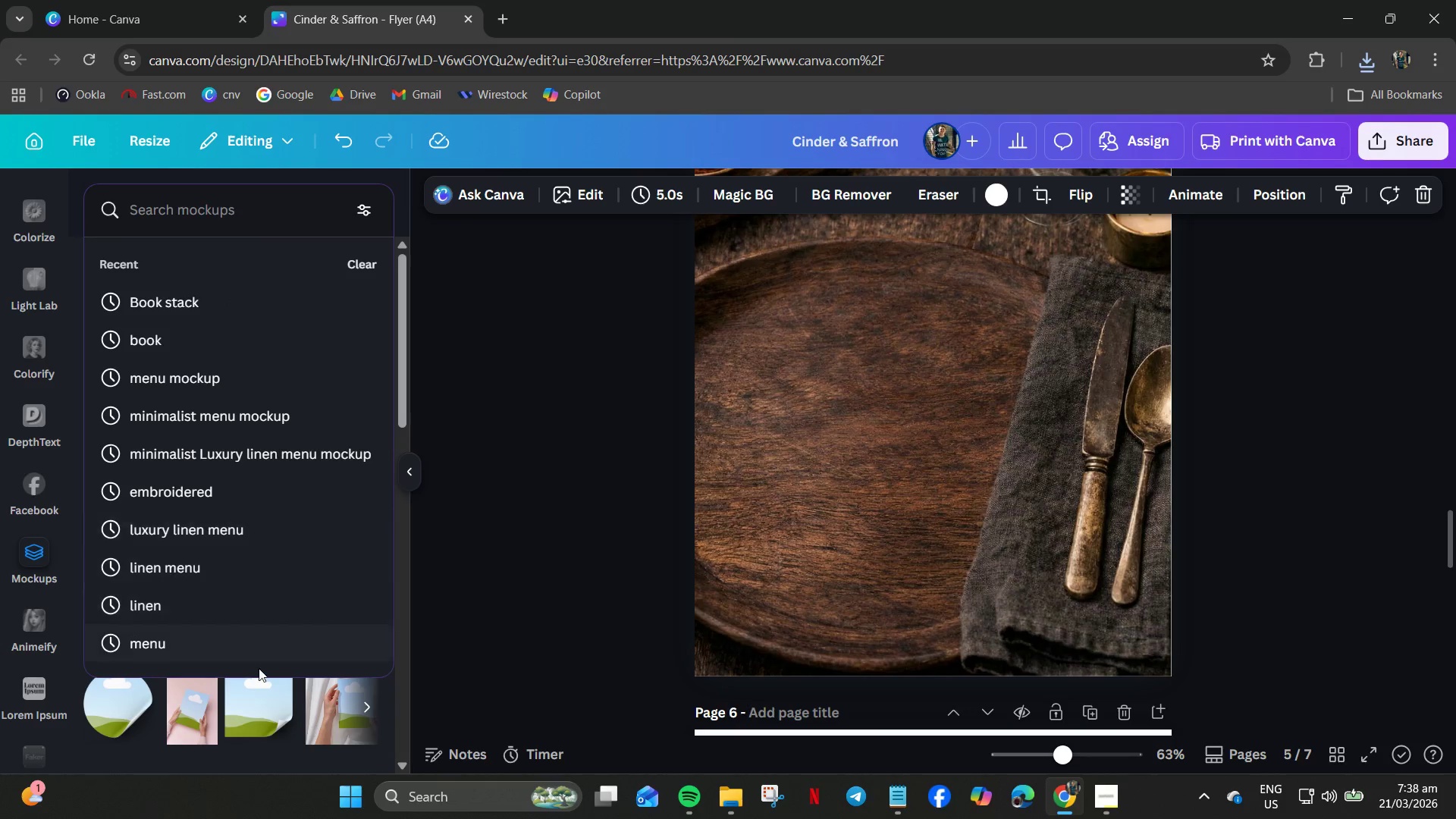 
left_click([454, 496])
 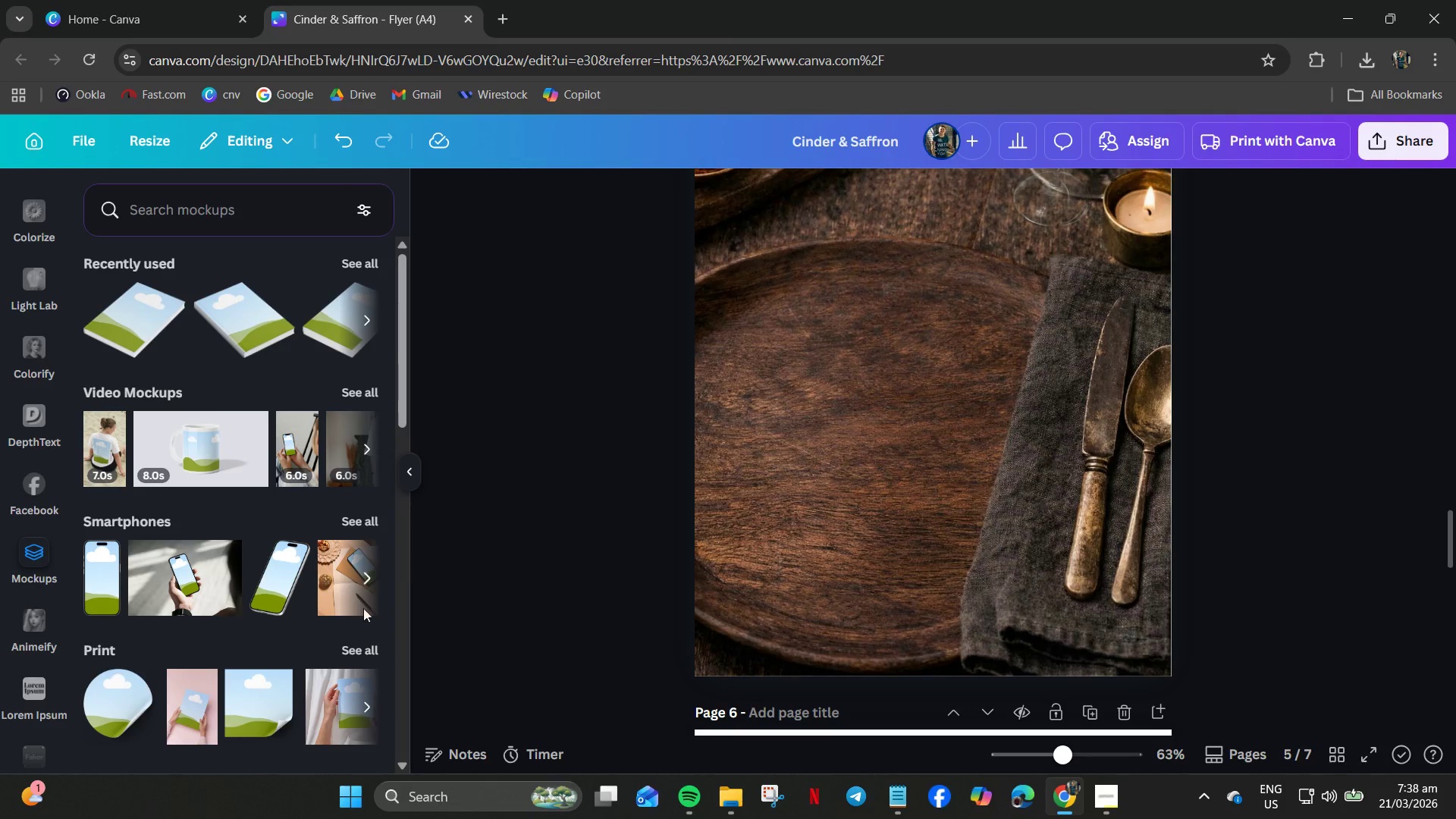 
scroll: coordinate [353, 621], scroll_direction: down, amount: 2.0
 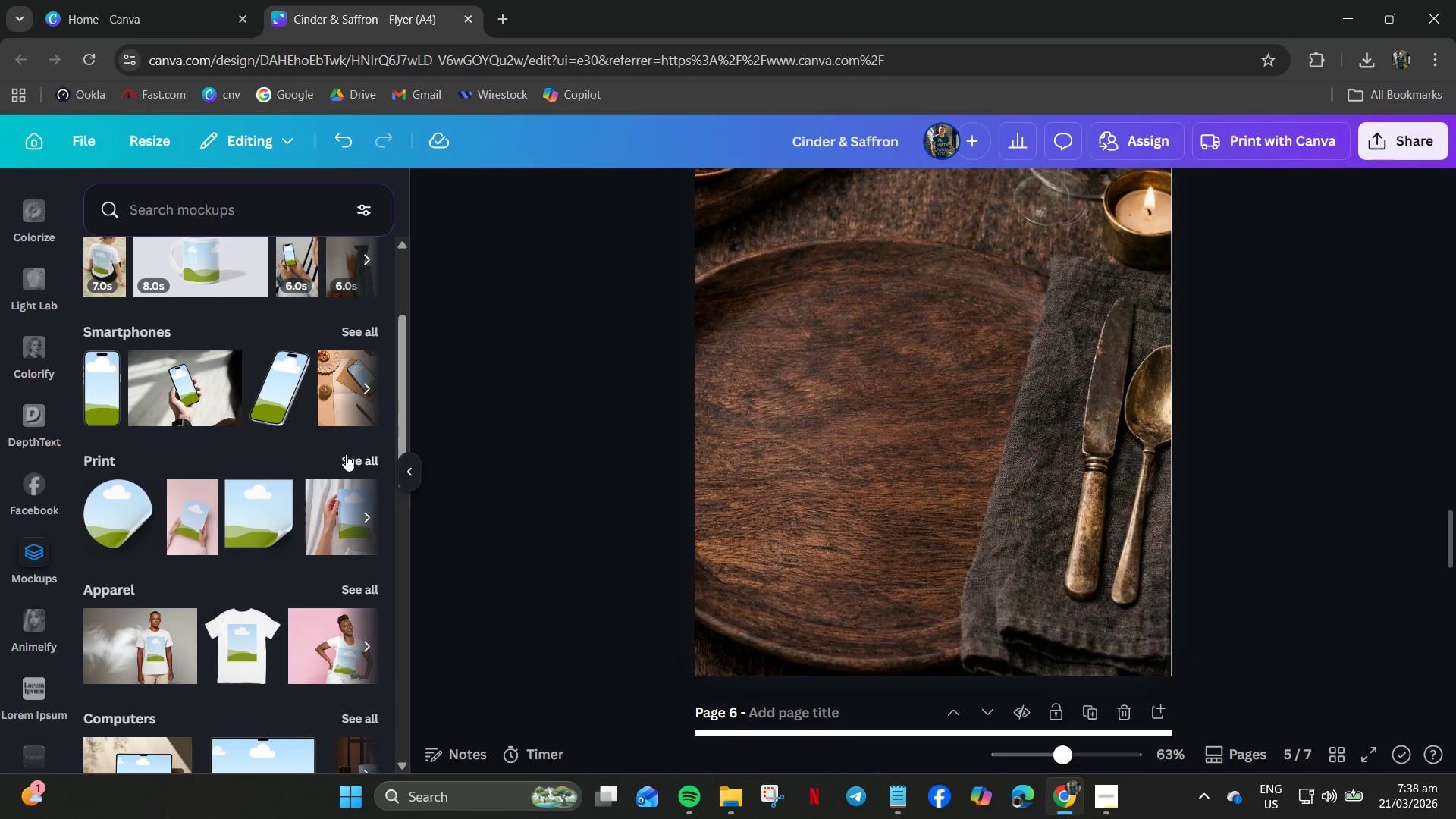 
scroll: coordinate [346, 458], scroll_direction: up, amount: 3.0
 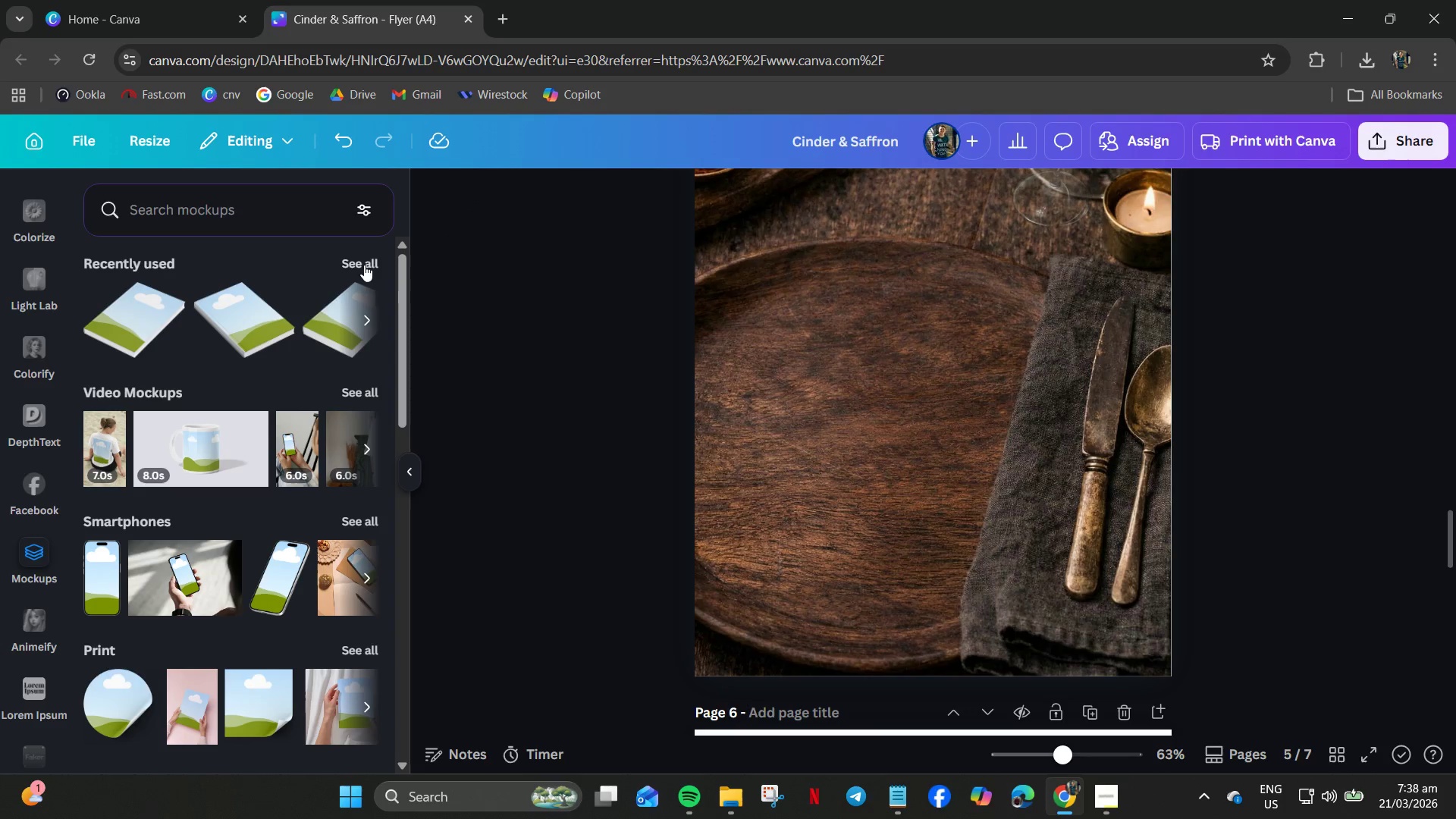 
left_click([364, 261])
 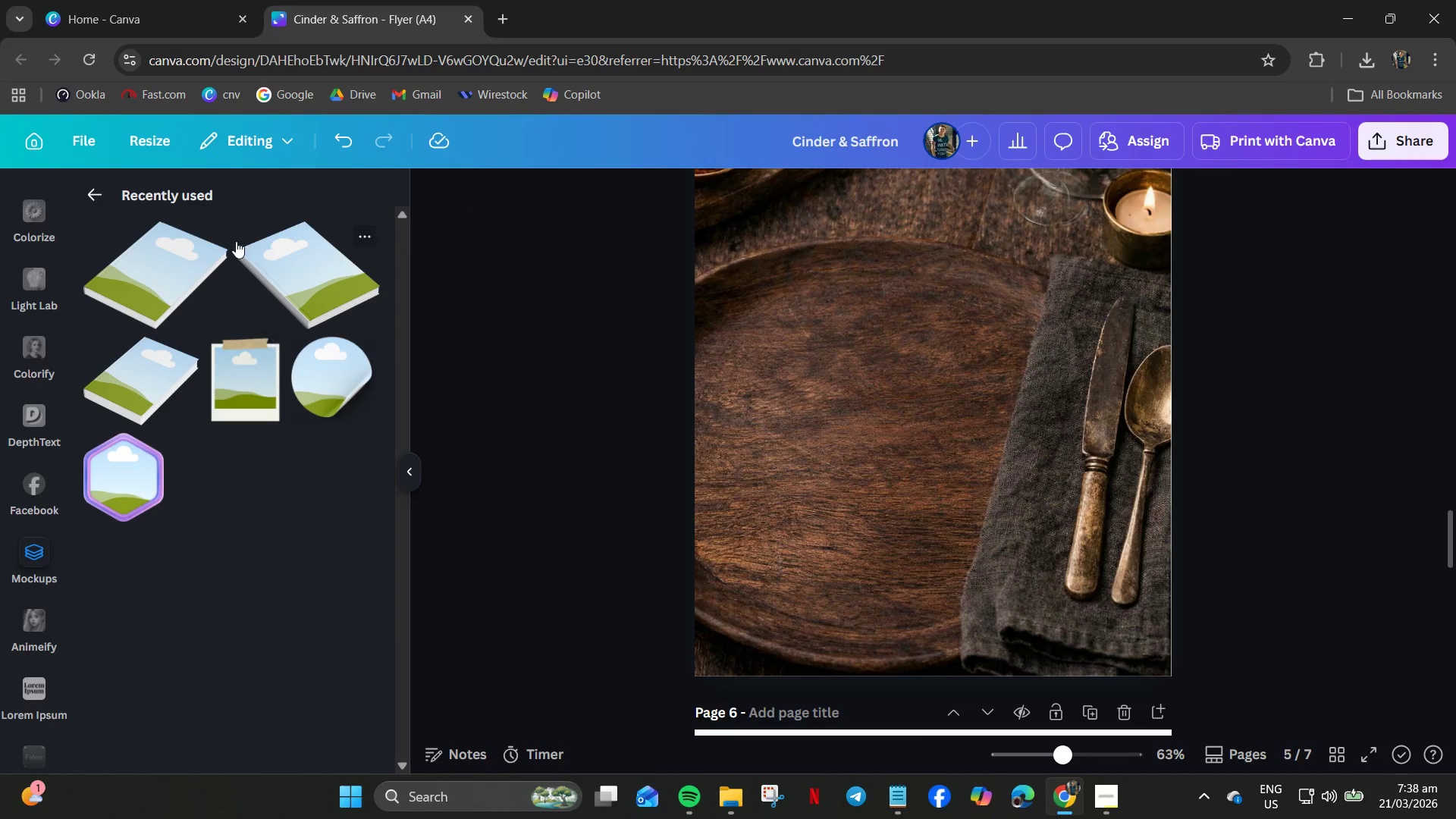 
left_click([93, 200])
 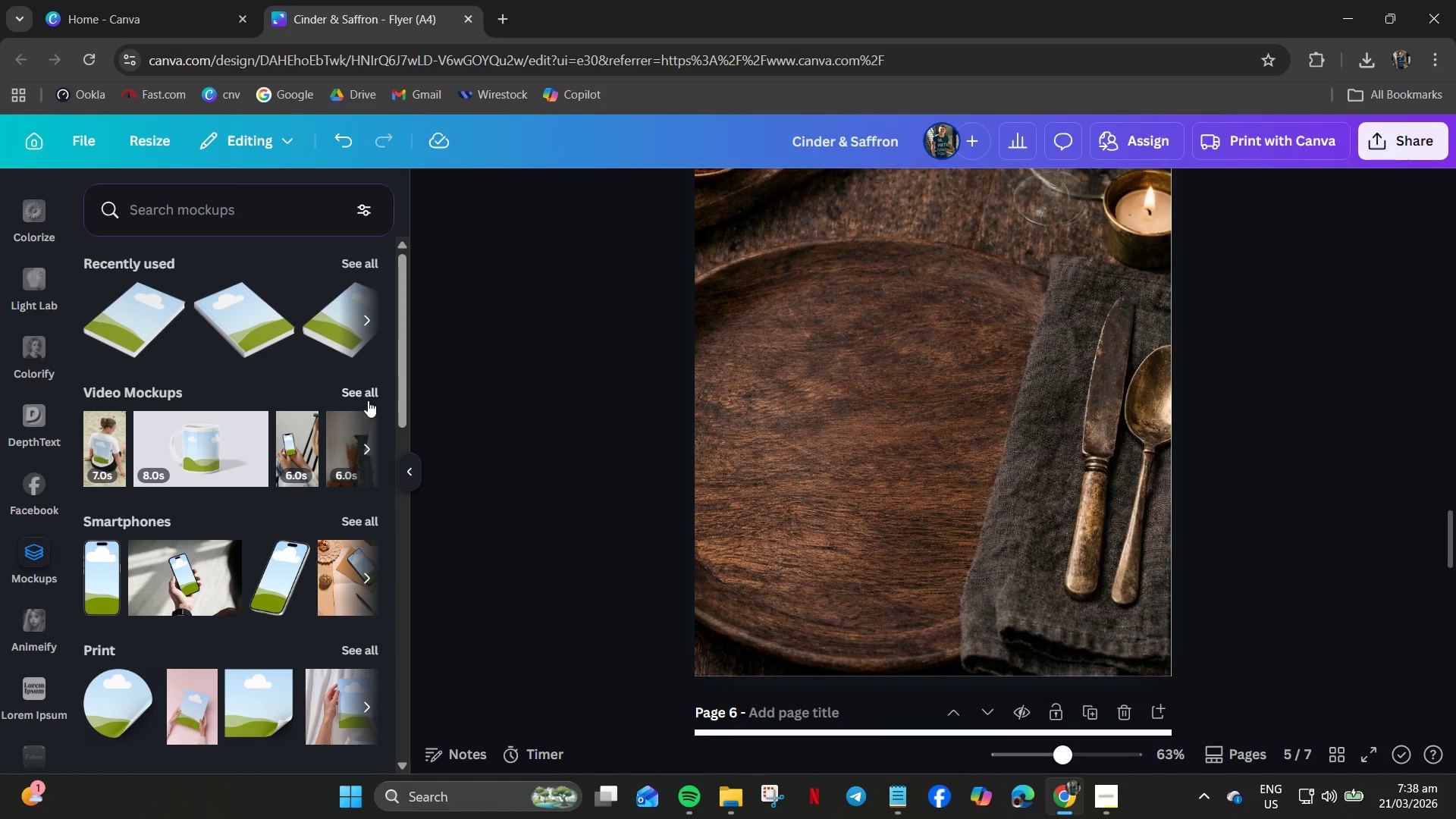 
scroll: coordinate [331, 403], scroll_direction: down, amount: 11.0
 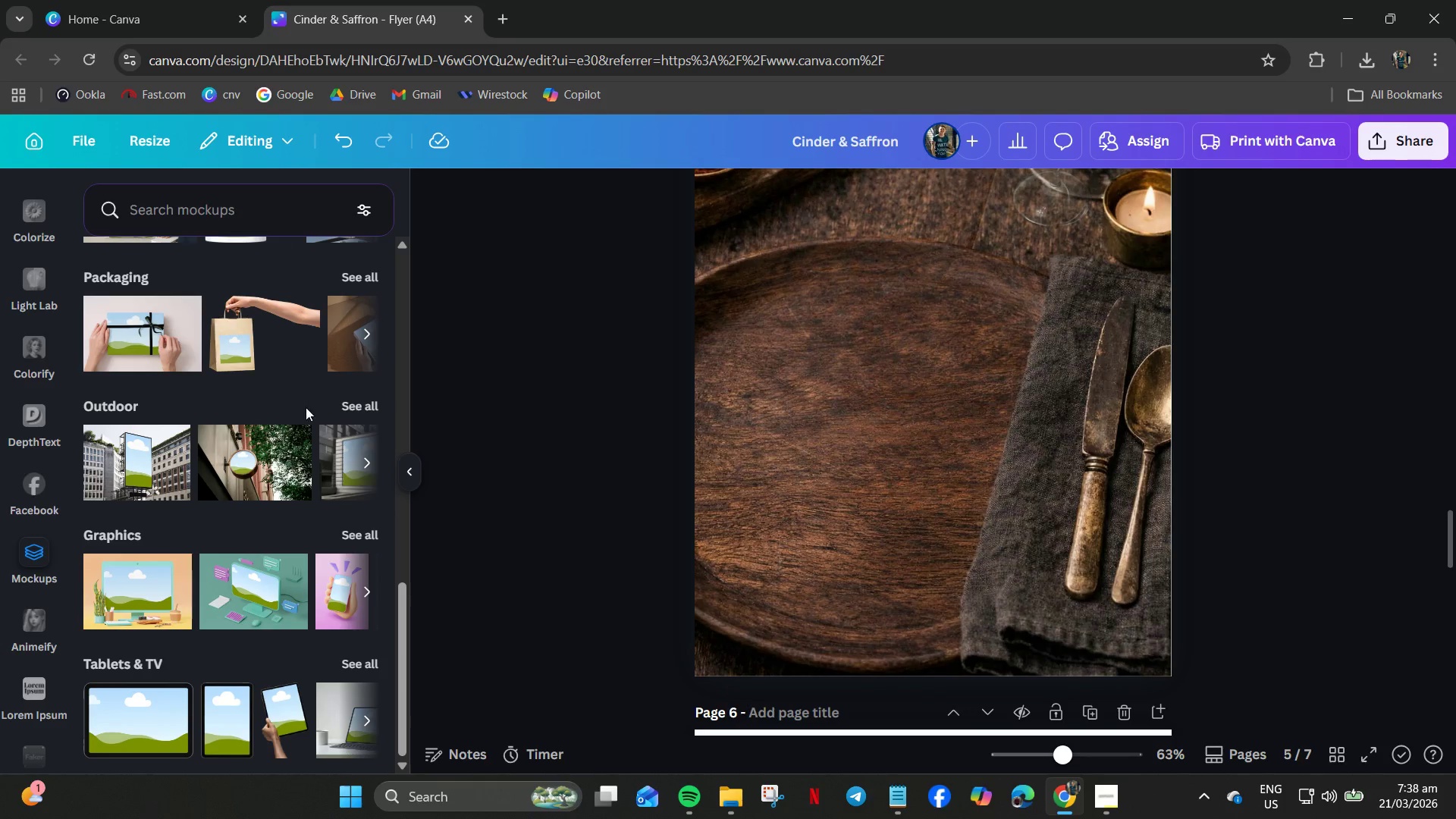 
scroll: coordinate [318, 457], scroll_direction: down, amount: 9.0
 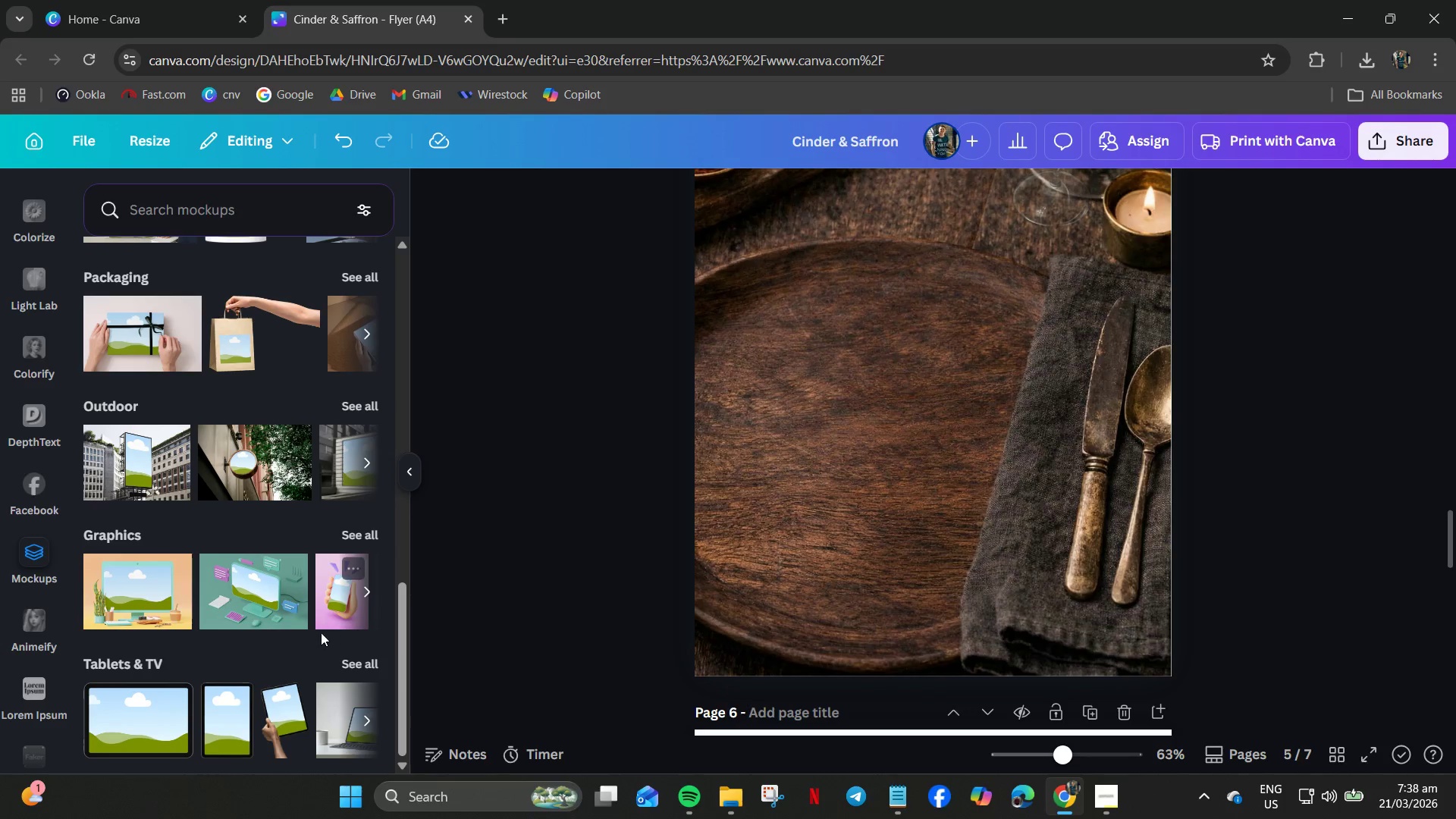 
scroll: coordinate [315, 636], scroll_direction: up, amount: 1.0
 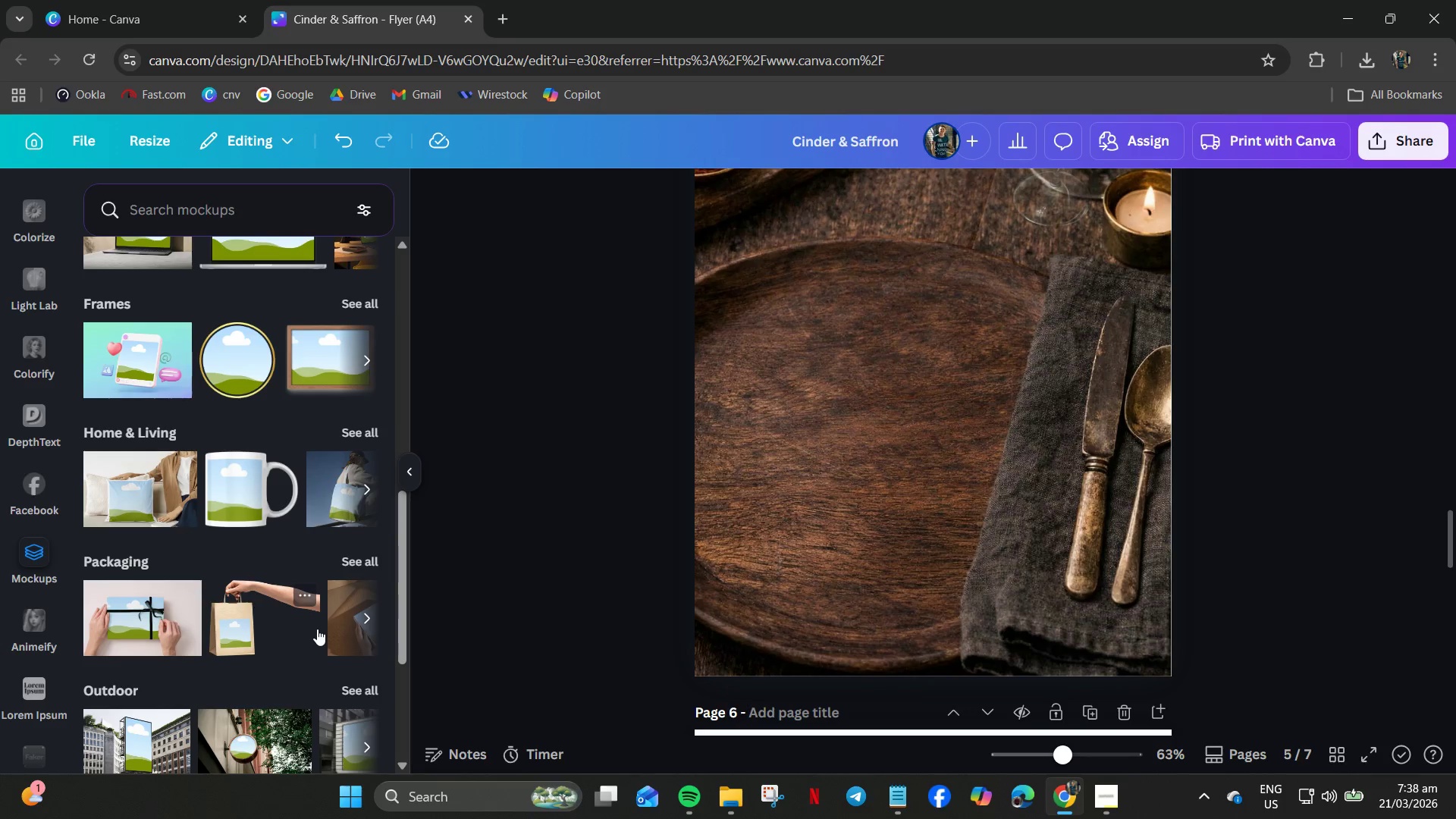 
scroll: coordinate [318, 627], scroll_direction: down, amount: 4.0
 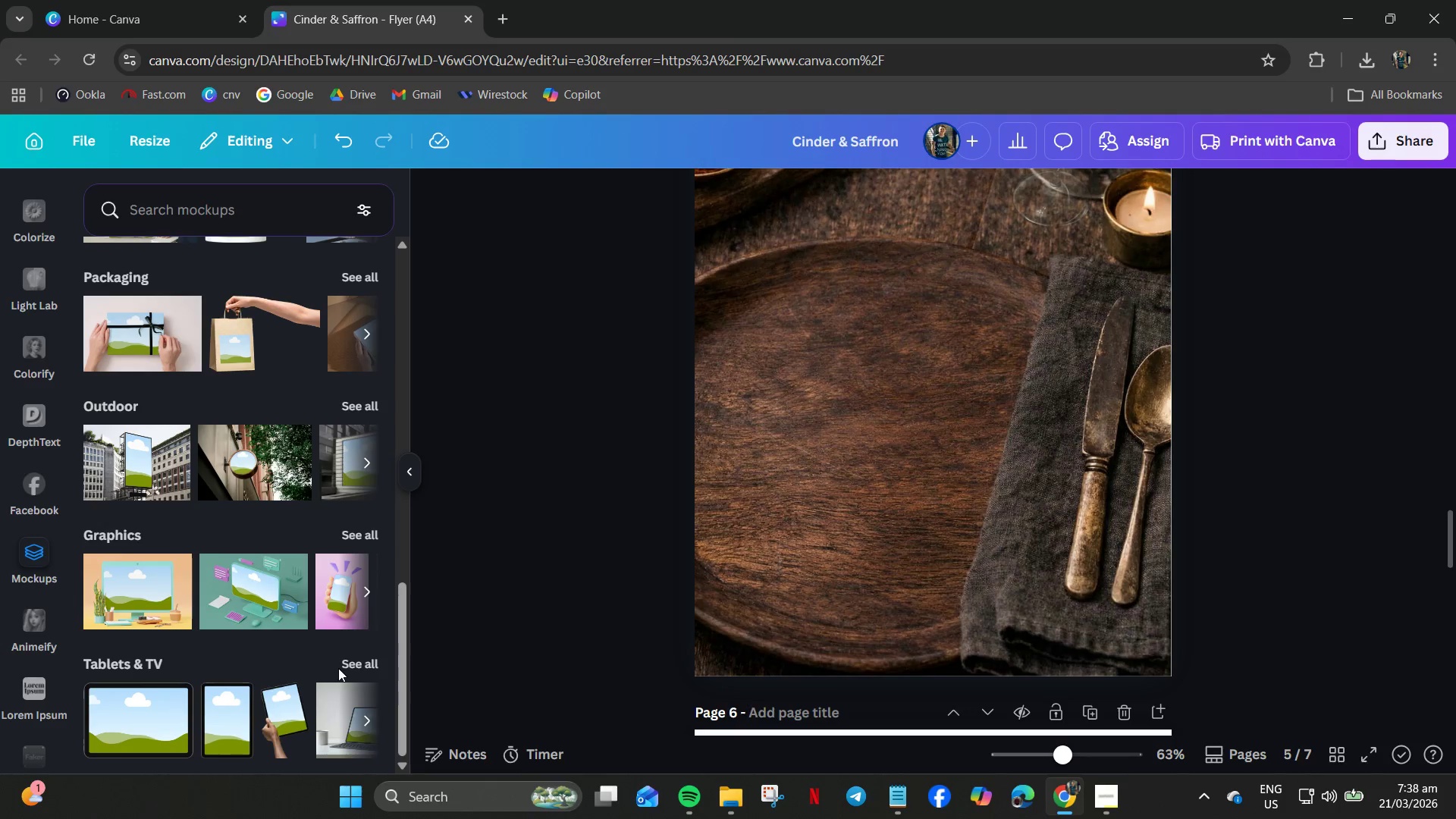 
left_click([361, 666])
 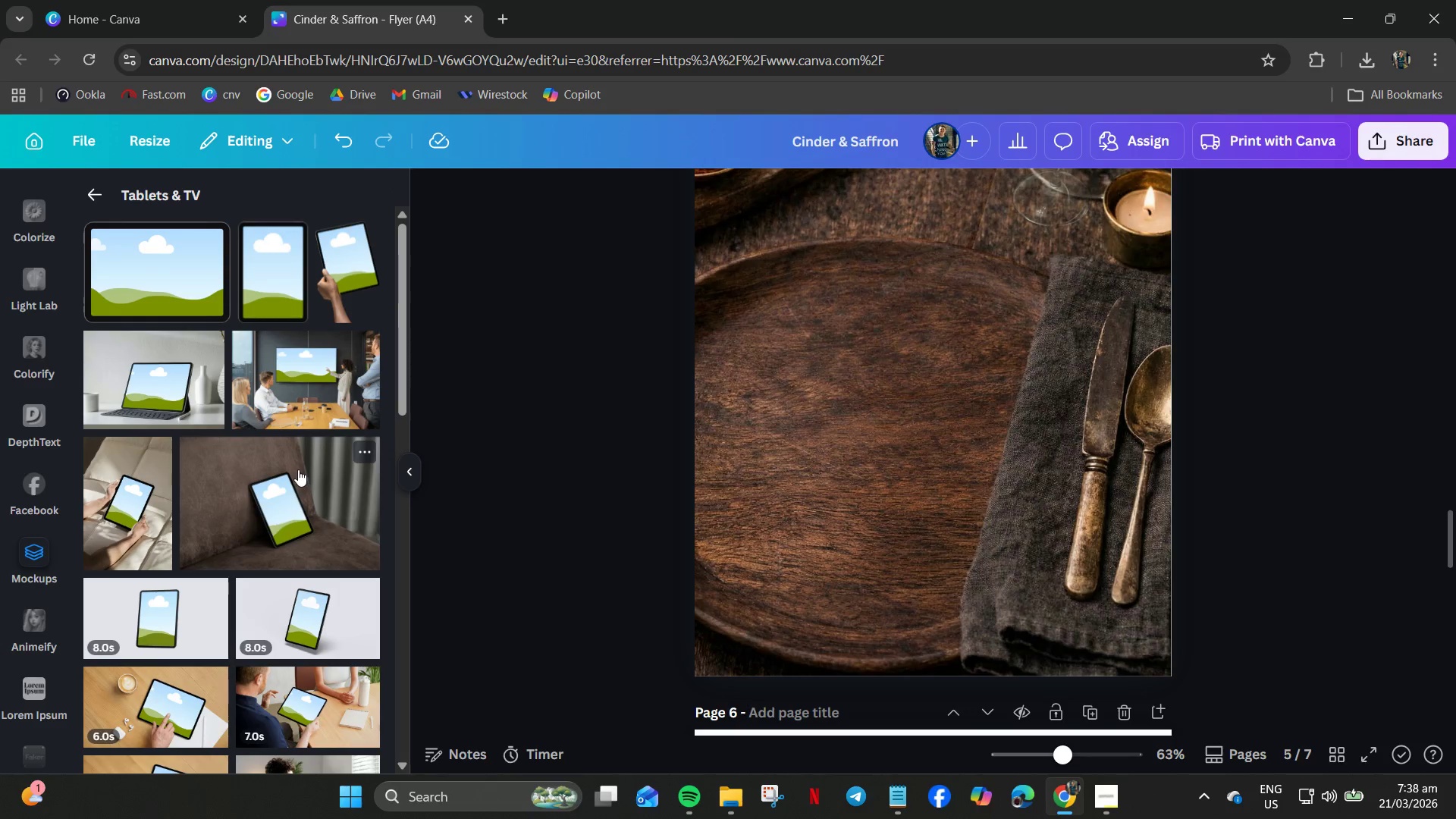 
scroll: coordinate [298, 469], scroll_direction: down, amount: 19.0
 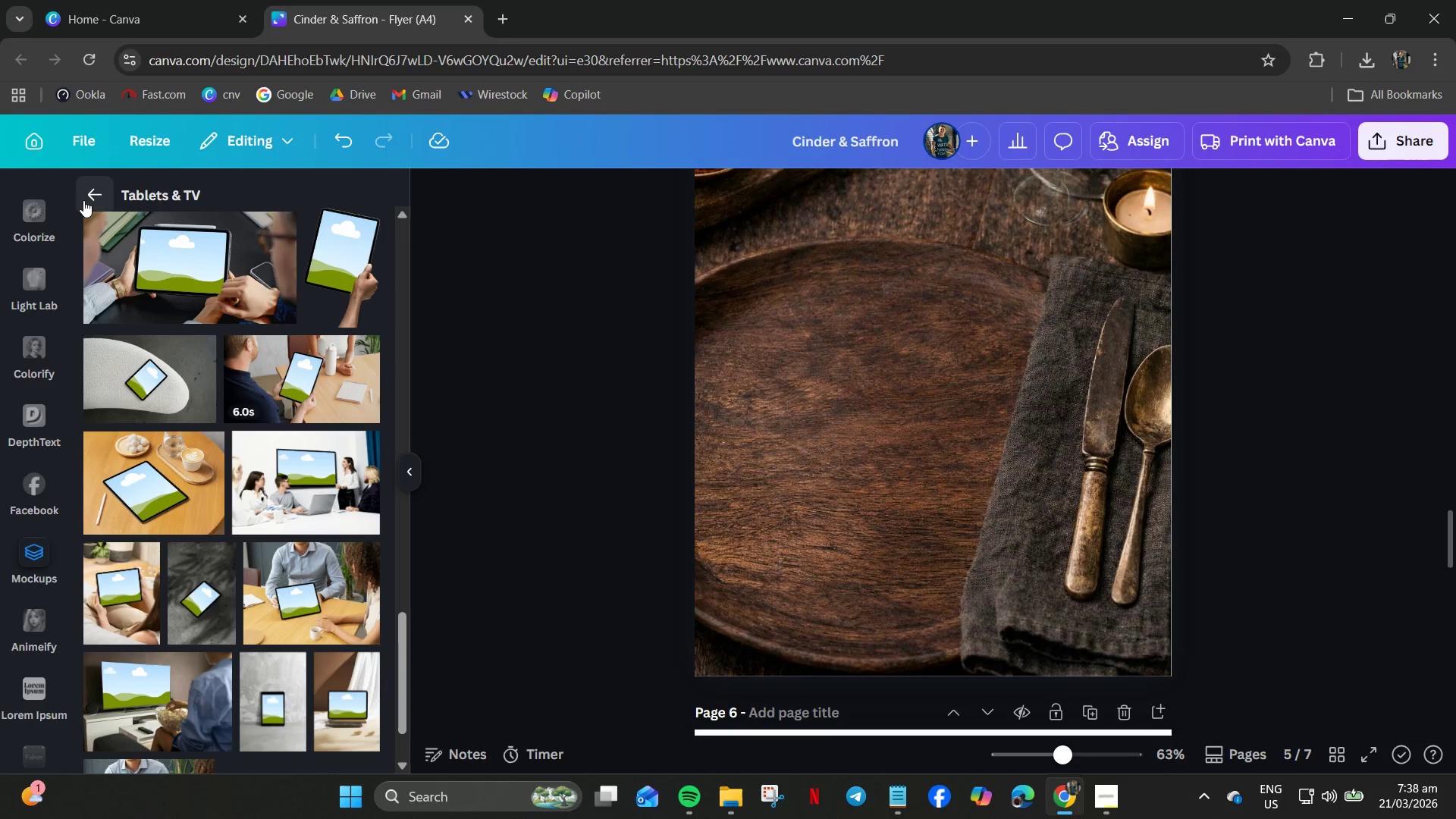 
mouse_move([262, 505])
 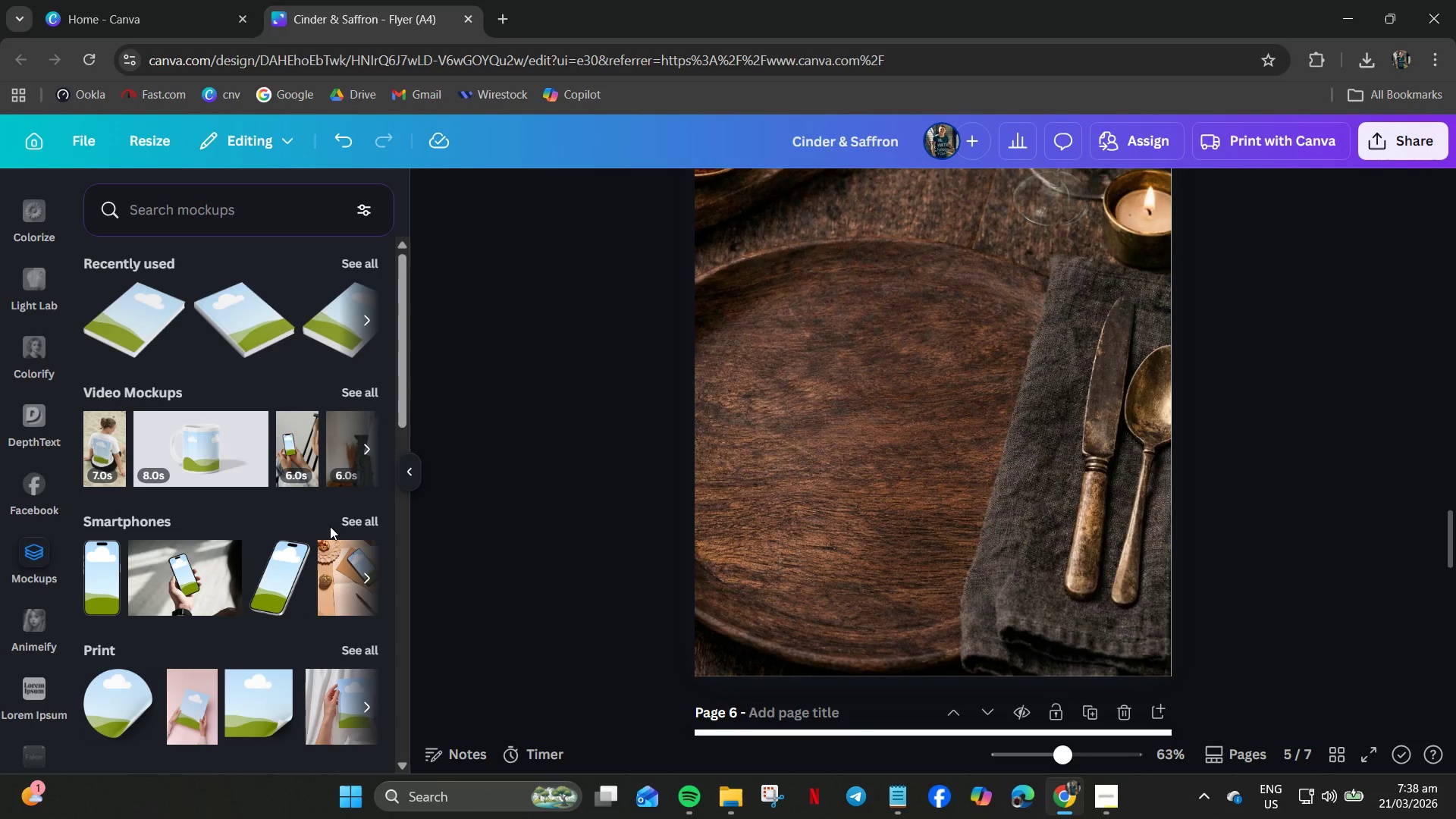 
scroll: coordinate [330, 526], scroll_direction: down, amount: 3.0
 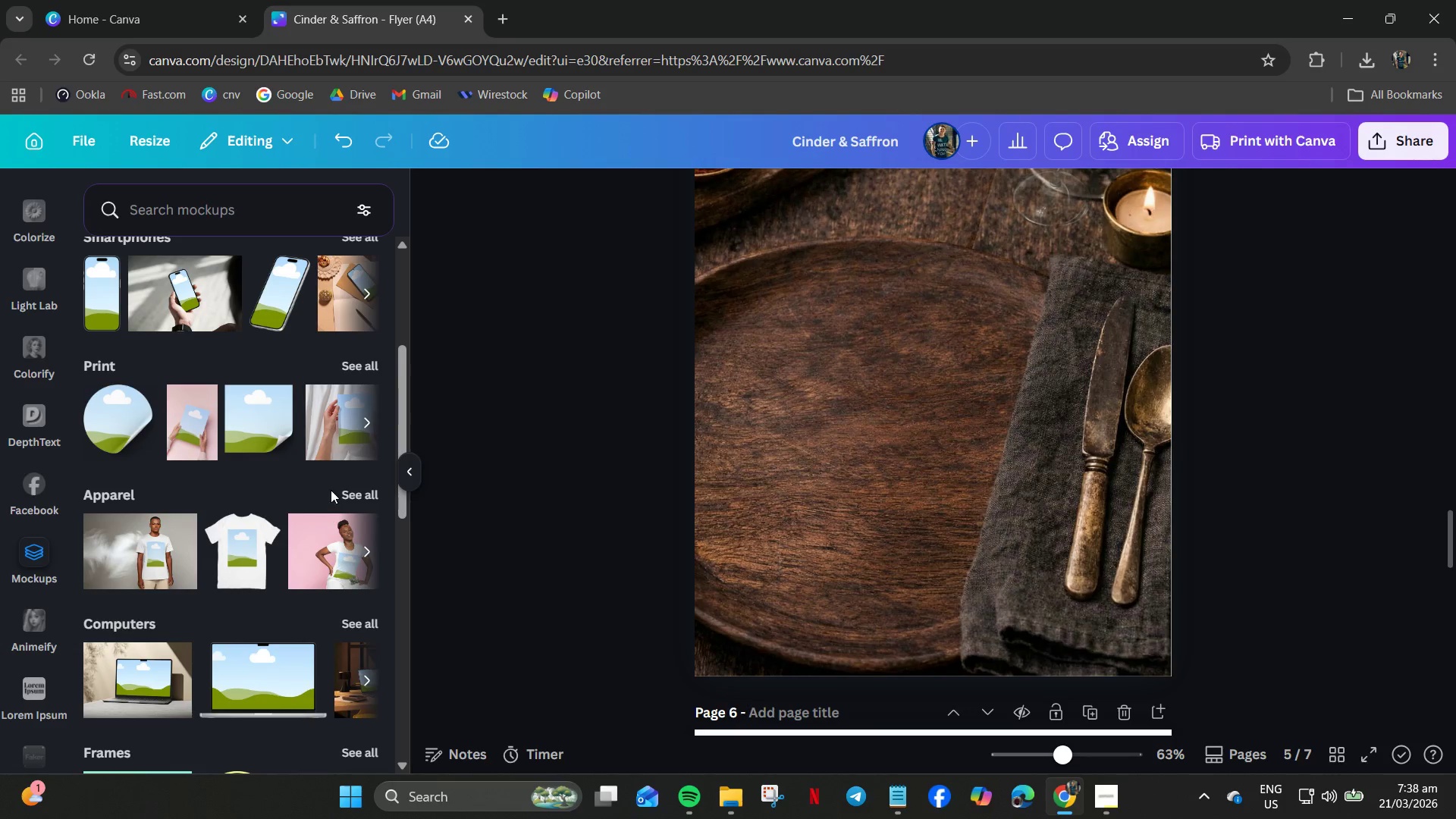 
left_click_drag(start_coordinate=[331, 490], to_coordinate=[334, 494])
 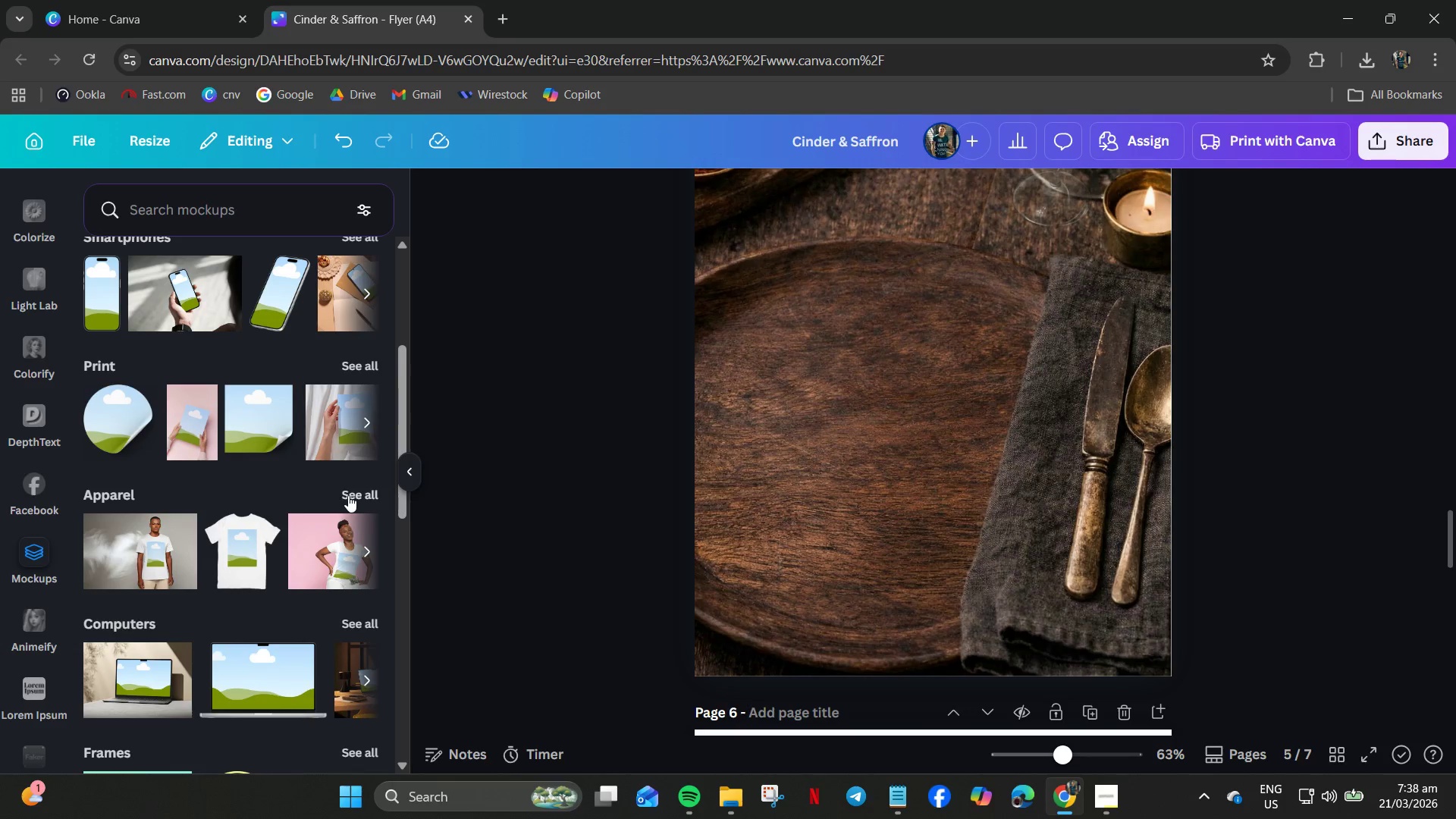 
double_click([349, 495])
 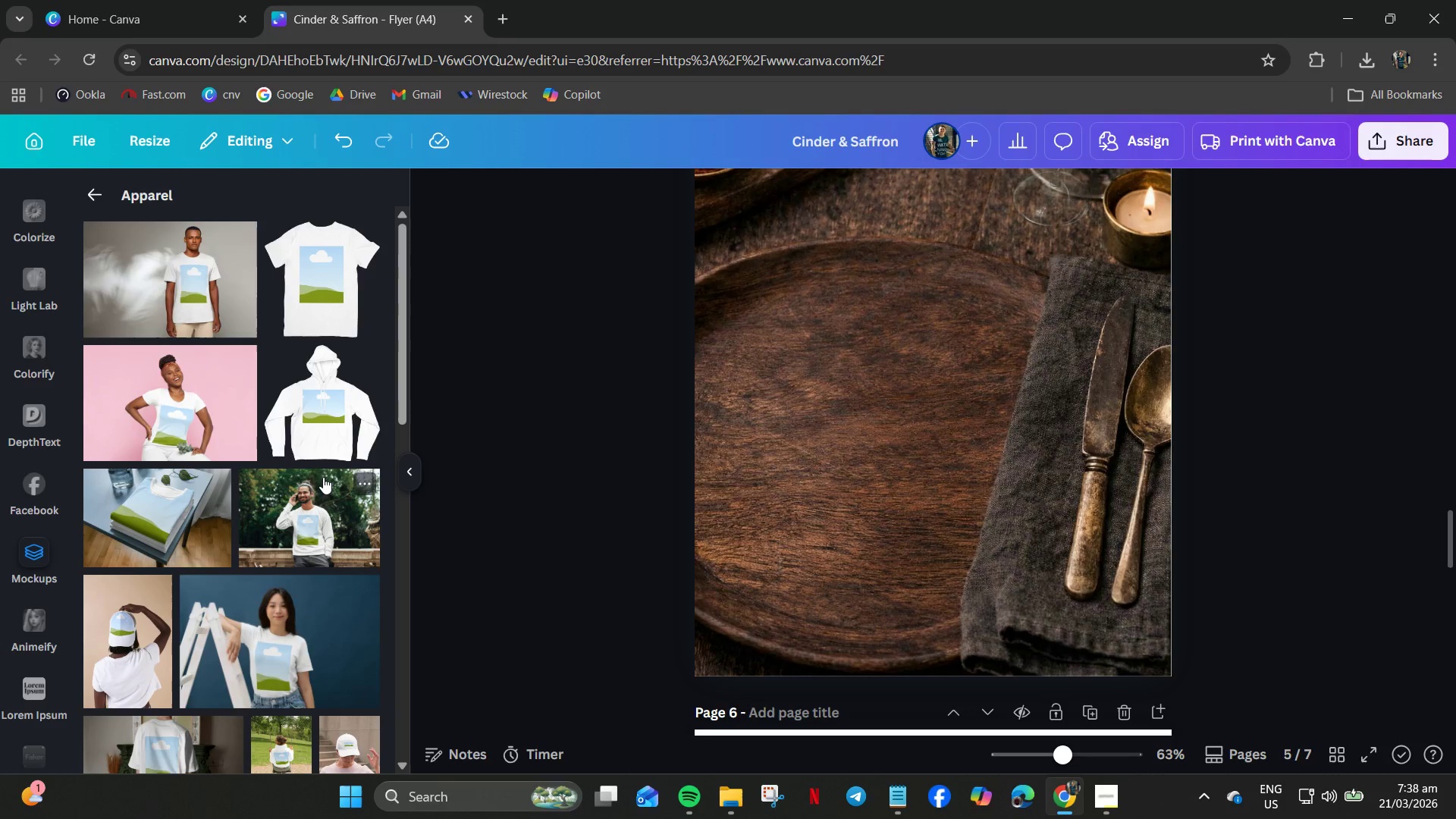 
scroll: coordinate [323, 479], scroll_direction: down, amount: 10.0
 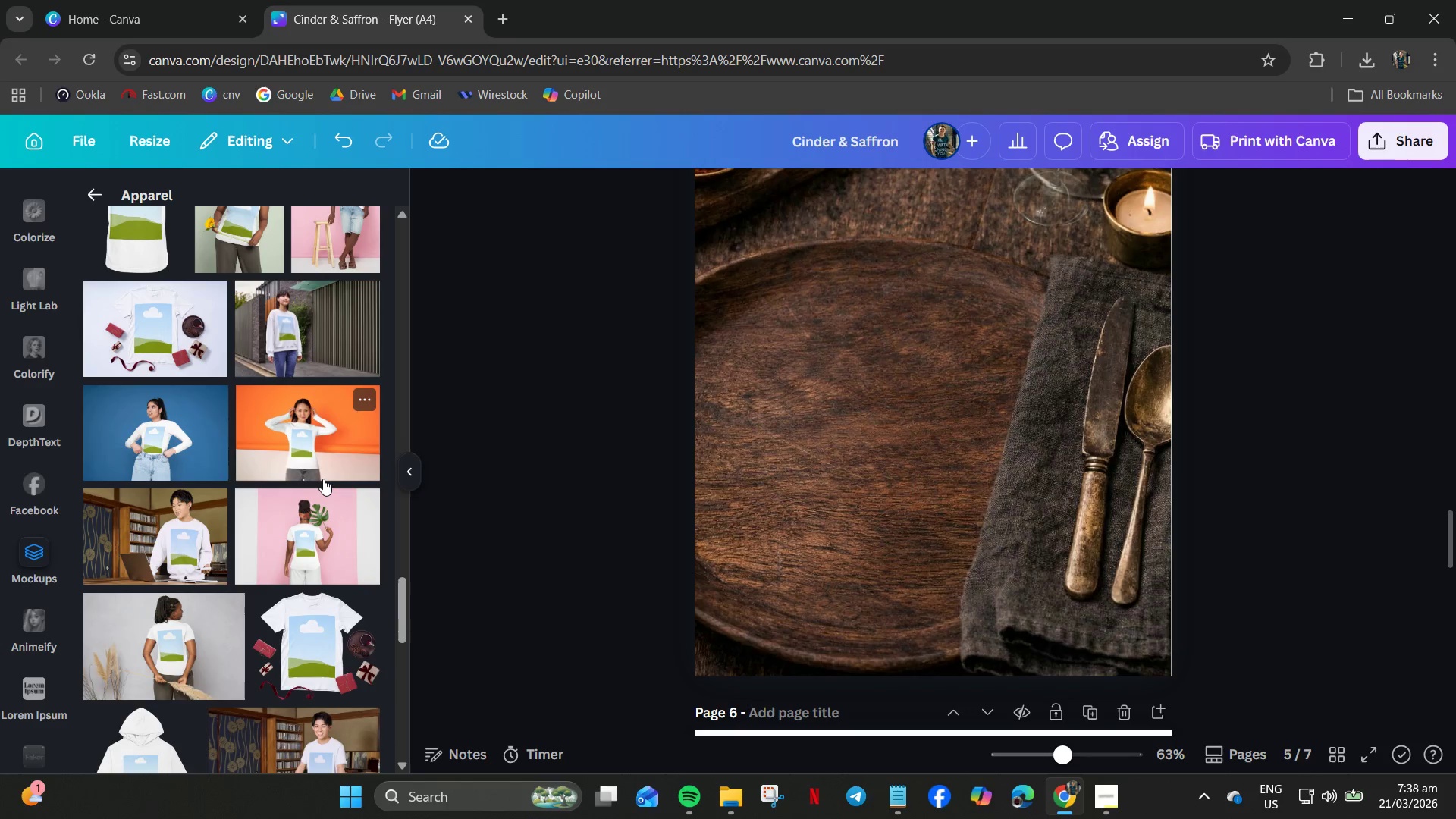 
scroll: coordinate [323, 479], scroll_direction: up, amount: 4.0
 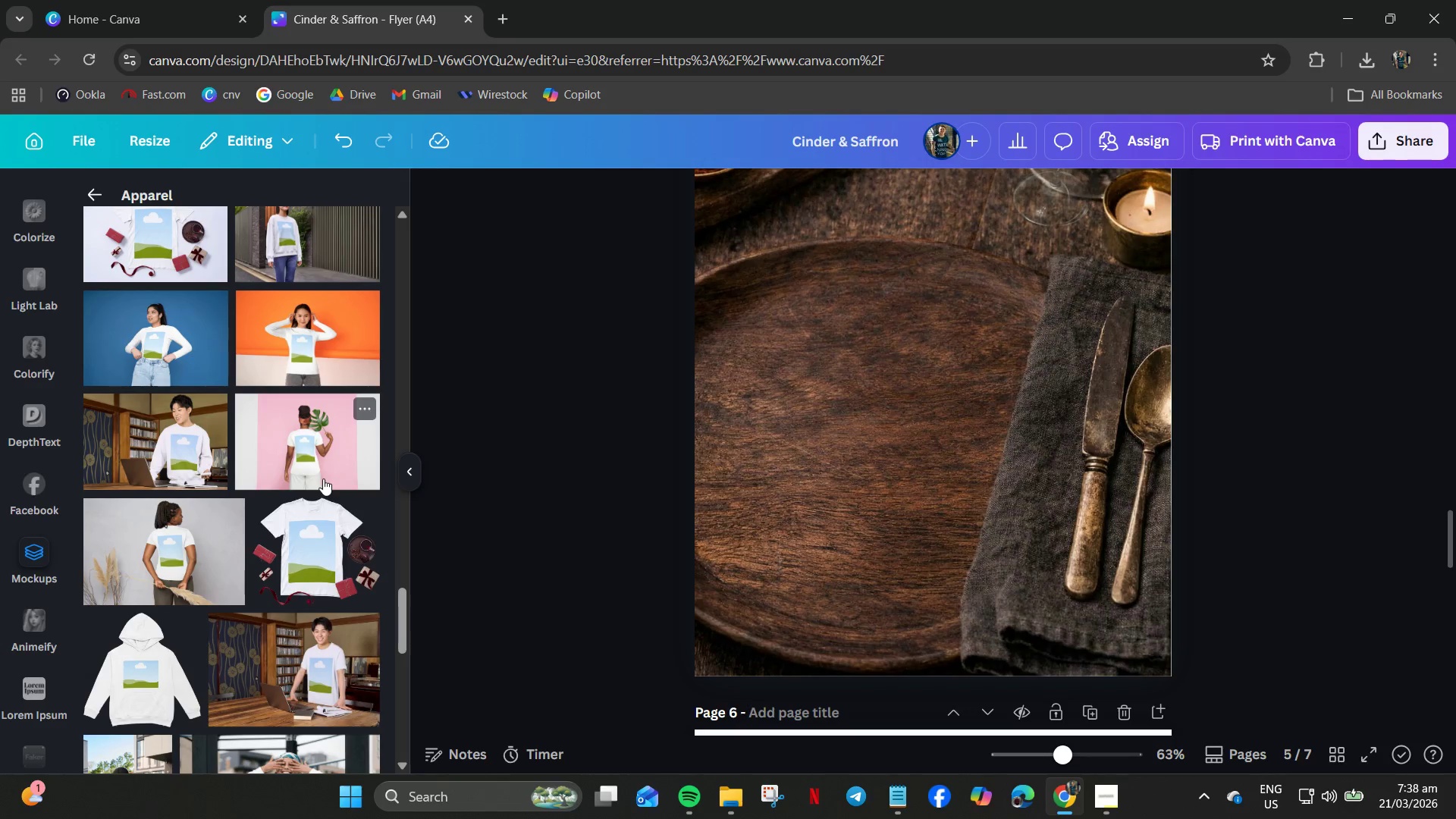 
scroll: coordinate [322, 480], scroll_direction: down, amount: 23.0
 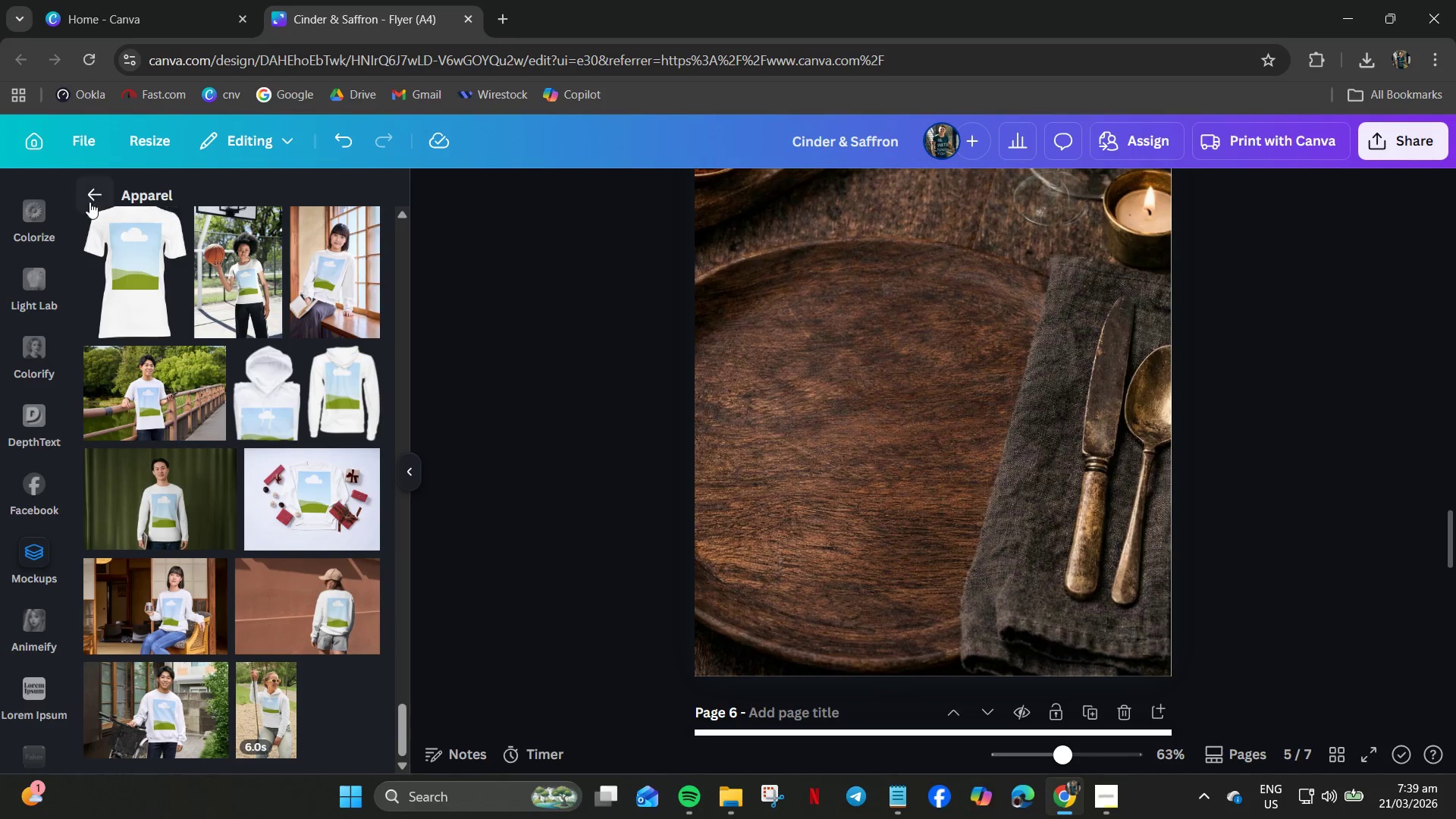 
left_click([87, 200])
 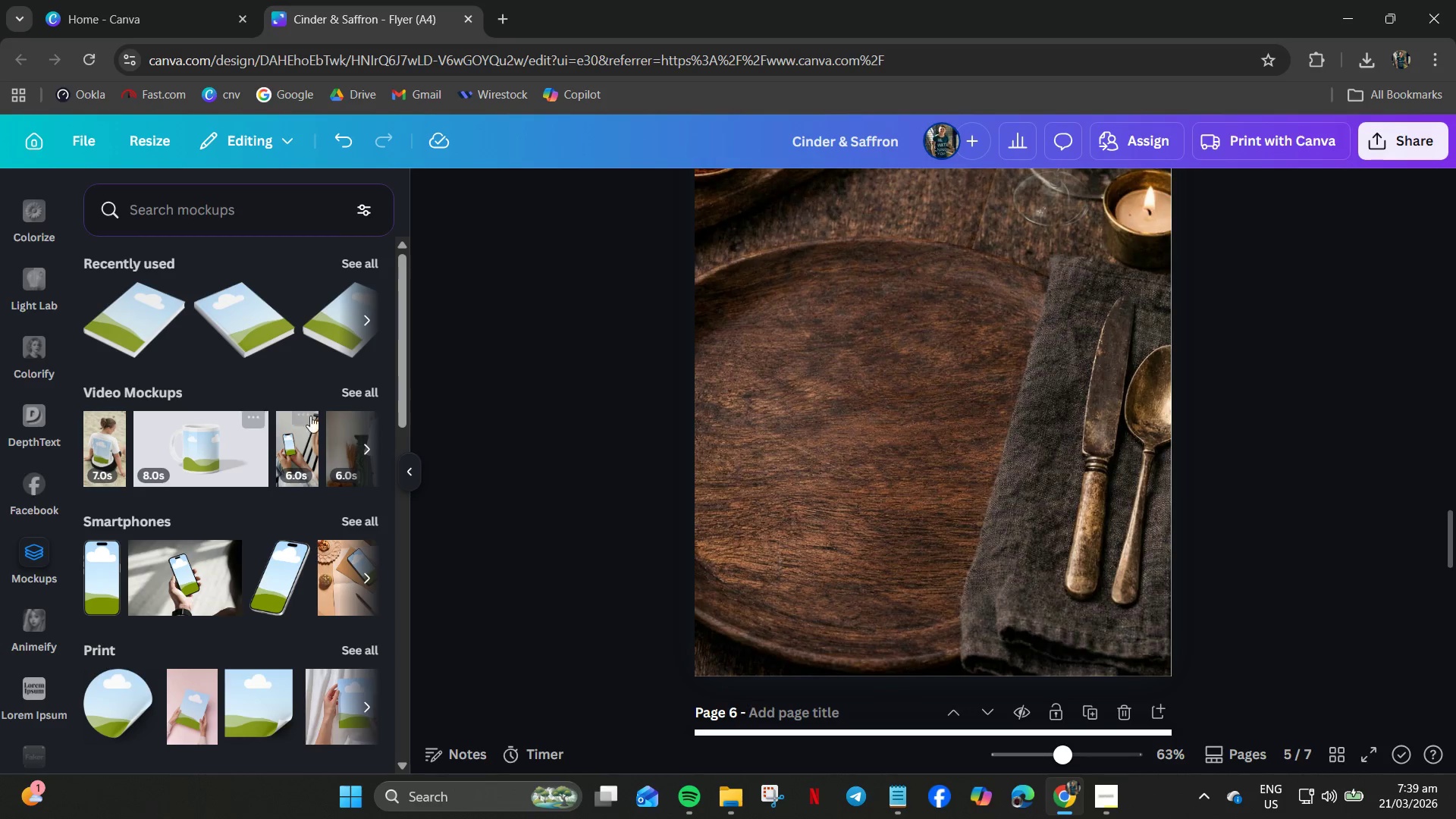 
mouse_move([339, 408])
 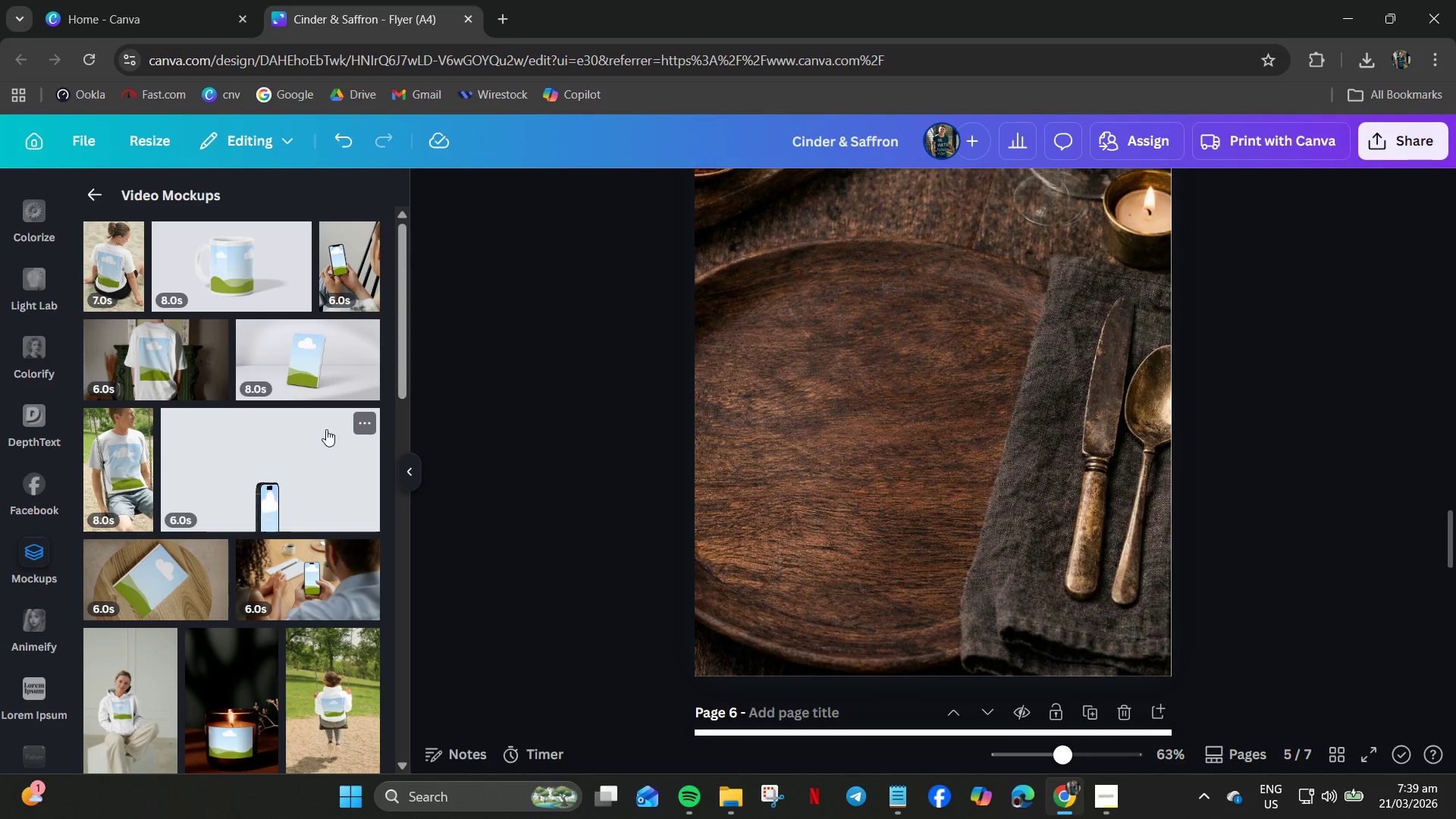 
scroll: coordinate [331, 427], scroll_direction: down, amount: 18.0
 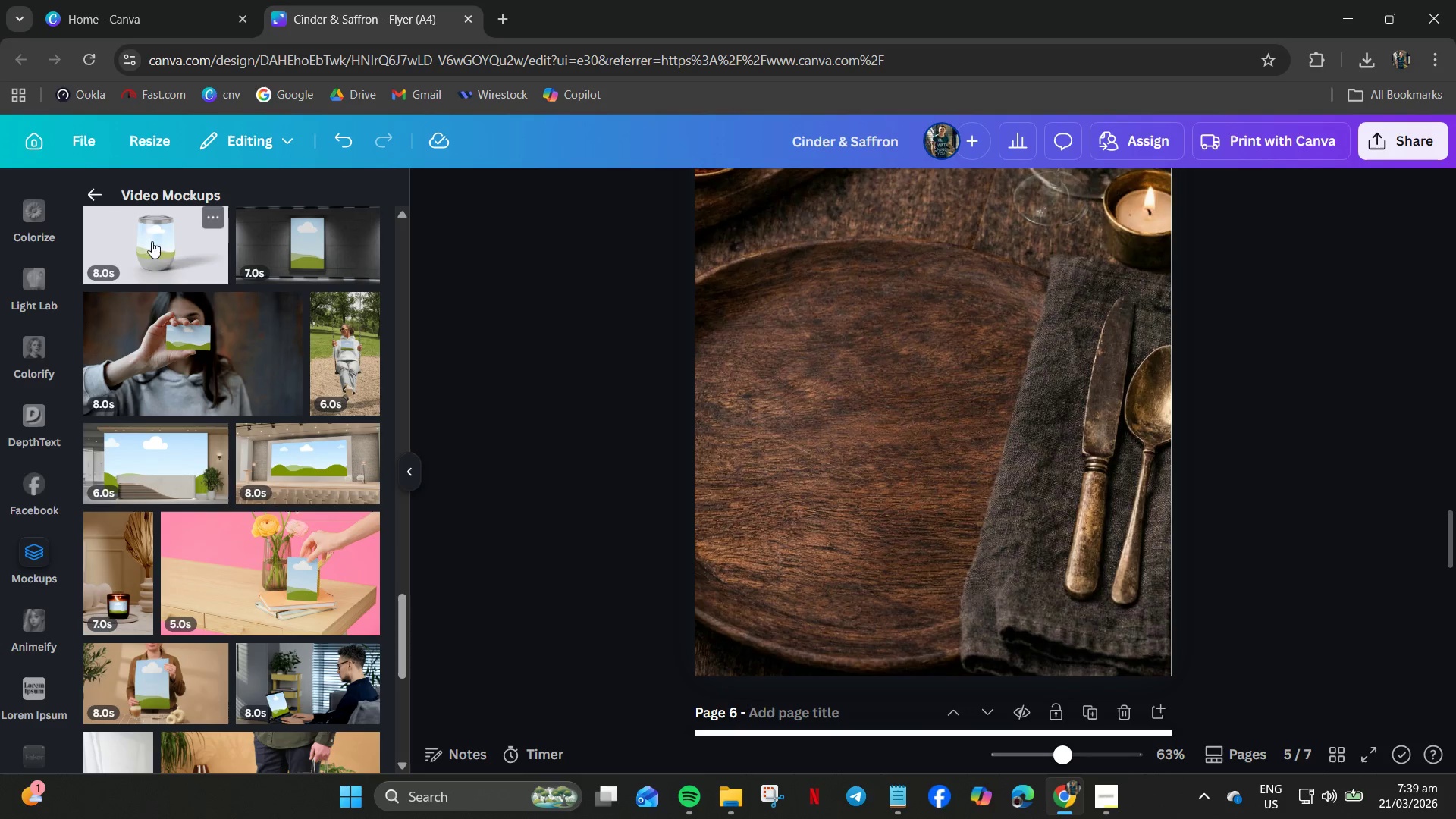 
left_click([85, 193])
 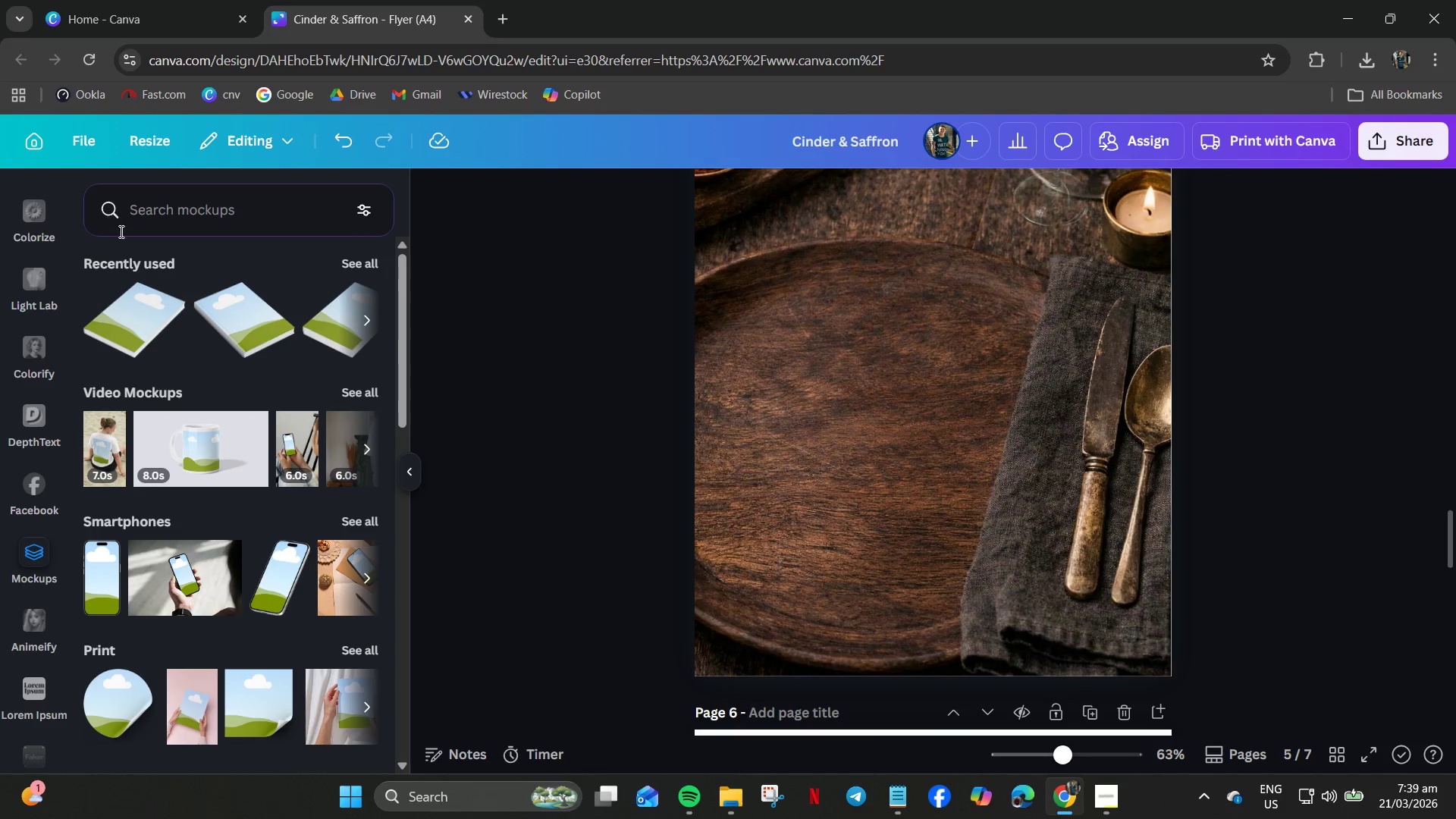 
scroll: coordinate [184, 469], scroll_direction: down, amount: 5.0
 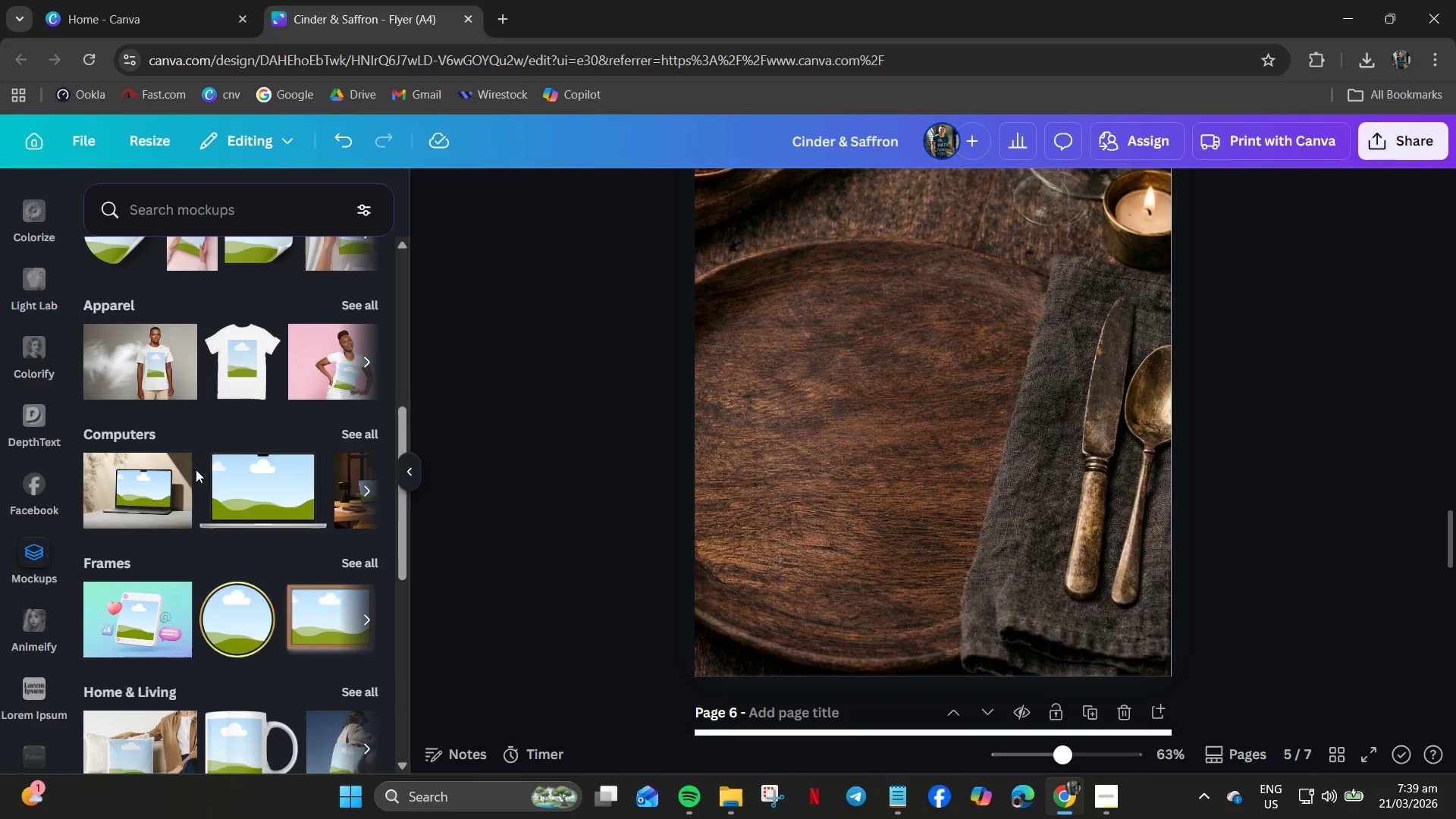 
scroll: coordinate [196, 469], scroll_direction: up, amount: 2.0
 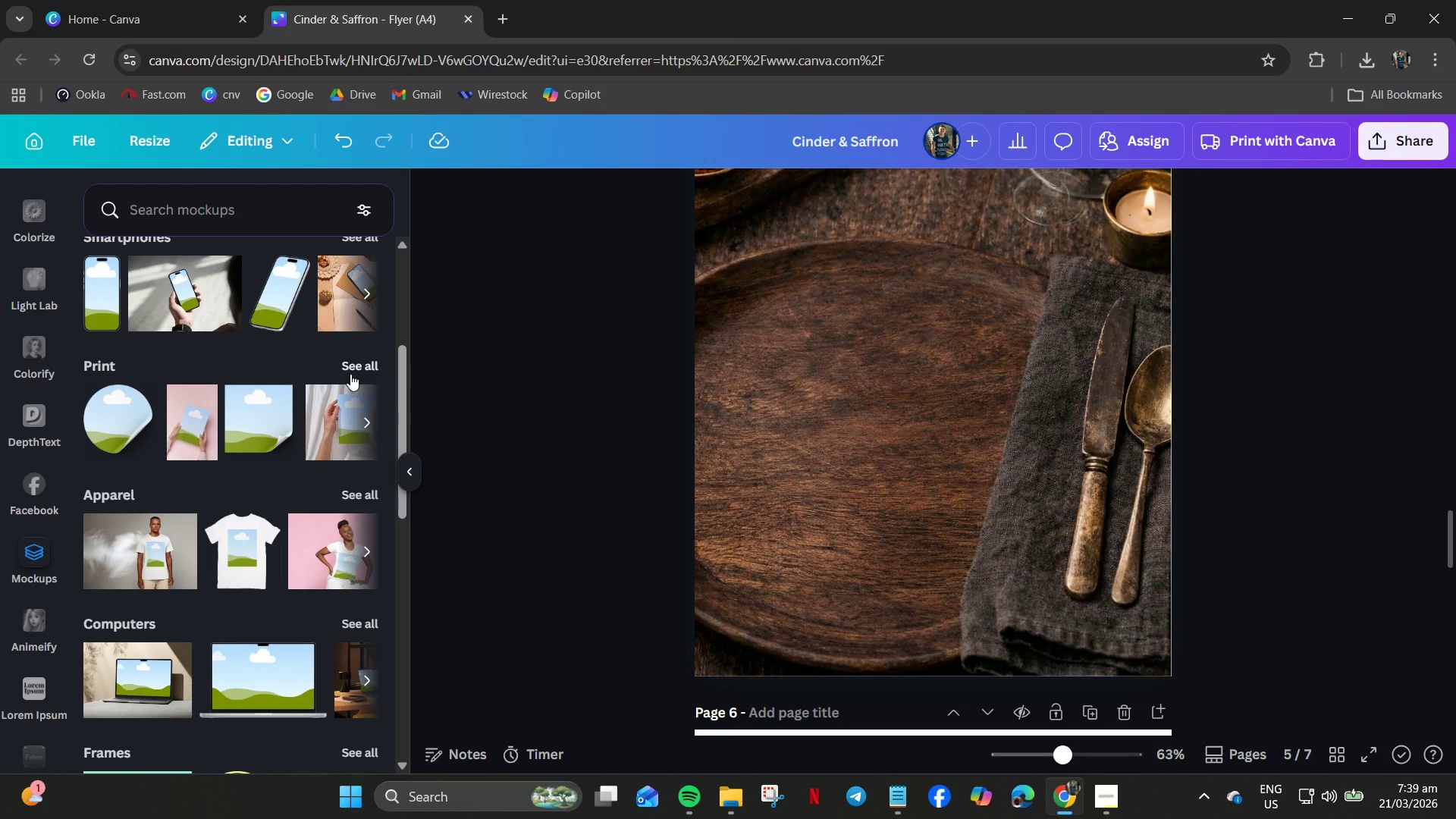 
left_click([355, 368])
 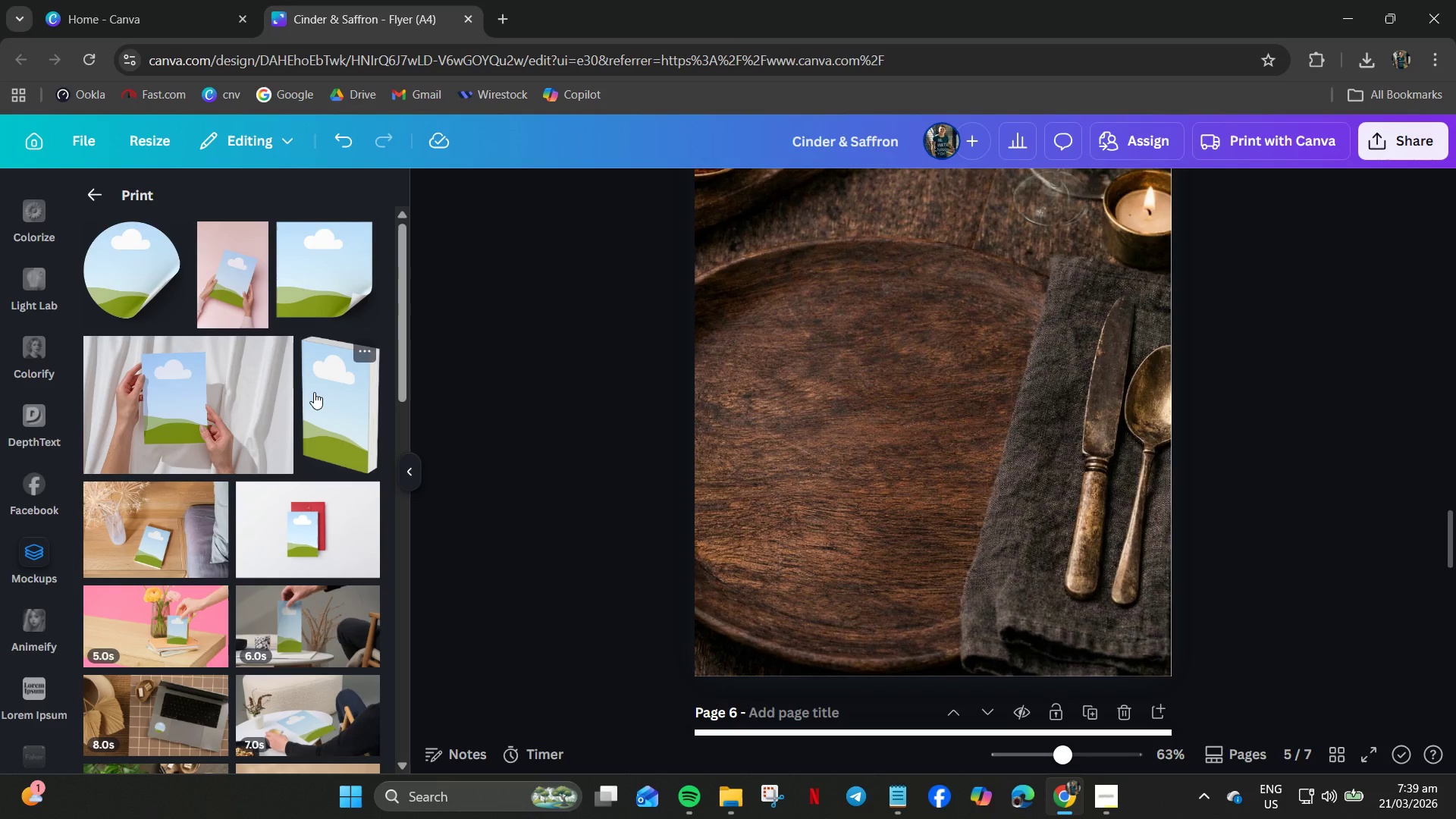 
scroll: coordinate [297, 453], scroll_direction: down, amount: 11.0
 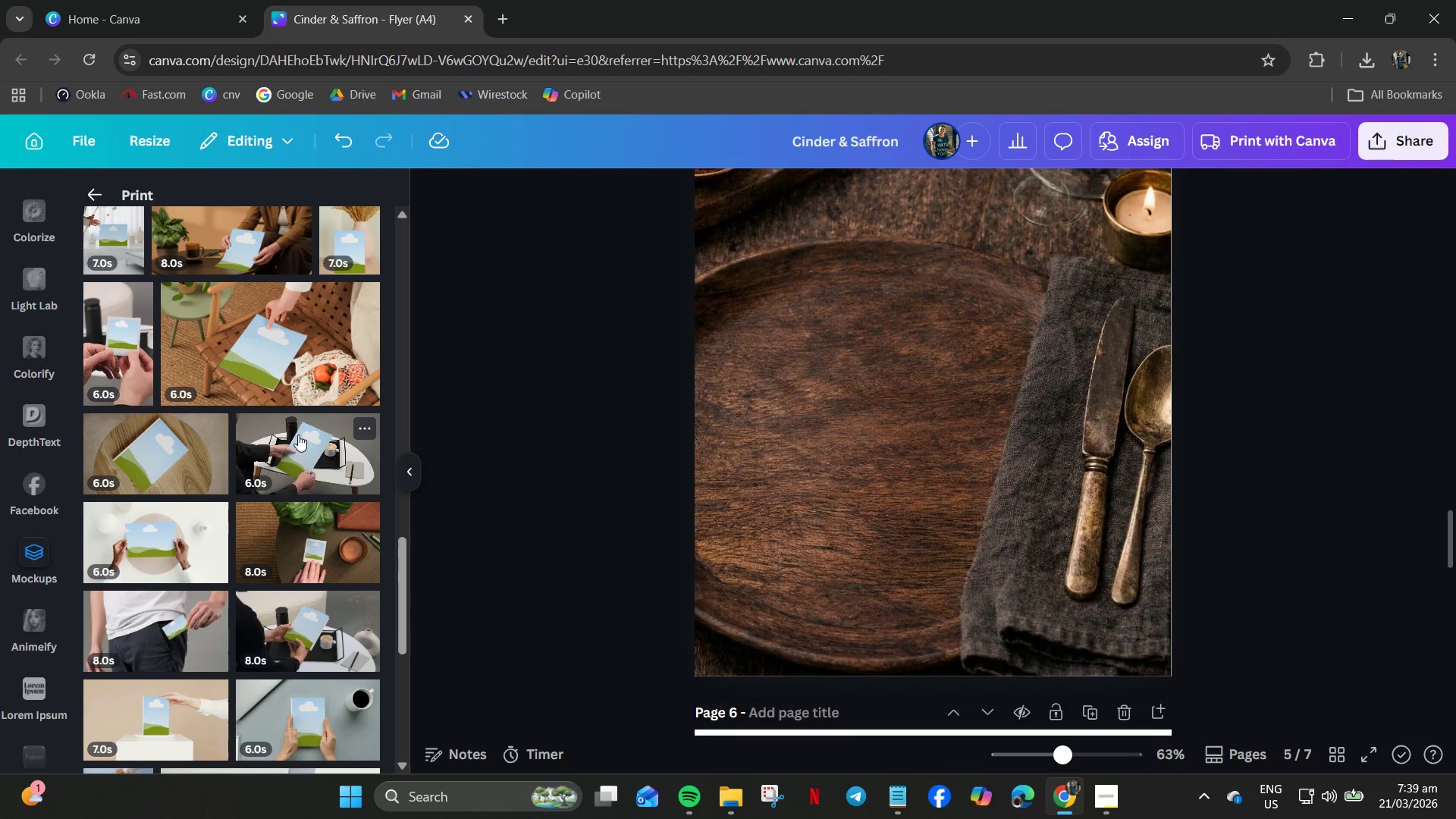 
left_click([262, 362])
 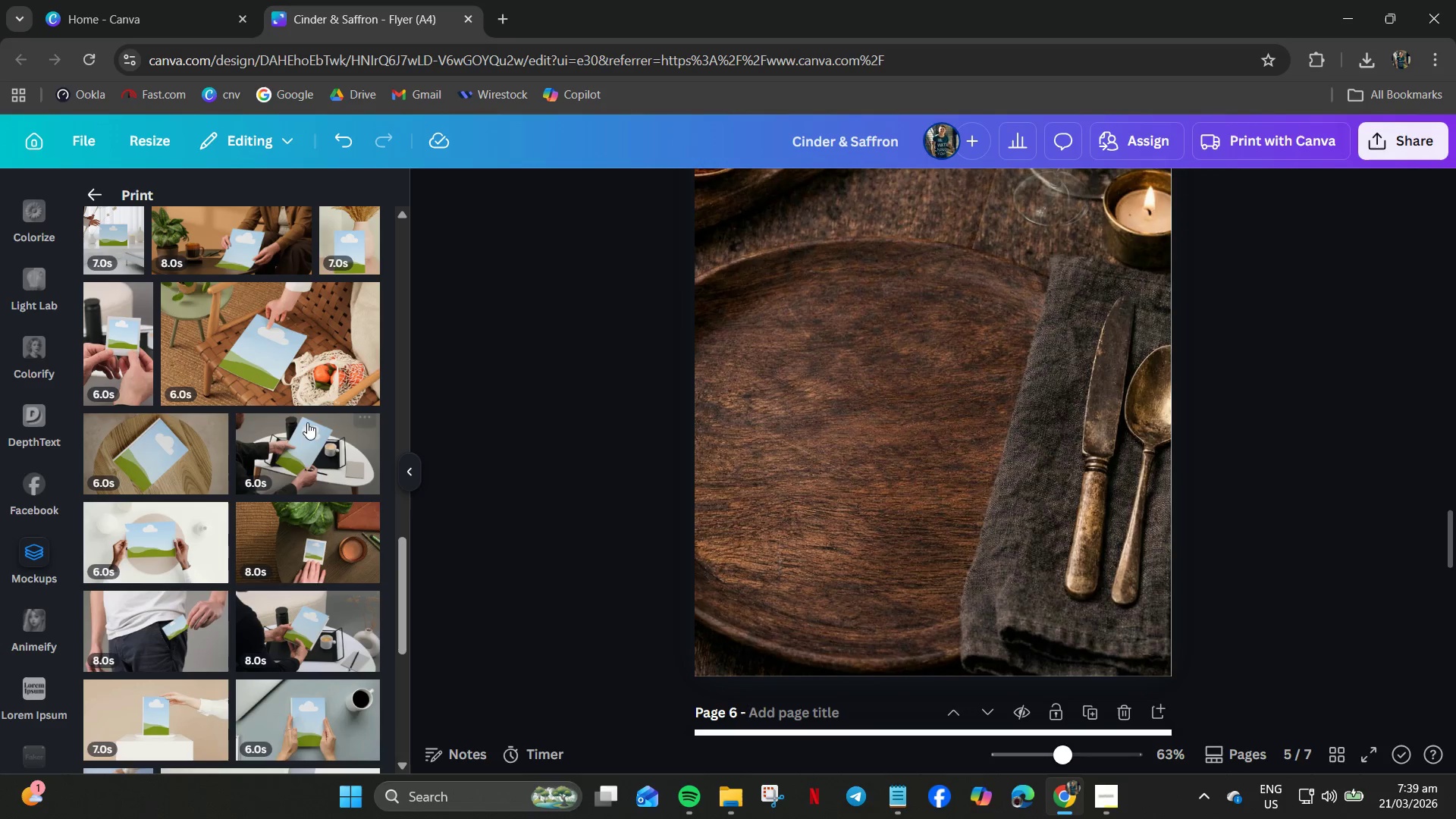 
wait(6.83)
 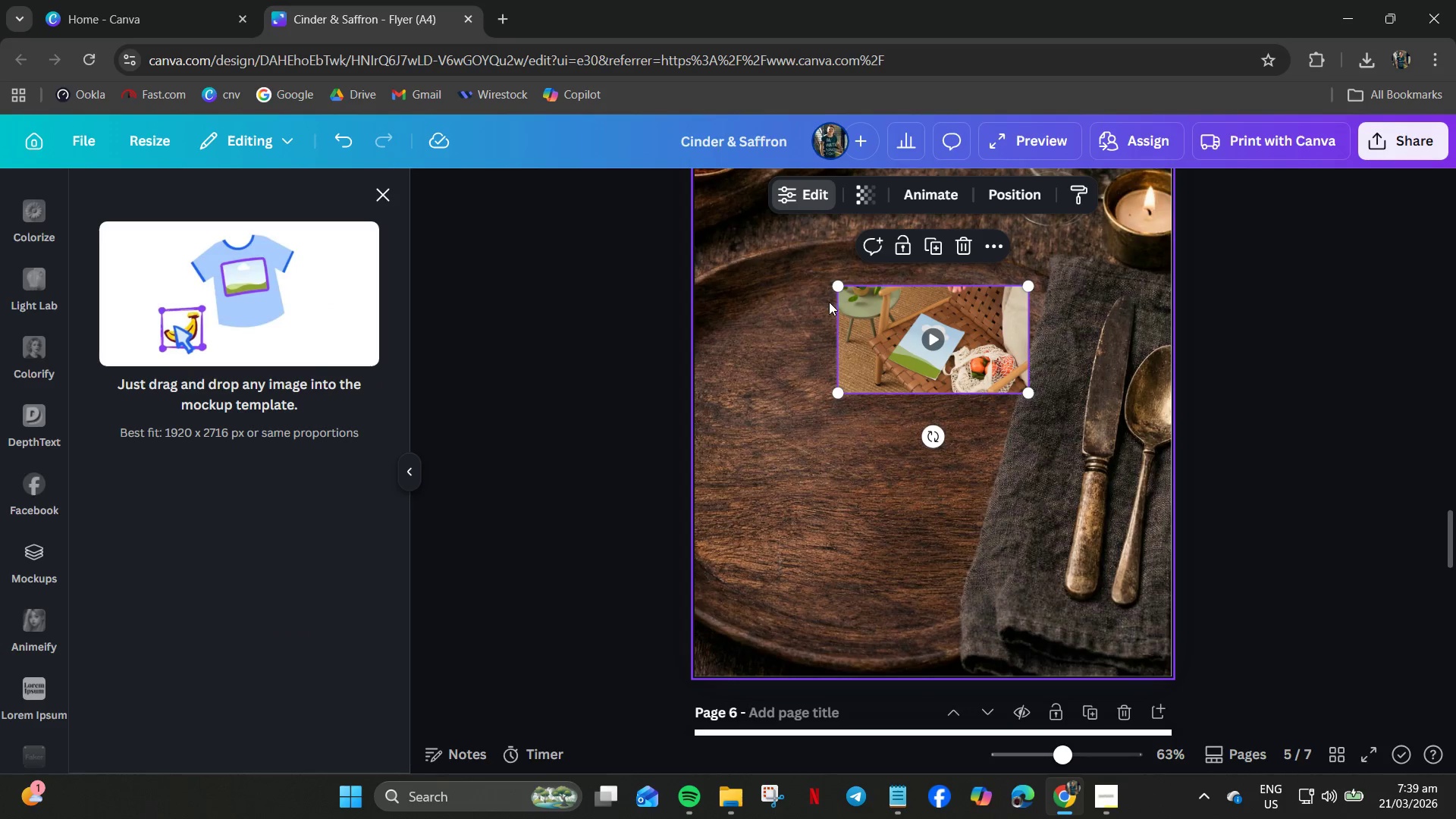 
scroll: coordinate [192, 429], scroll_direction: down, amount: 13.0
 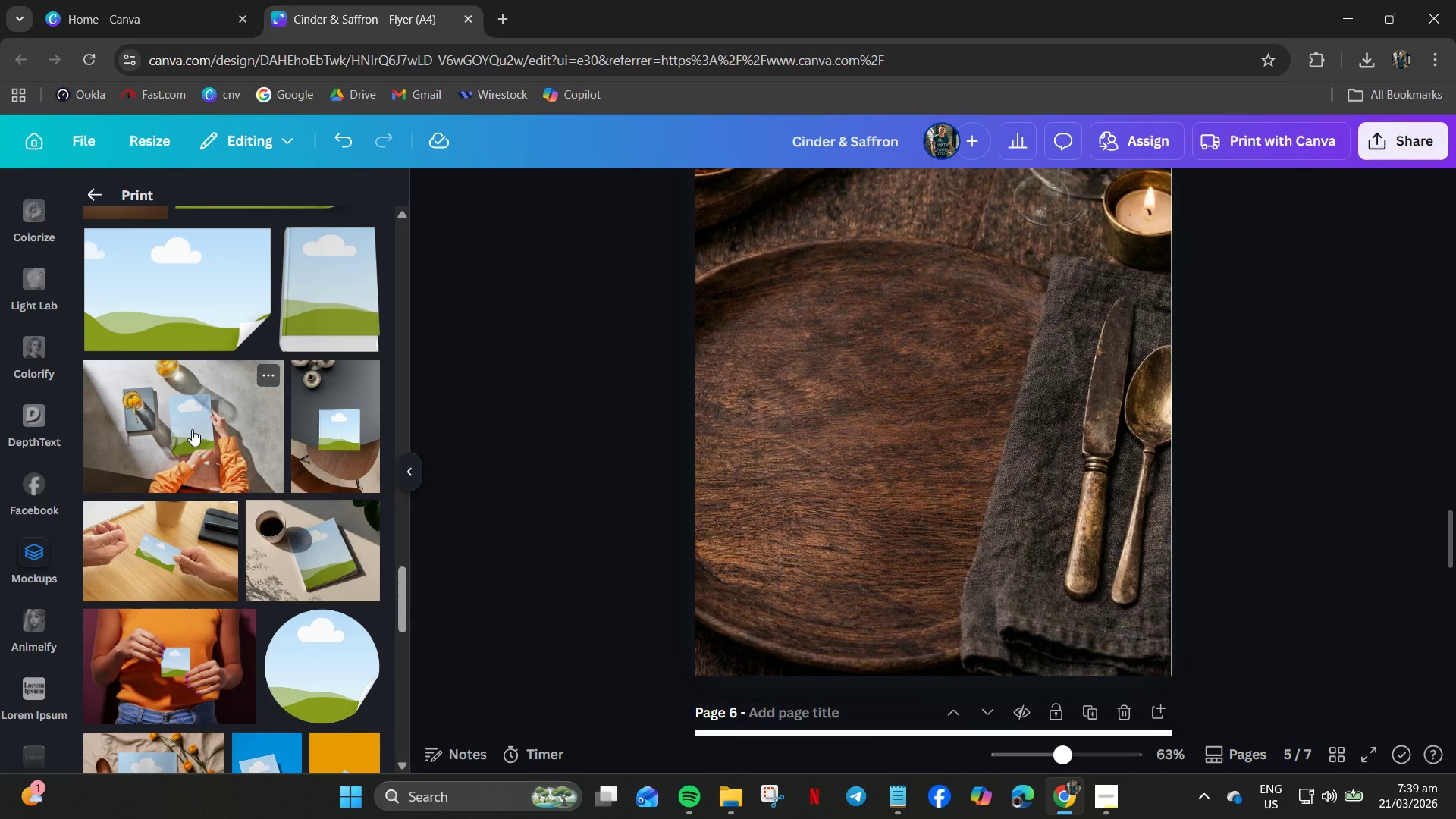 
scroll: coordinate [192, 429], scroll_direction: down, amount: 4.0
 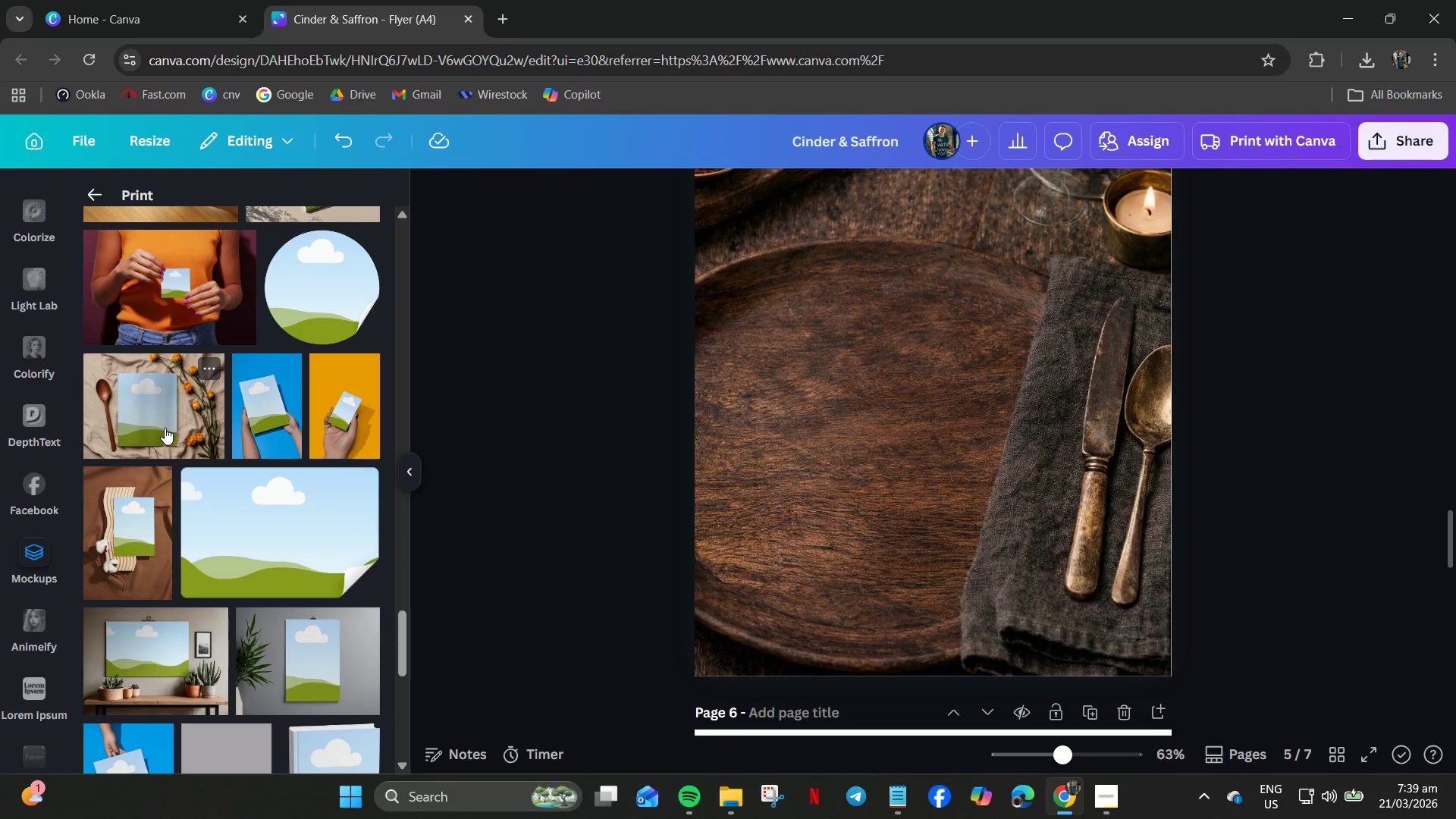 
left_click([165, 428])
 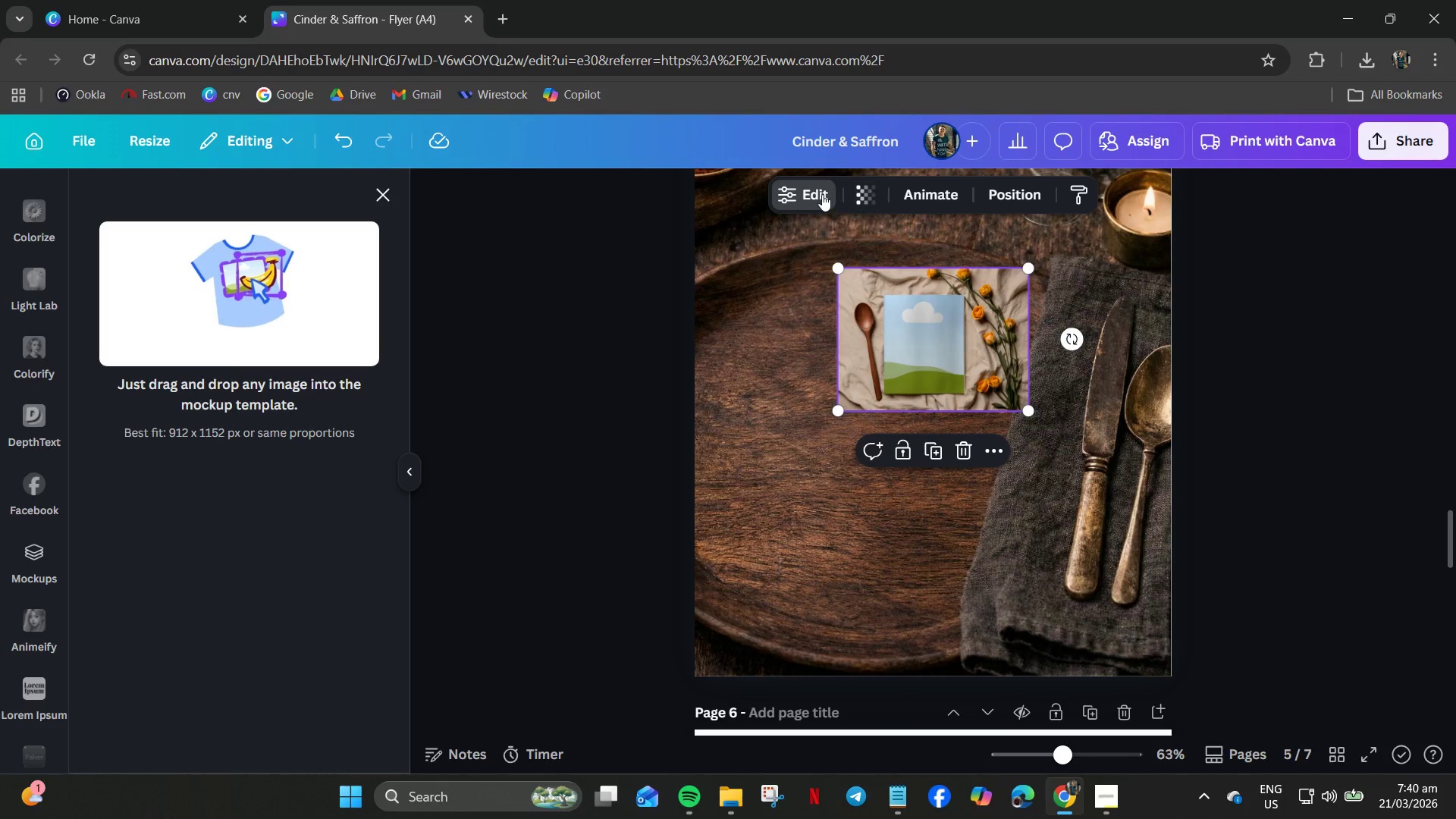 
wait(7.23)
 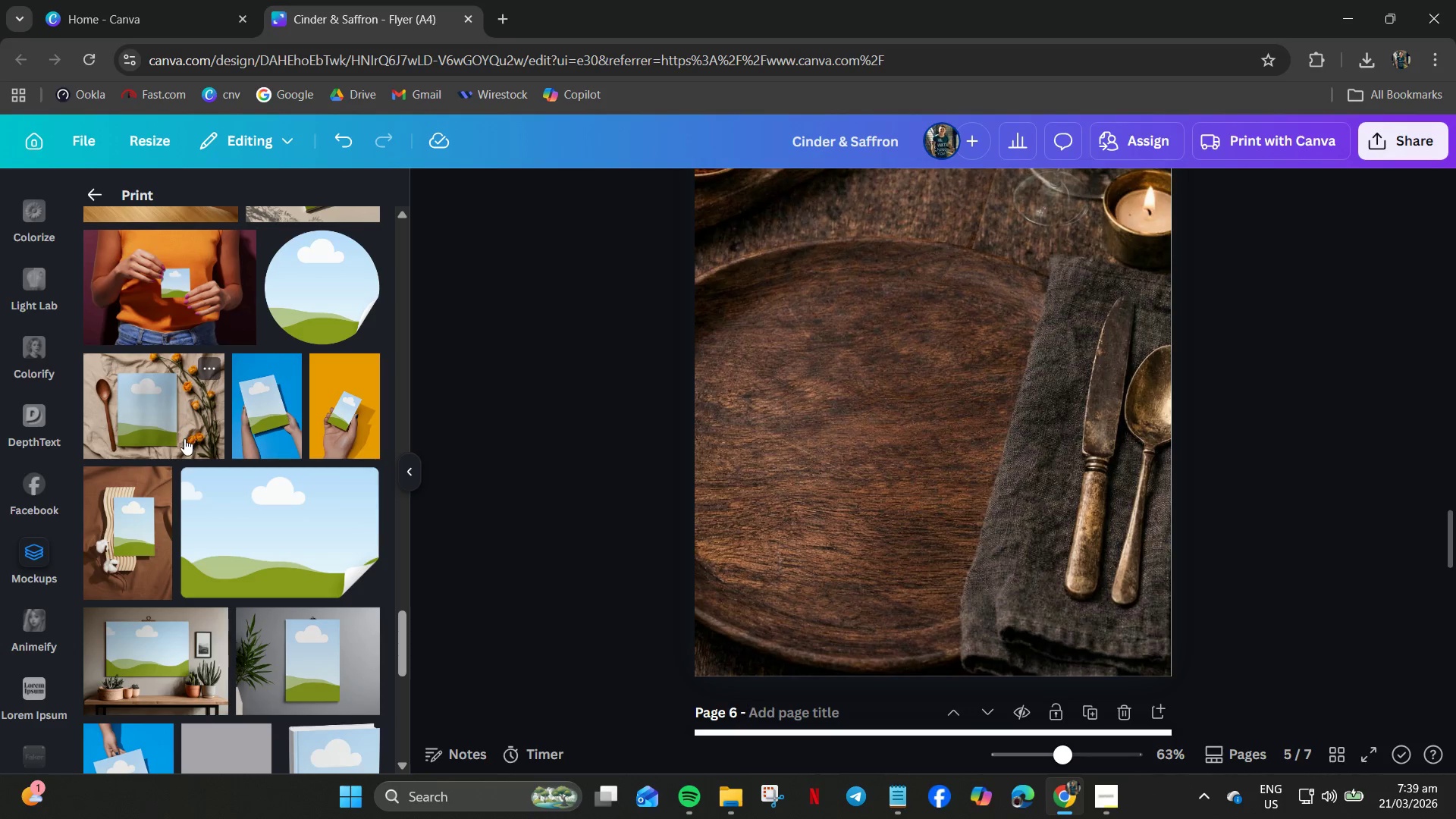 
right_click([883, 387])
 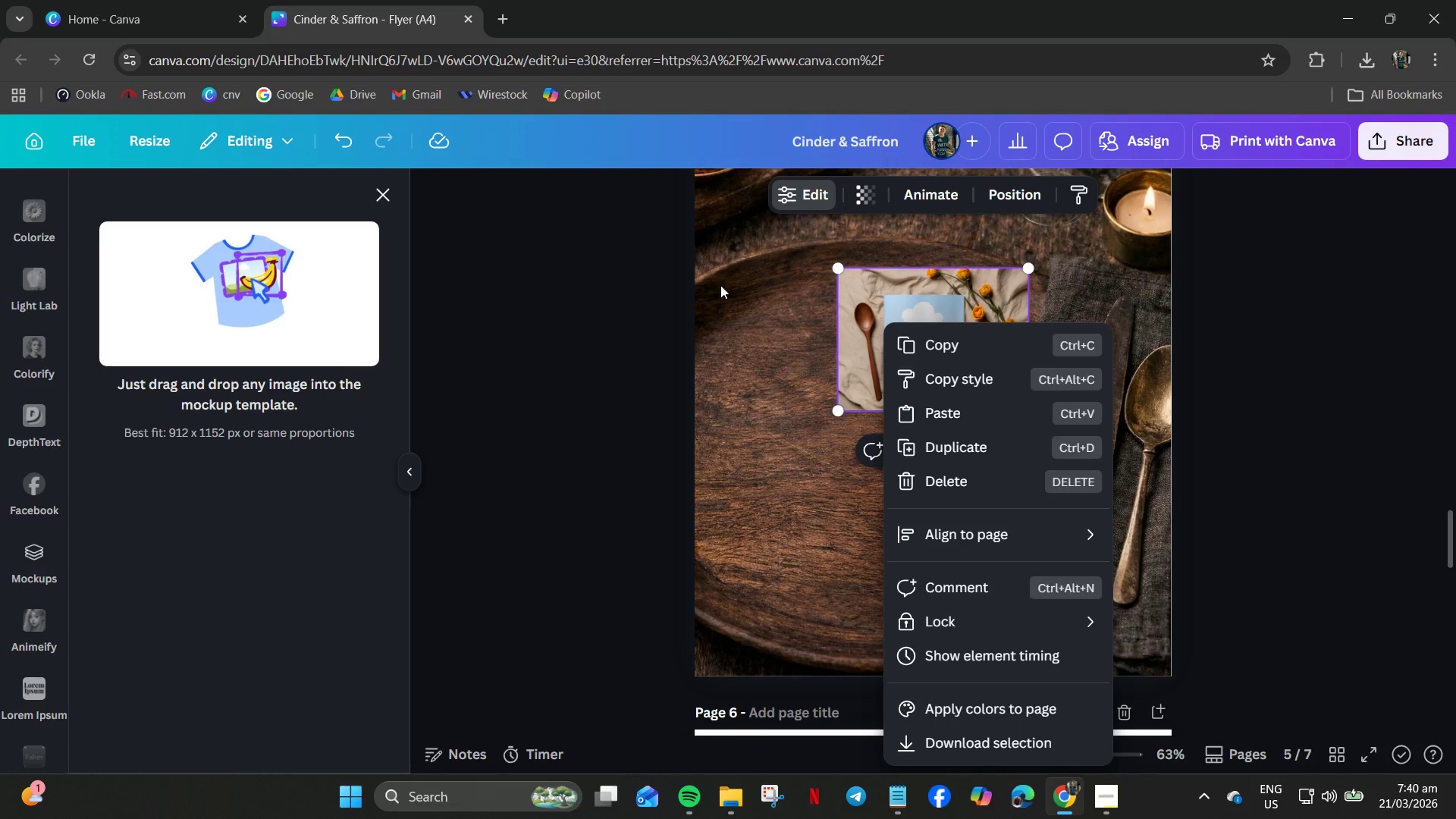 
left_click([184, 448])
 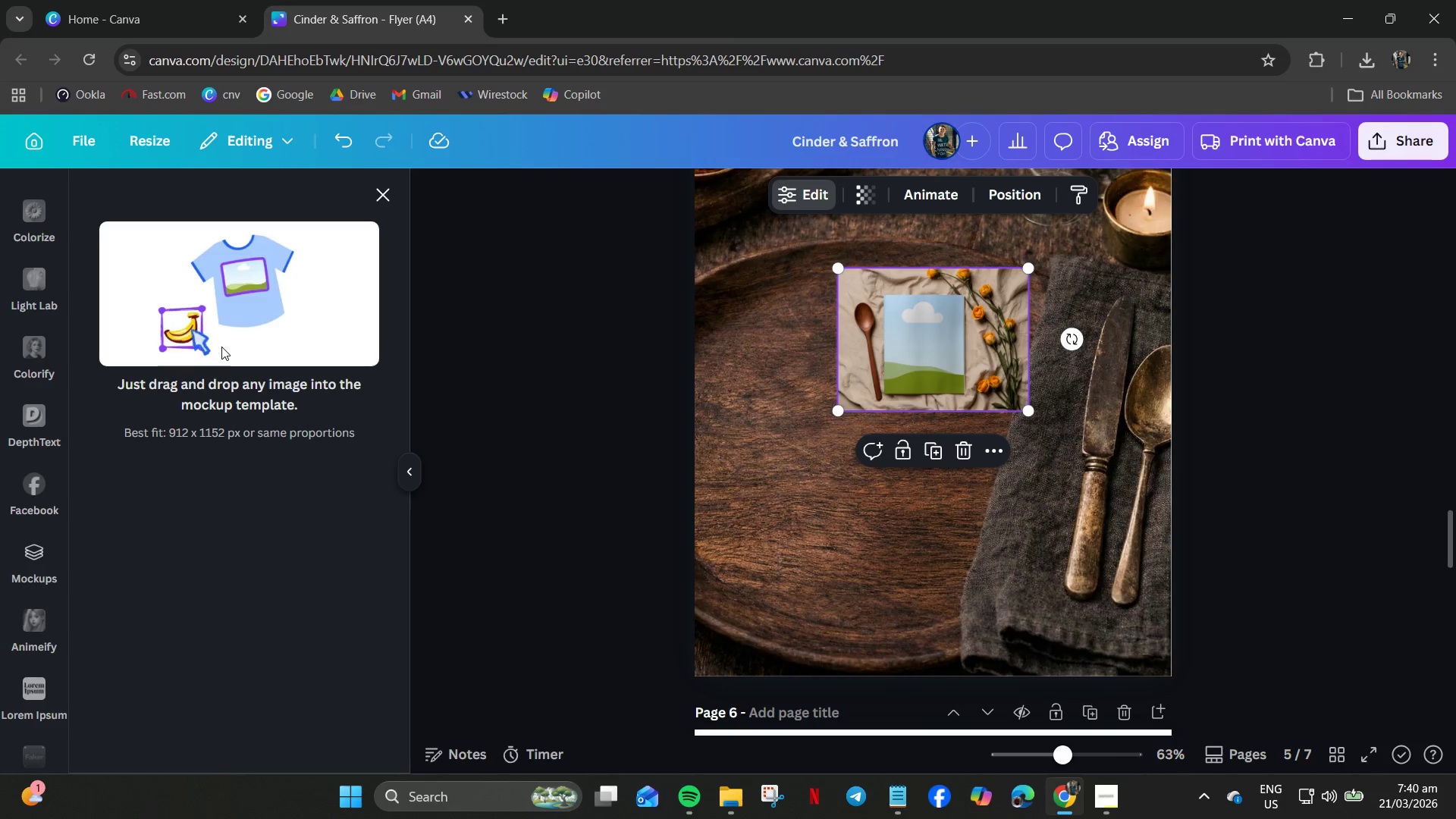 
scroll: coordinate [46, 380], scroll_direction: up, amount: 29.0
 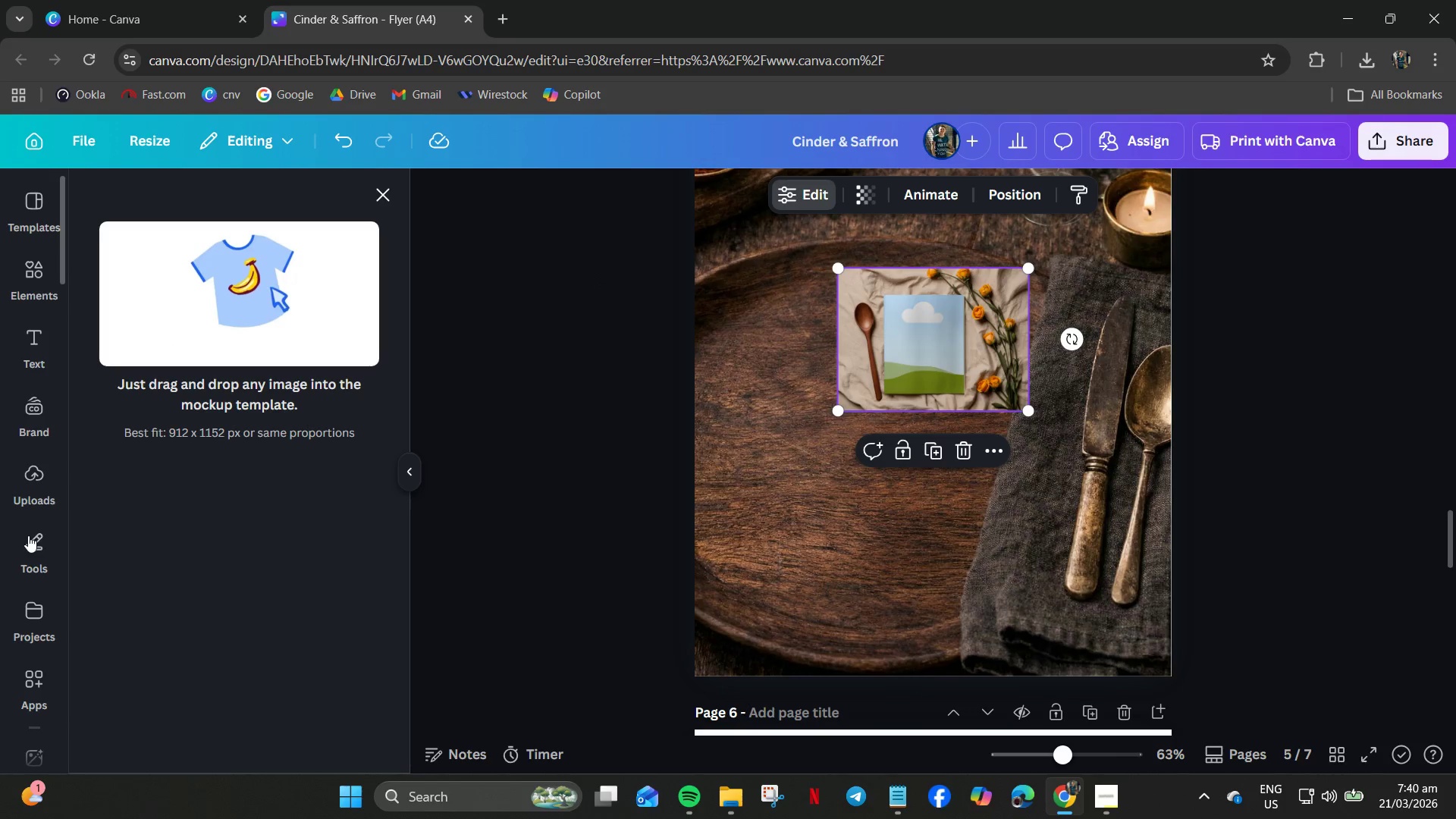 
left_click([28, 485])
 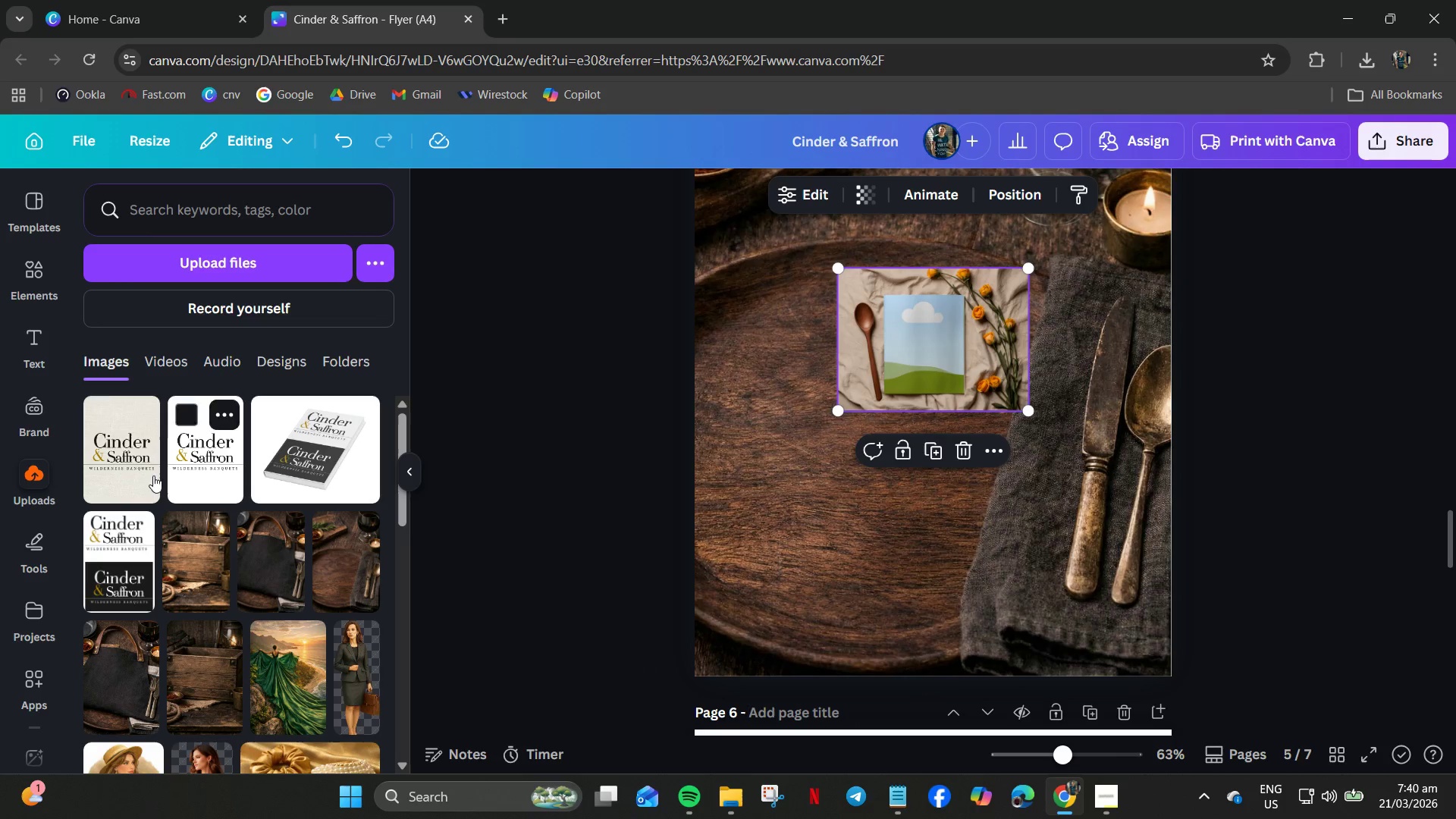 
left_click_drag(start_coordinate=[134, 469], to_coordinate=[908, 372])
 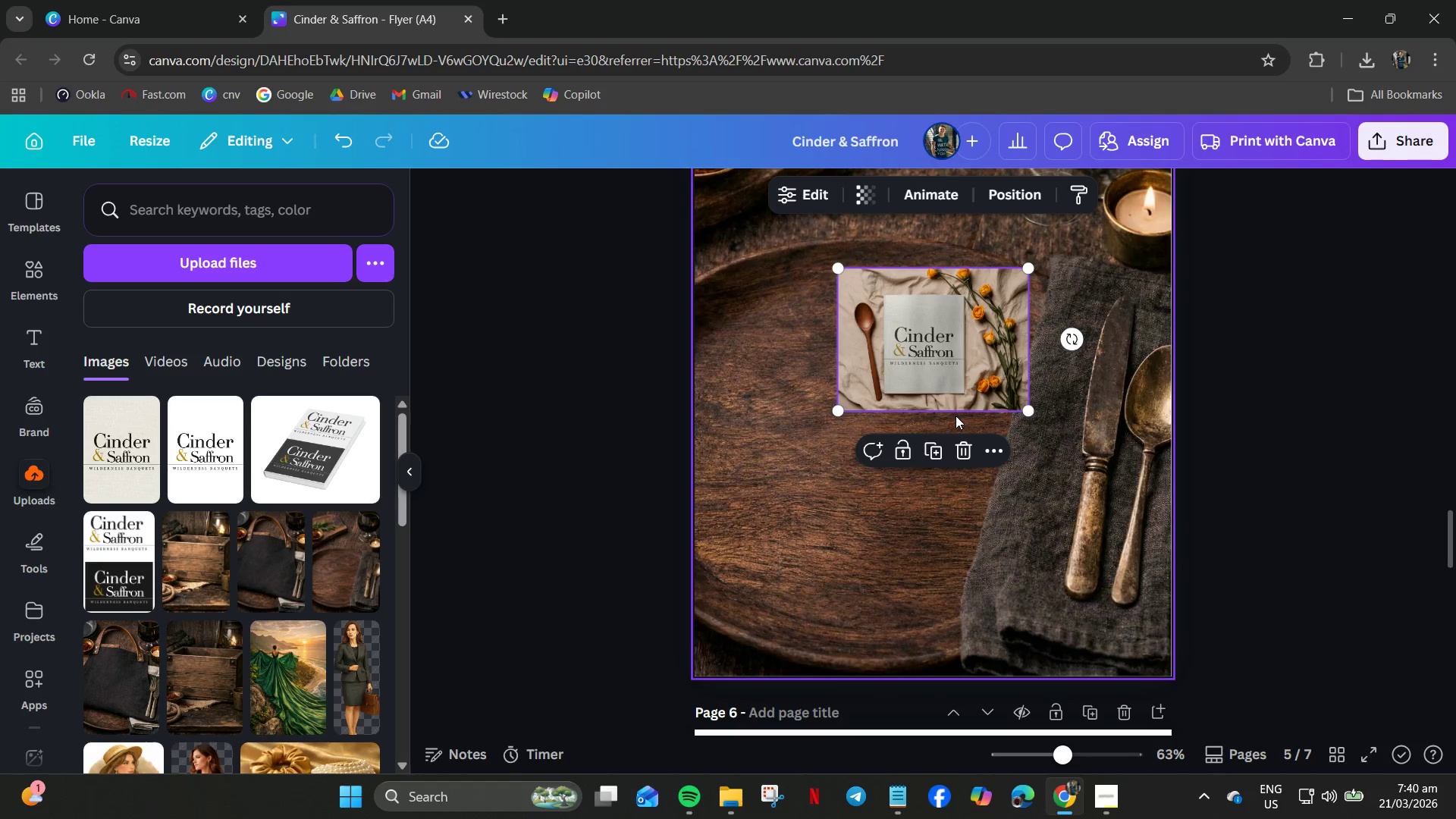 
wait(6.61)
 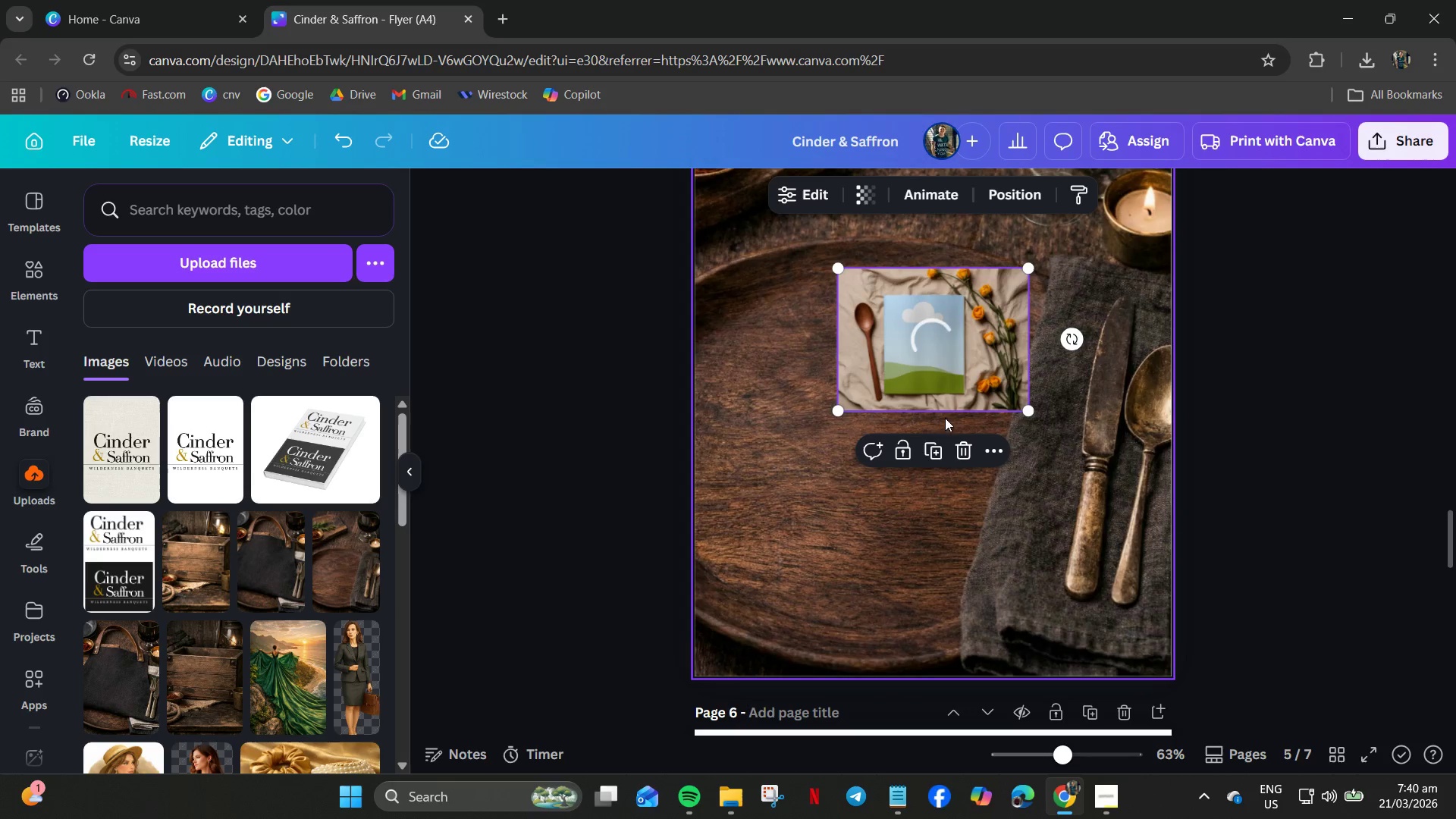 
left_click_drag(start_coordinate=[1001, 308], to_coordinate=[908, 400])
 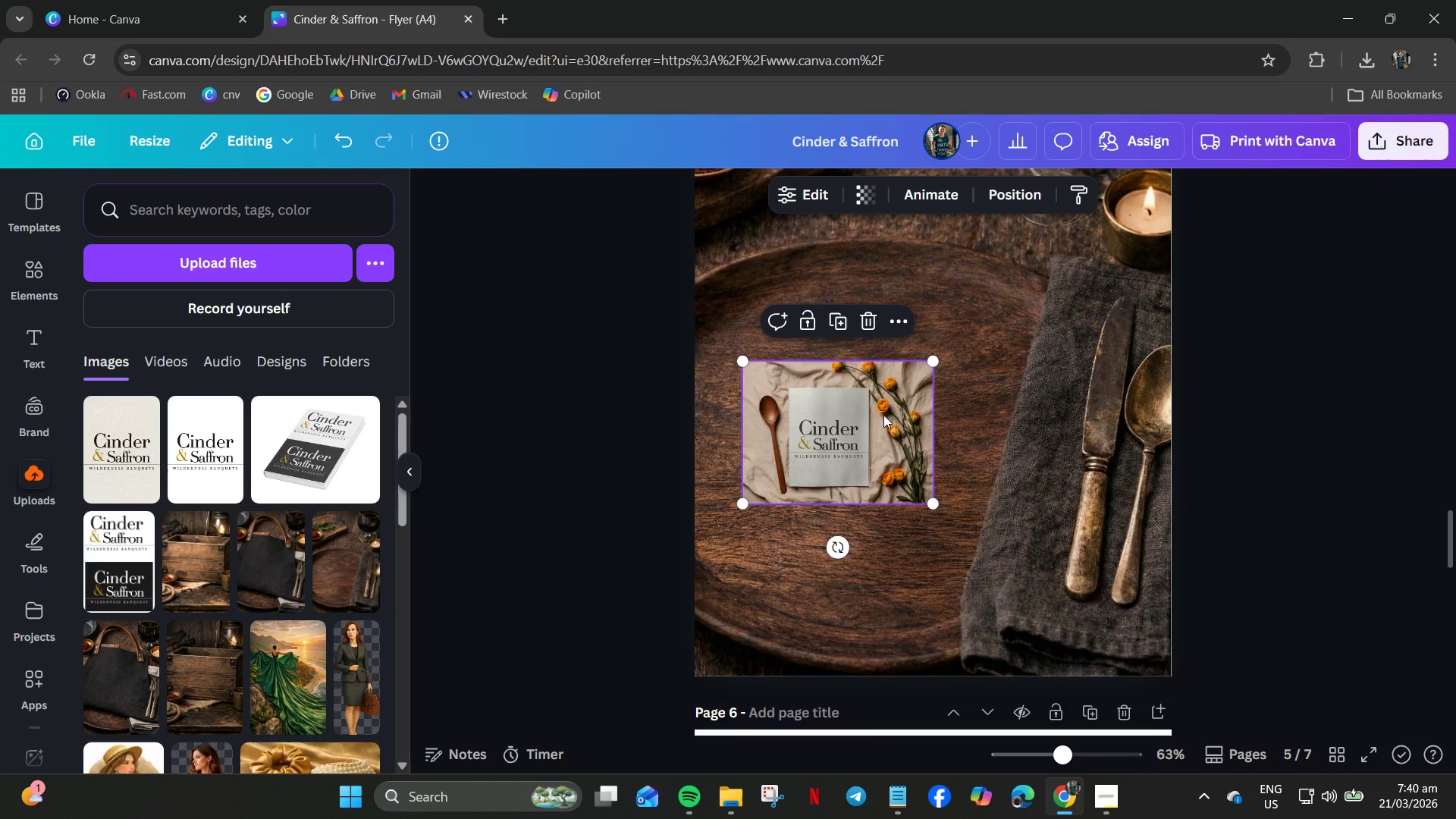 
right_click([902, 414])
 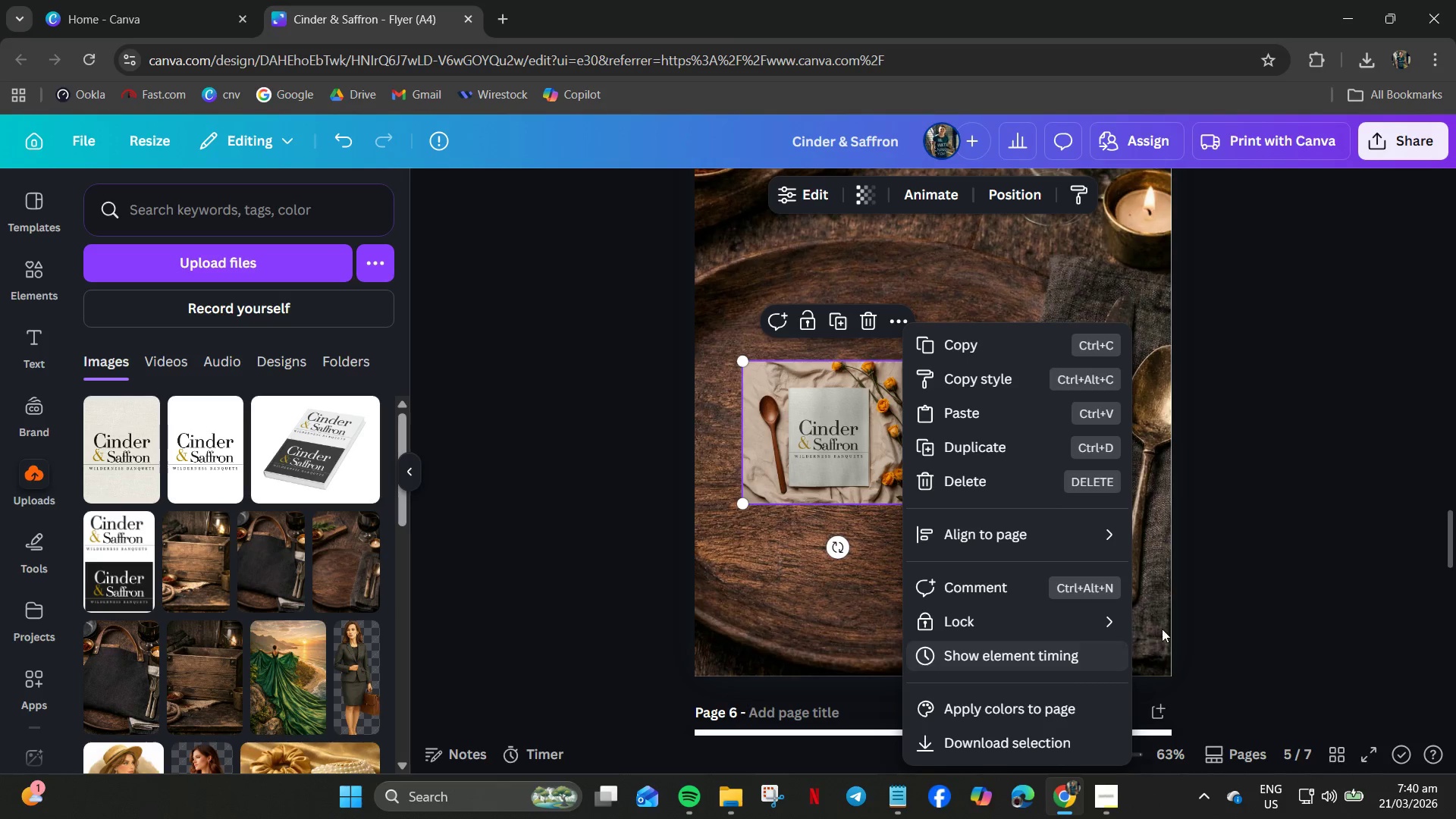 
left_click([1295, 412])
 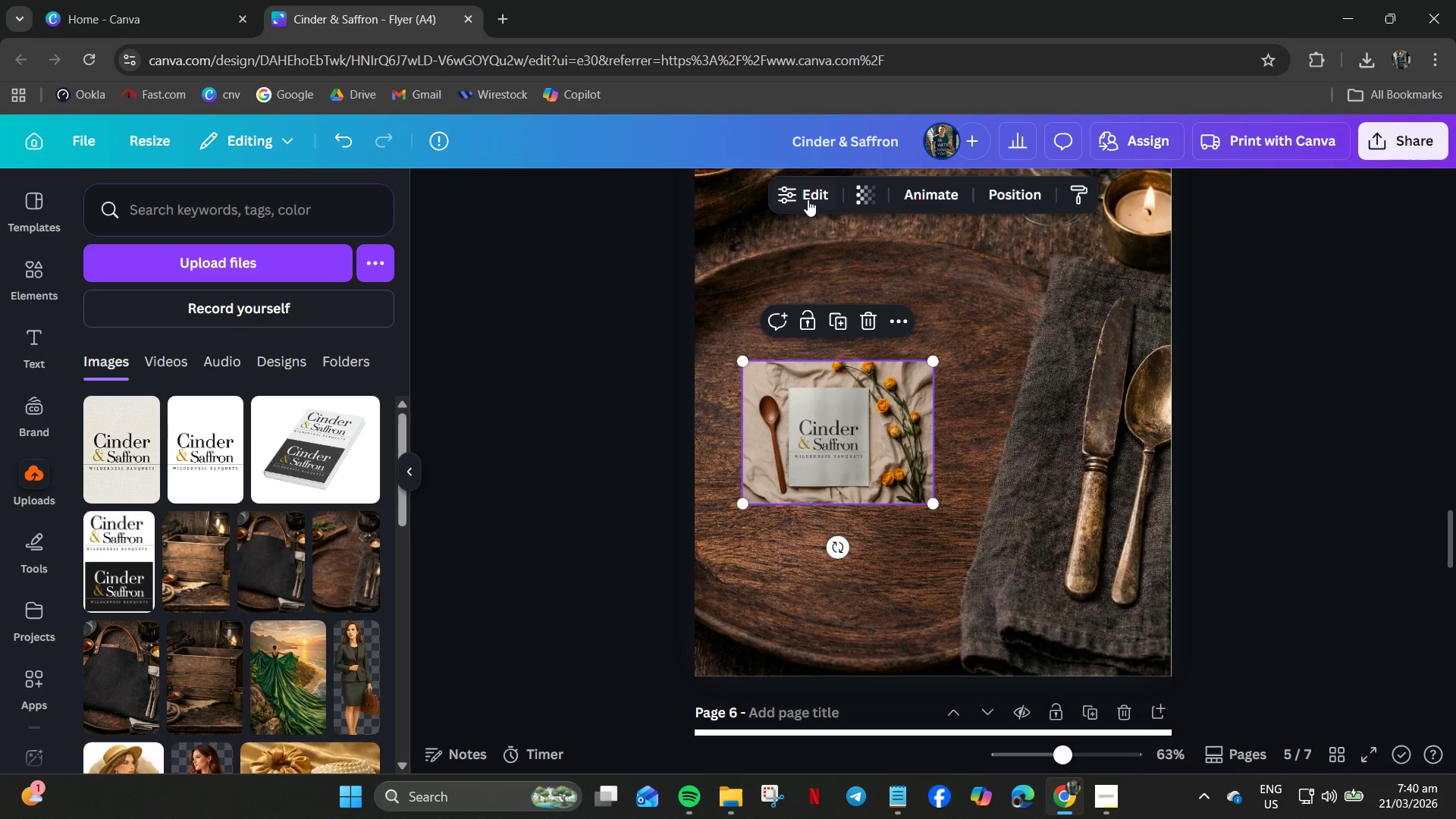 
left_click([804, 199])
 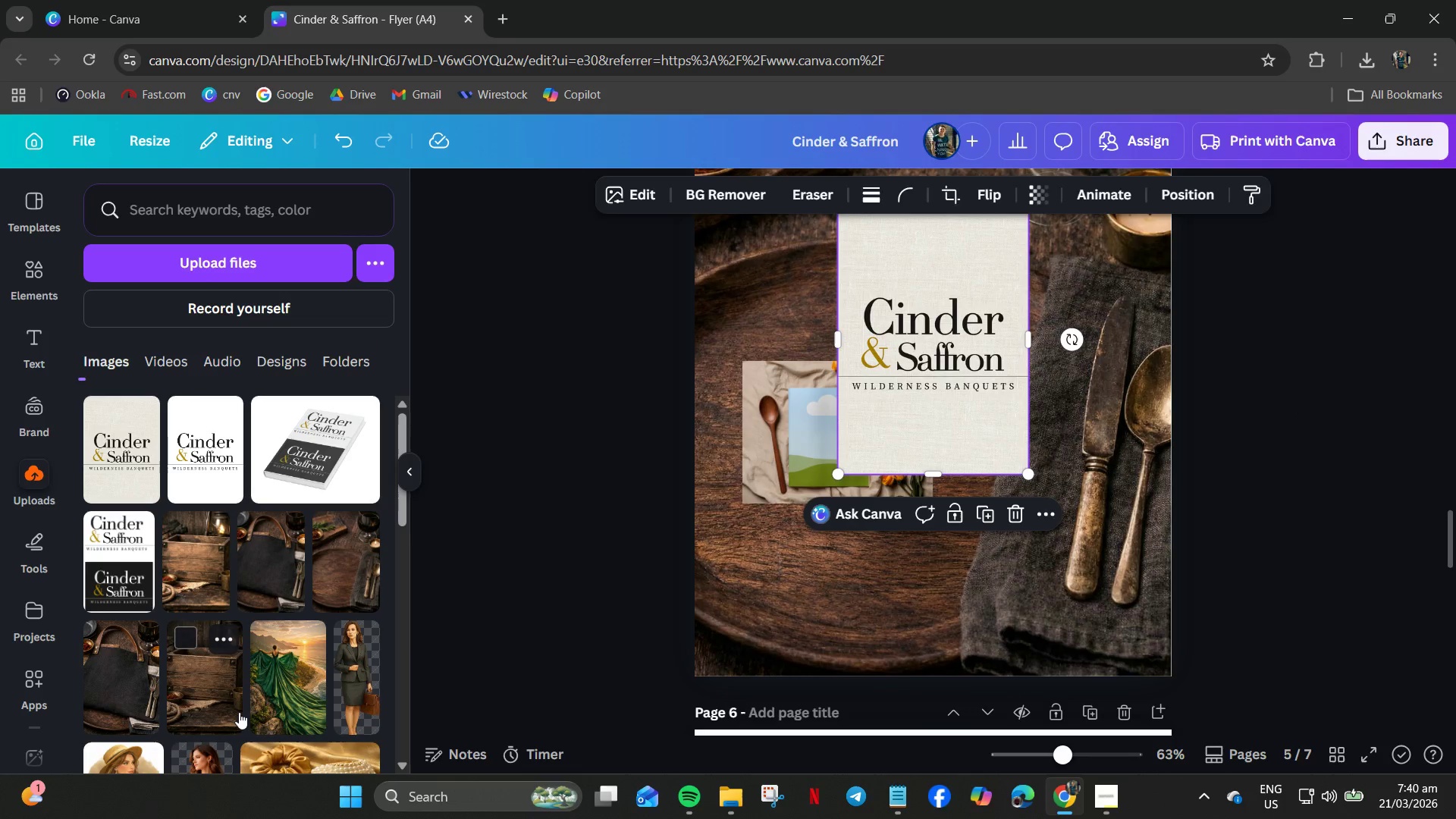 
wait(8.14)
 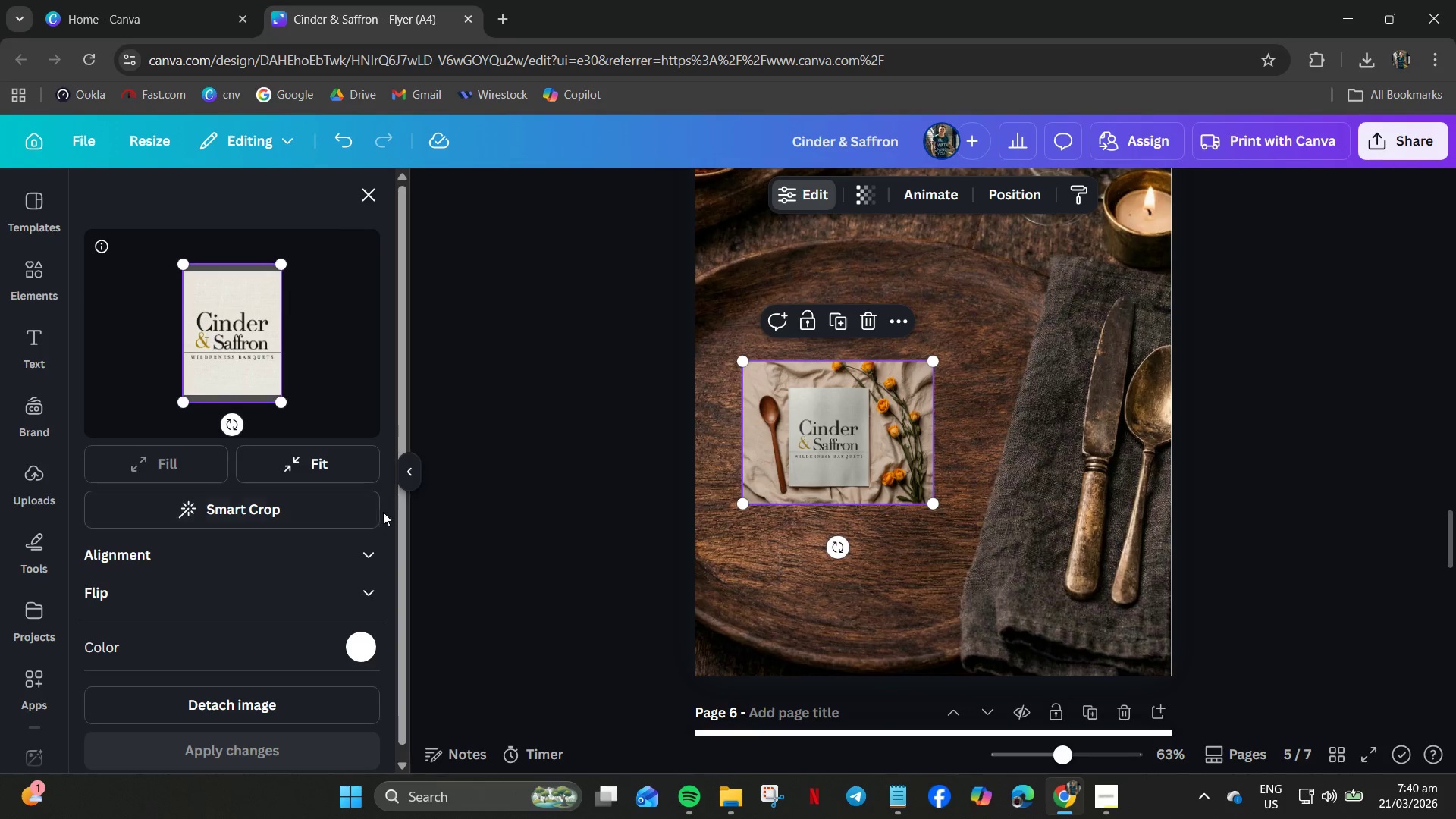 
key(Control+Z)
 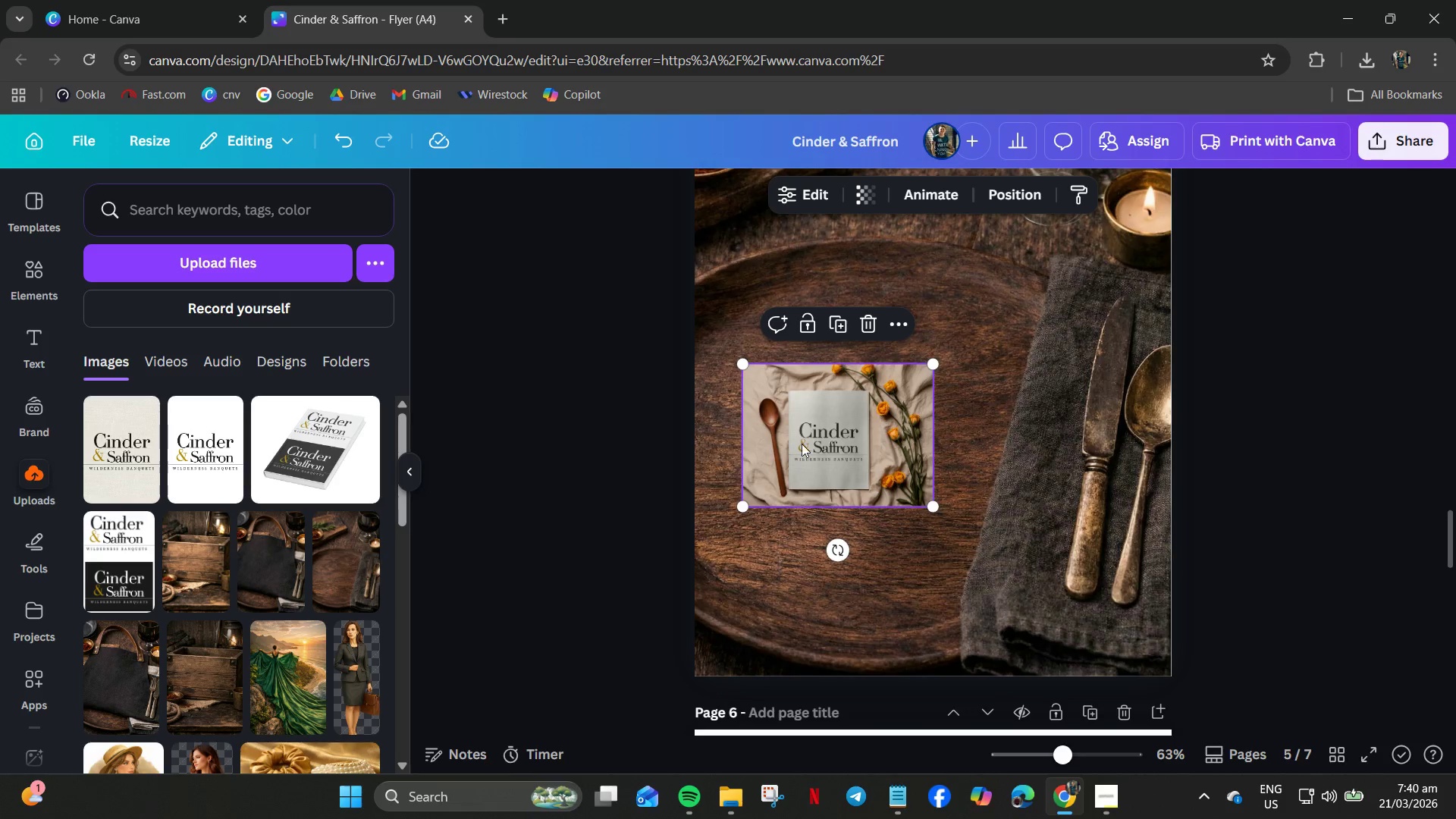 
left_click([798, 187])
 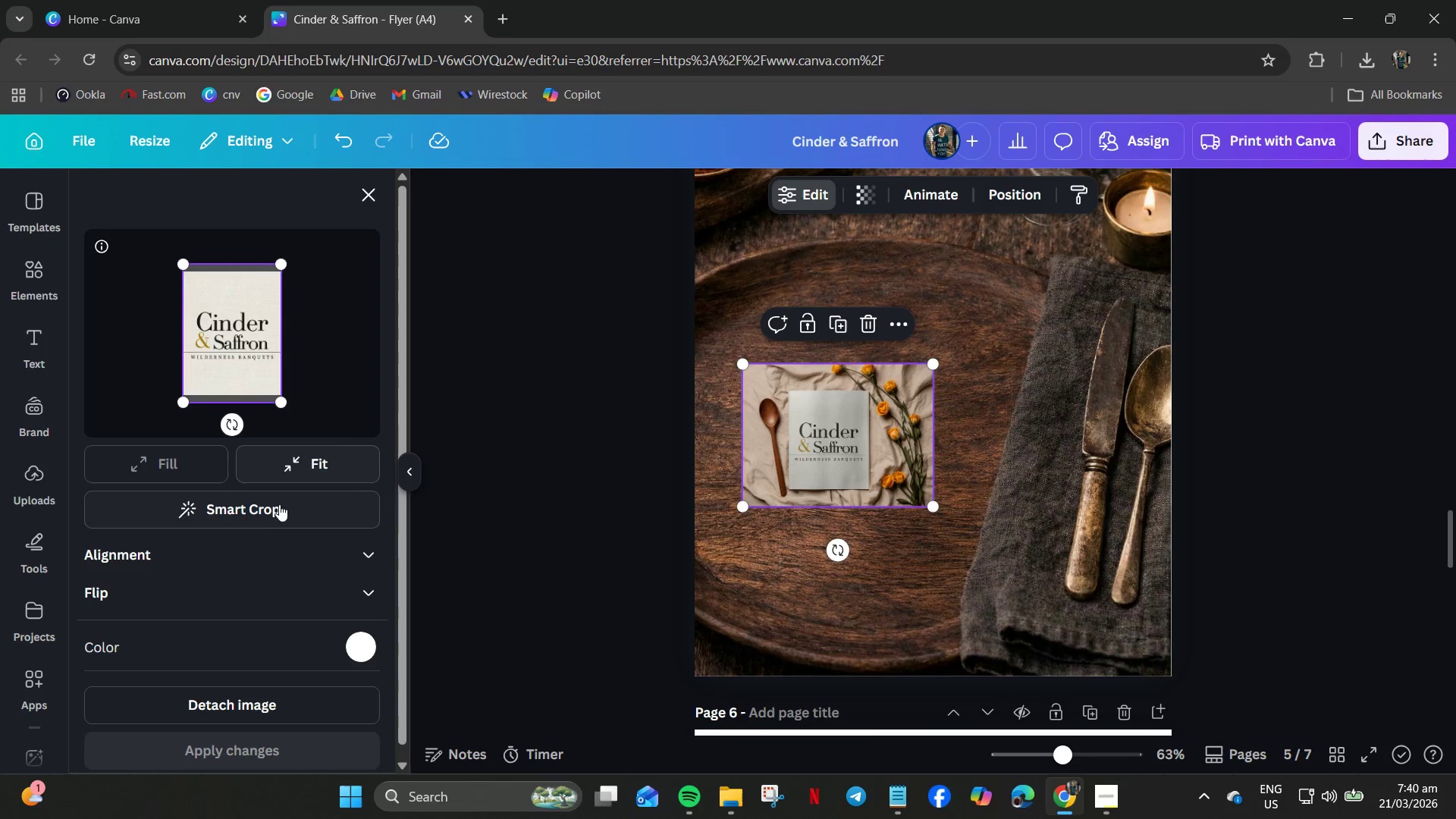 
wait(5.98)
 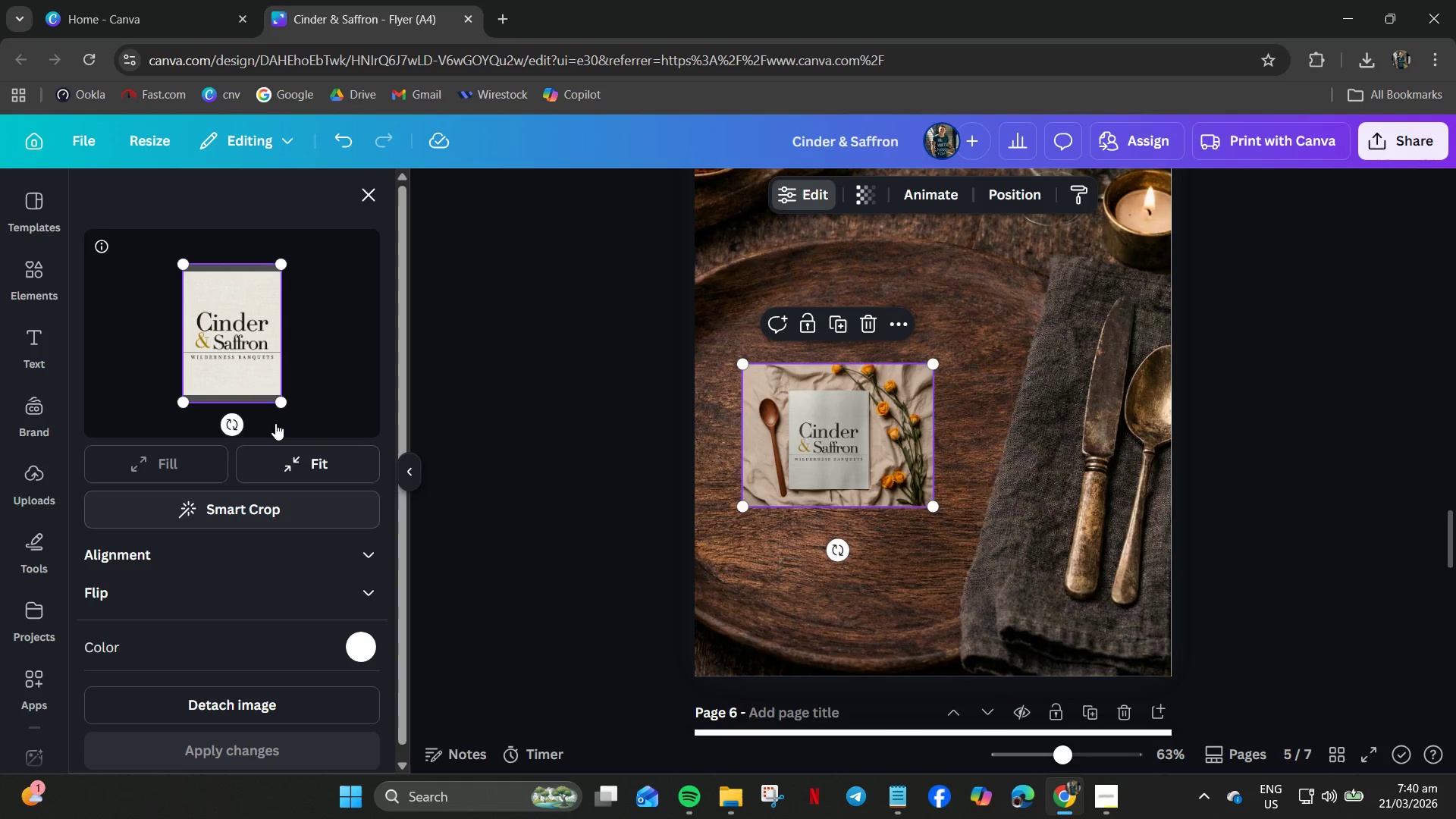 
left_click([251, 512])
 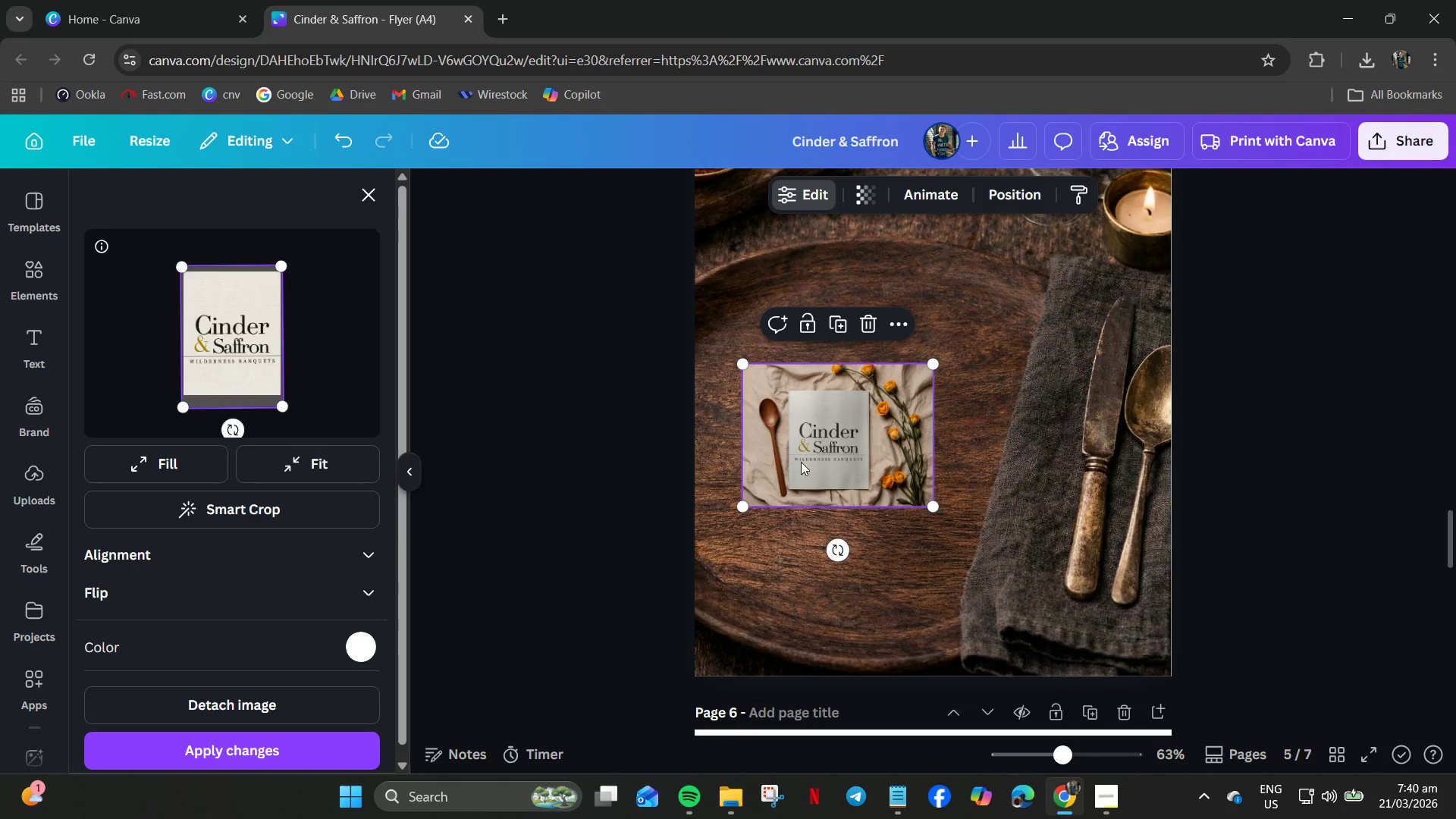 
left_click_drag(start_coordinate=[935, 503], to_coordinate=[1213, 620])
 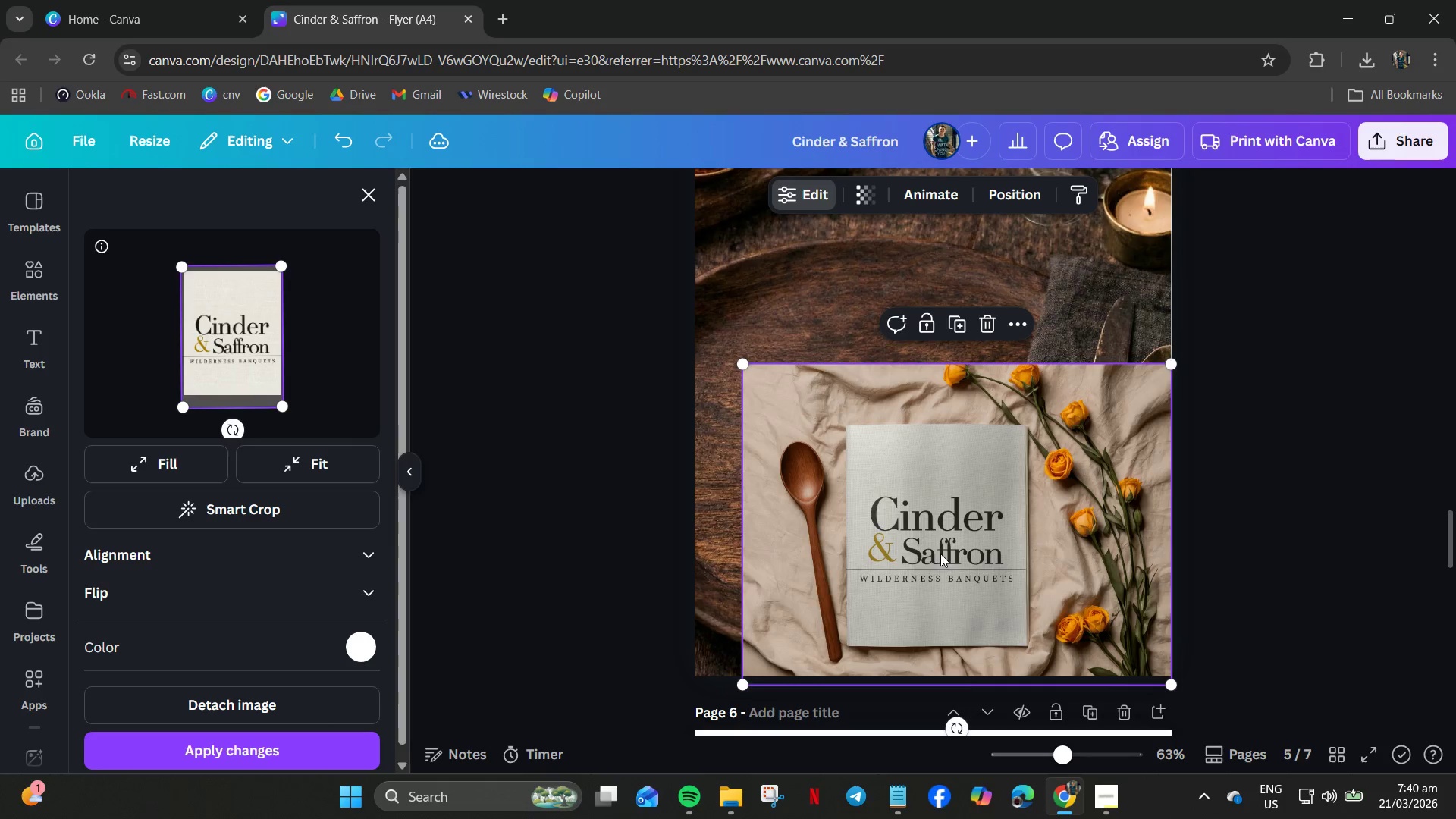 
left_click_drag(start_coordinate=[930, 554], to_coordinate=[860, 431])
 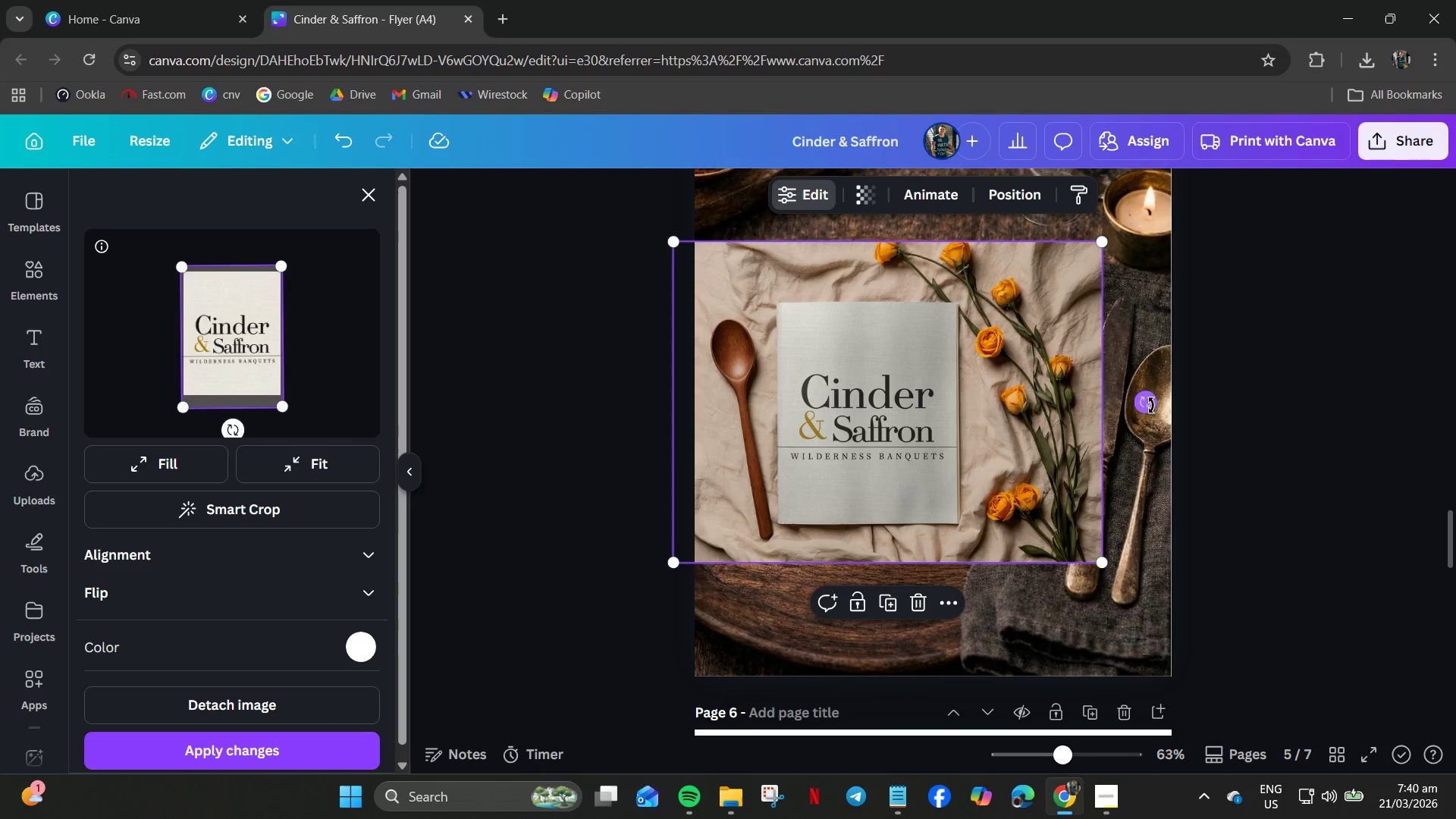 
left_click_drag(start_coordinate=[1155, 405], to_coordinate=[1144, 526])
 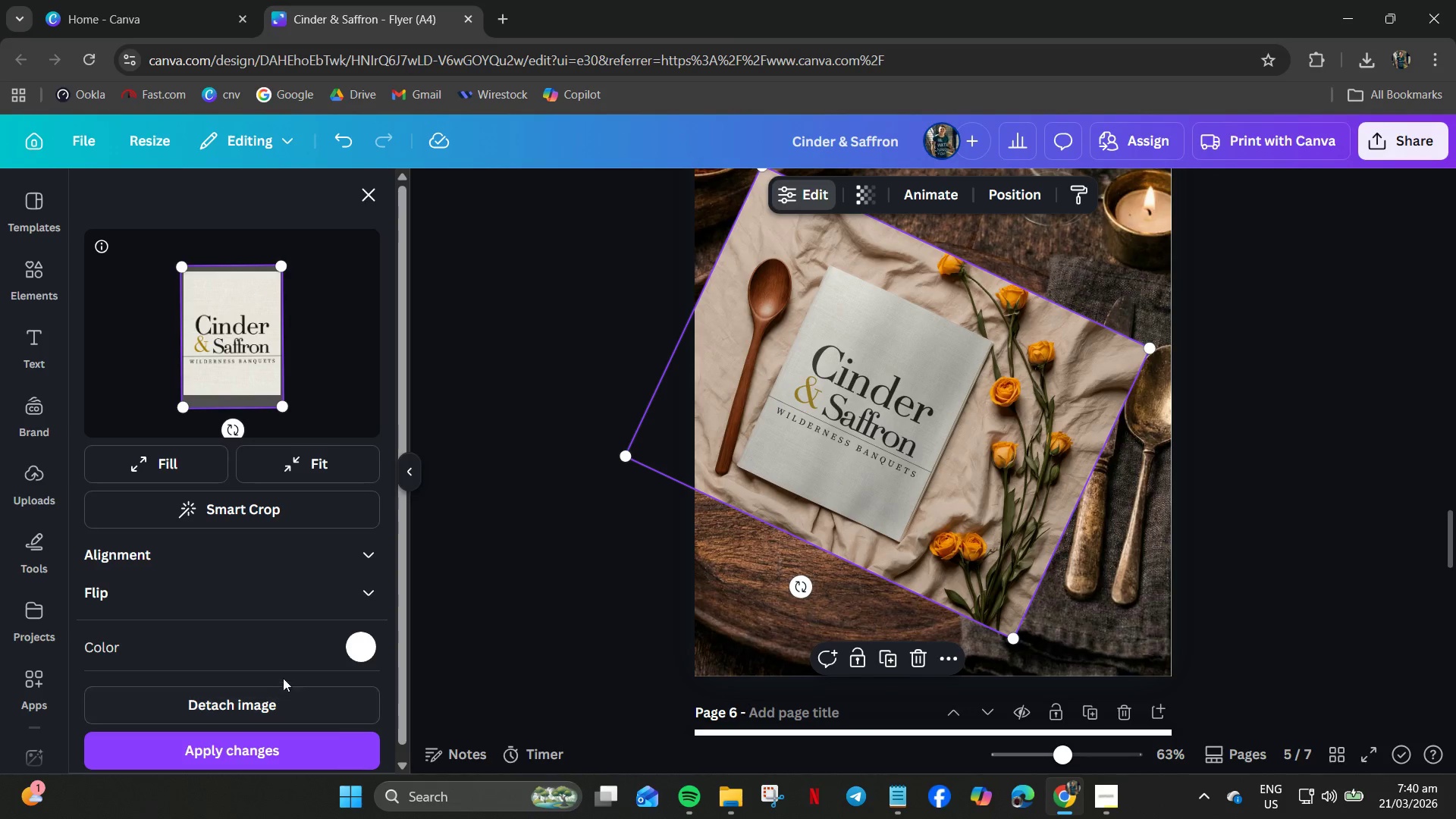 
scroll: coordinate [300, 626], scroll_direction: down, amount: 4.0
 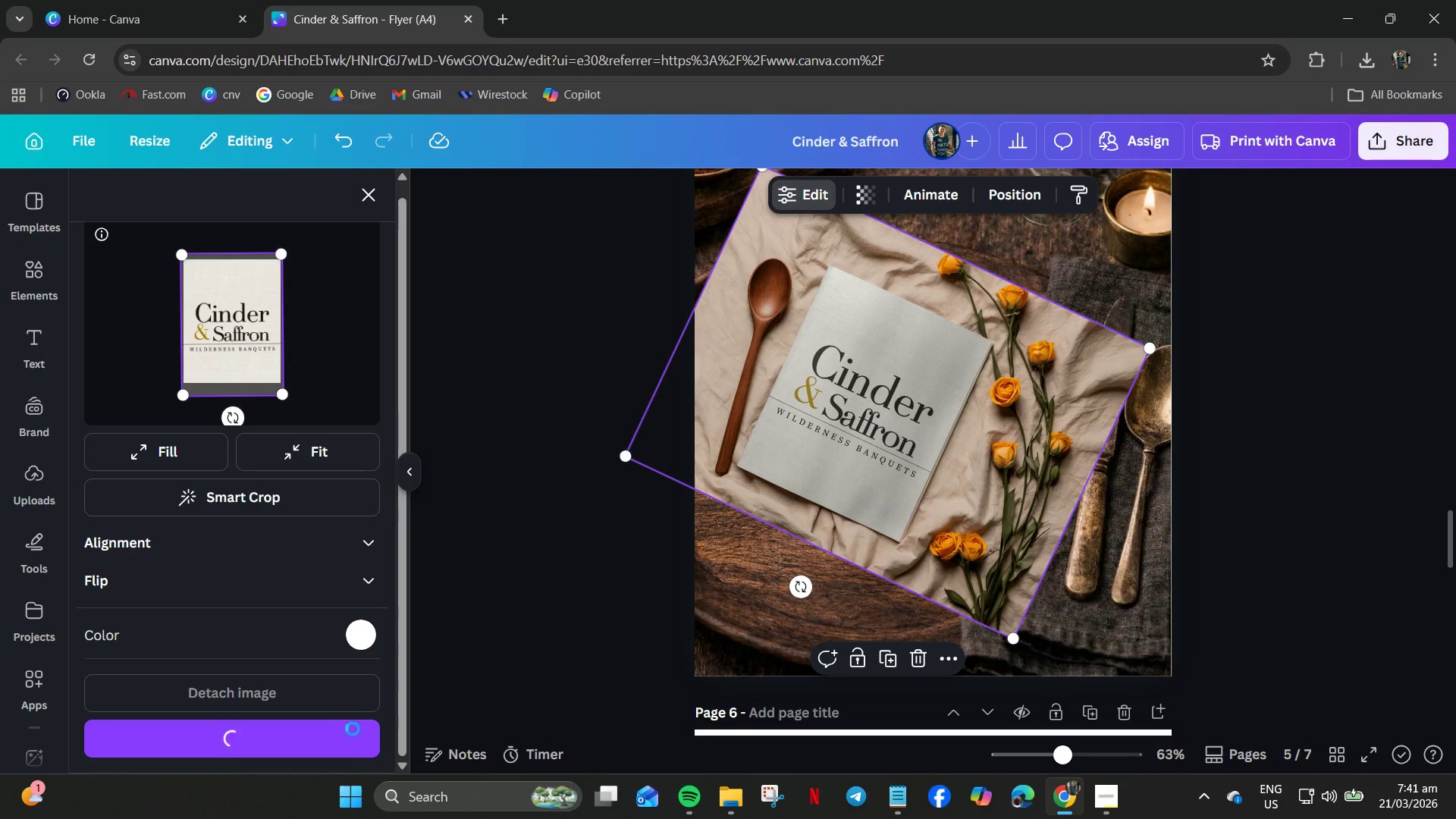 
wait(8.32)
 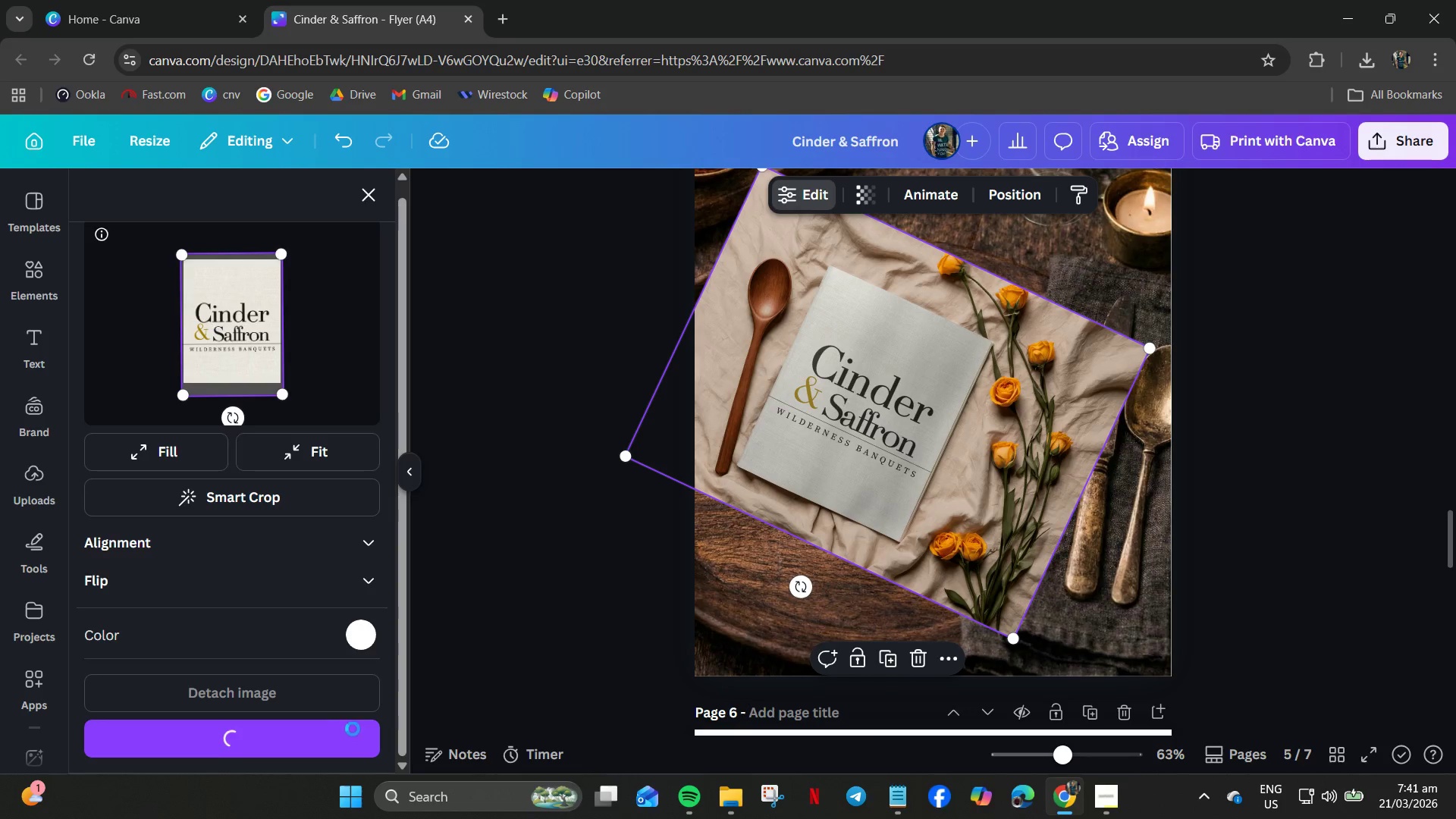 
mouse_move([861, 212])
 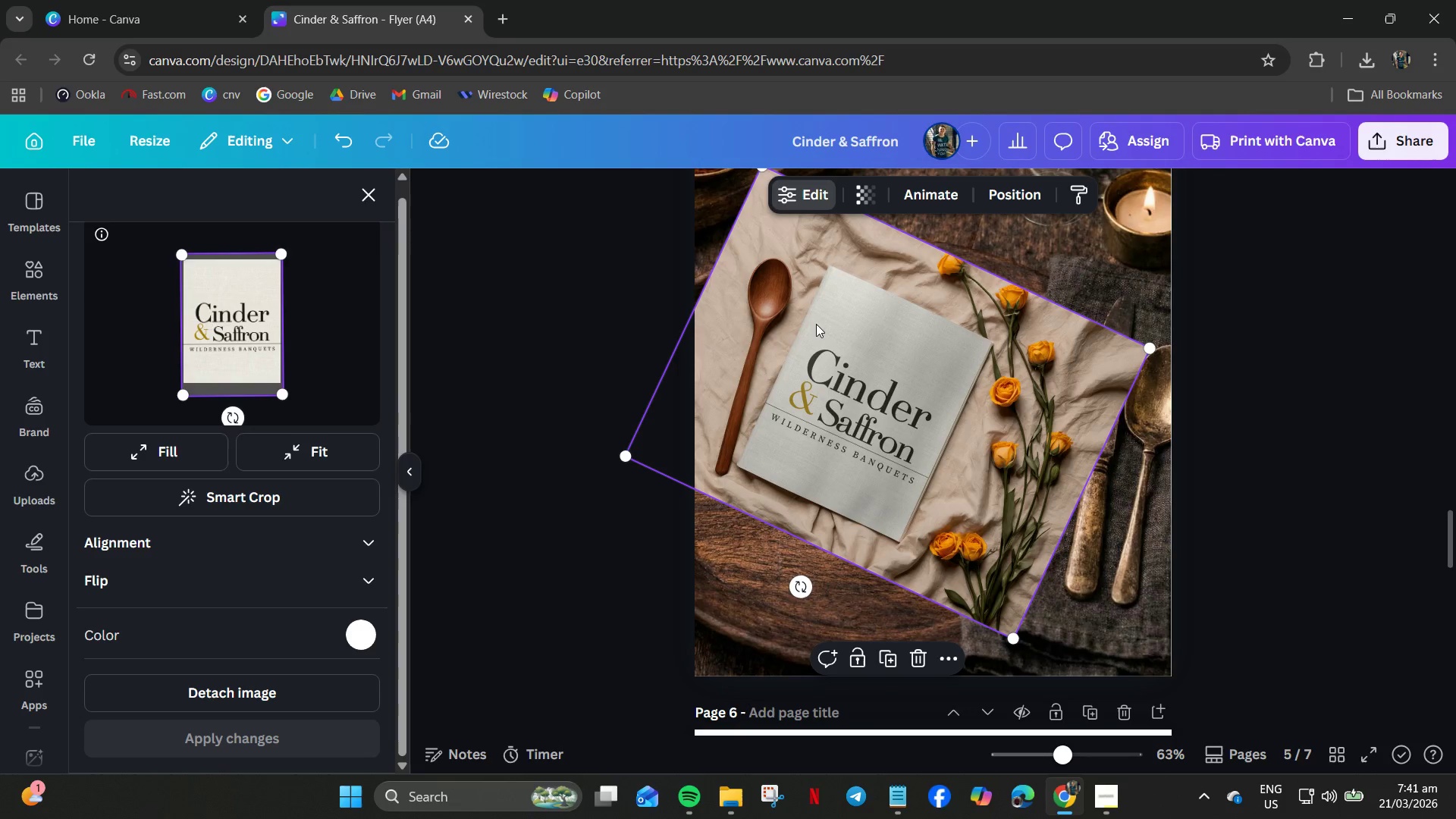 
right_click([816, 324])
 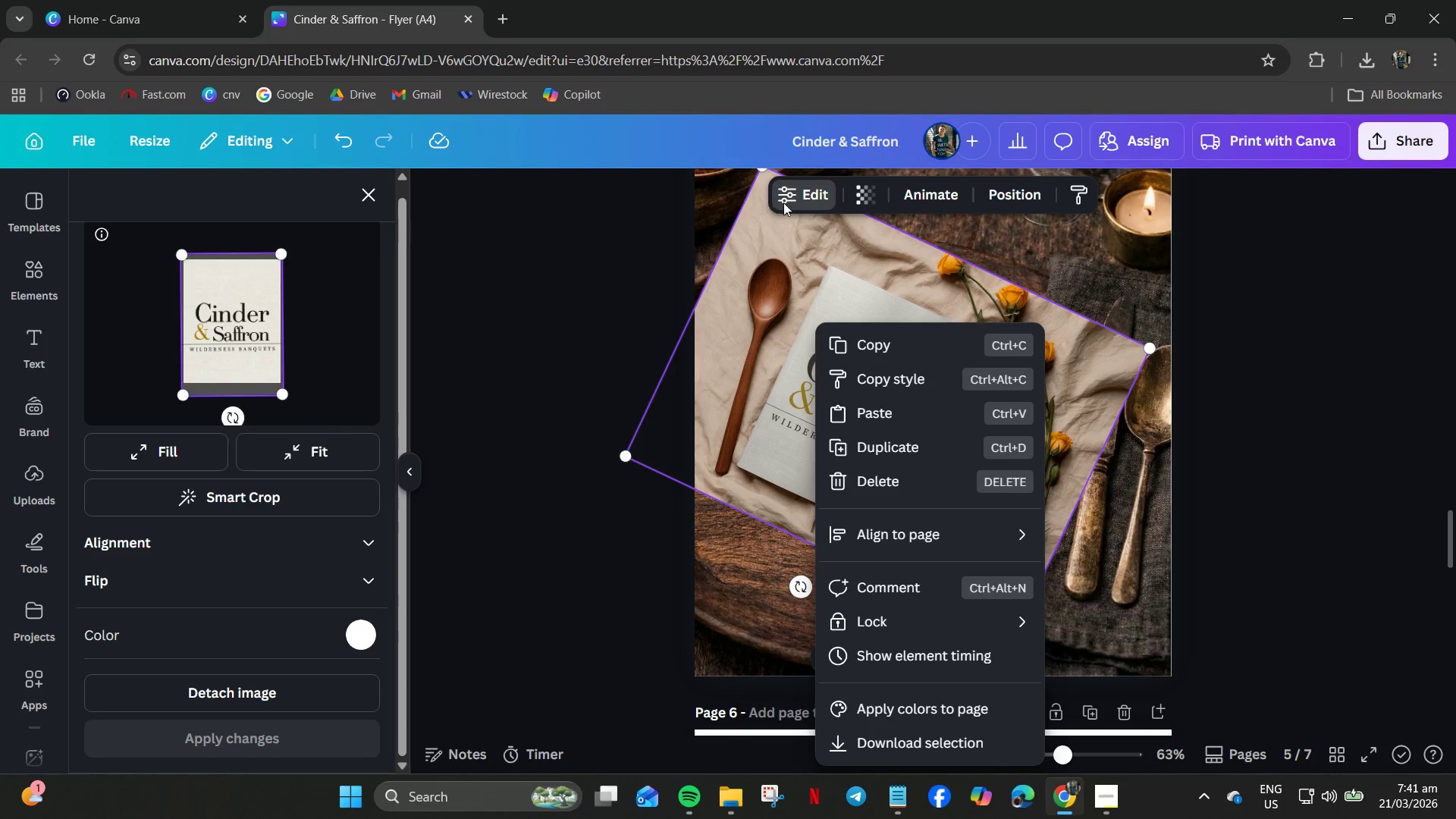 
double_click([806, 199])
 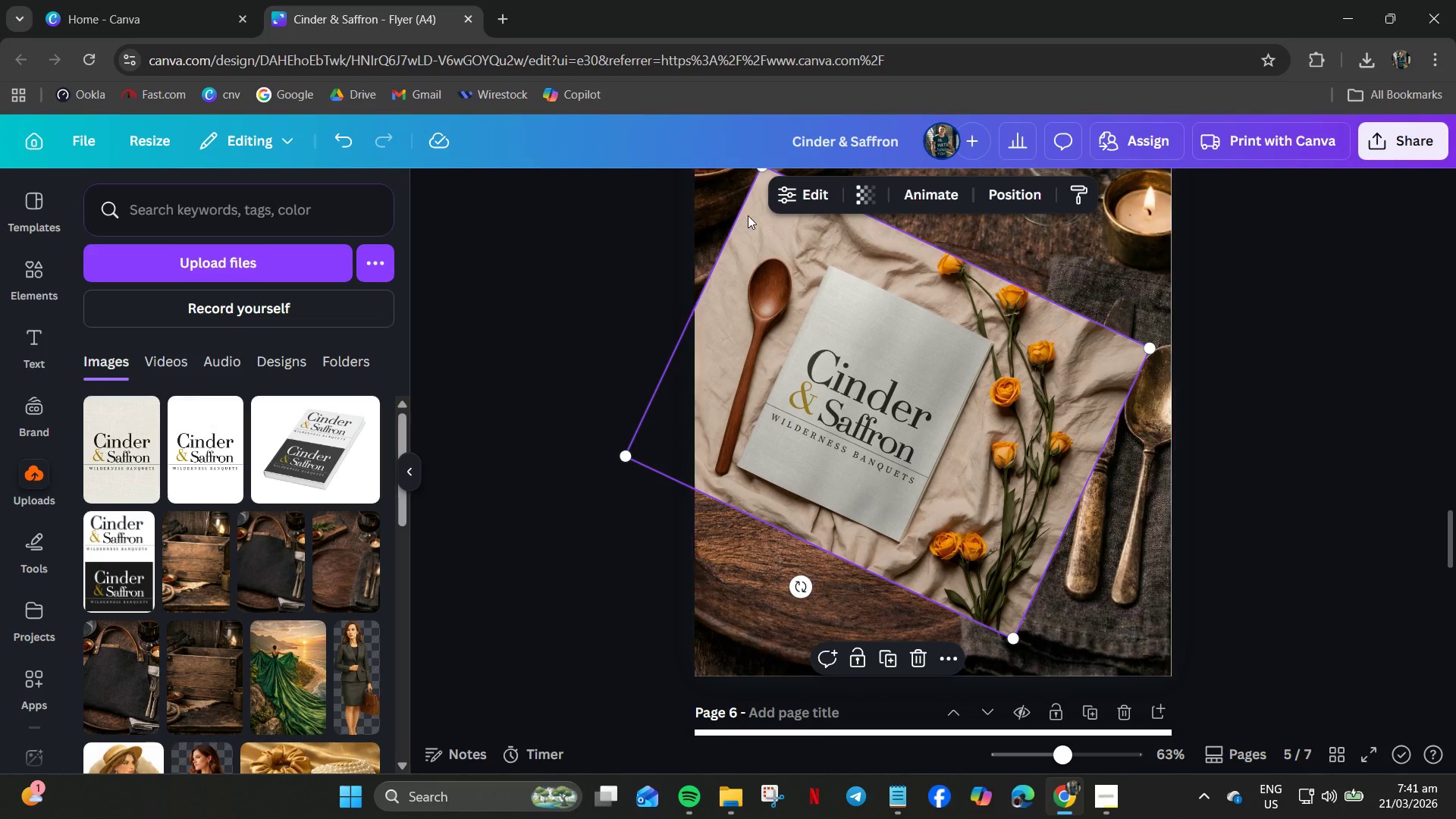 
left_click([799, 190])
 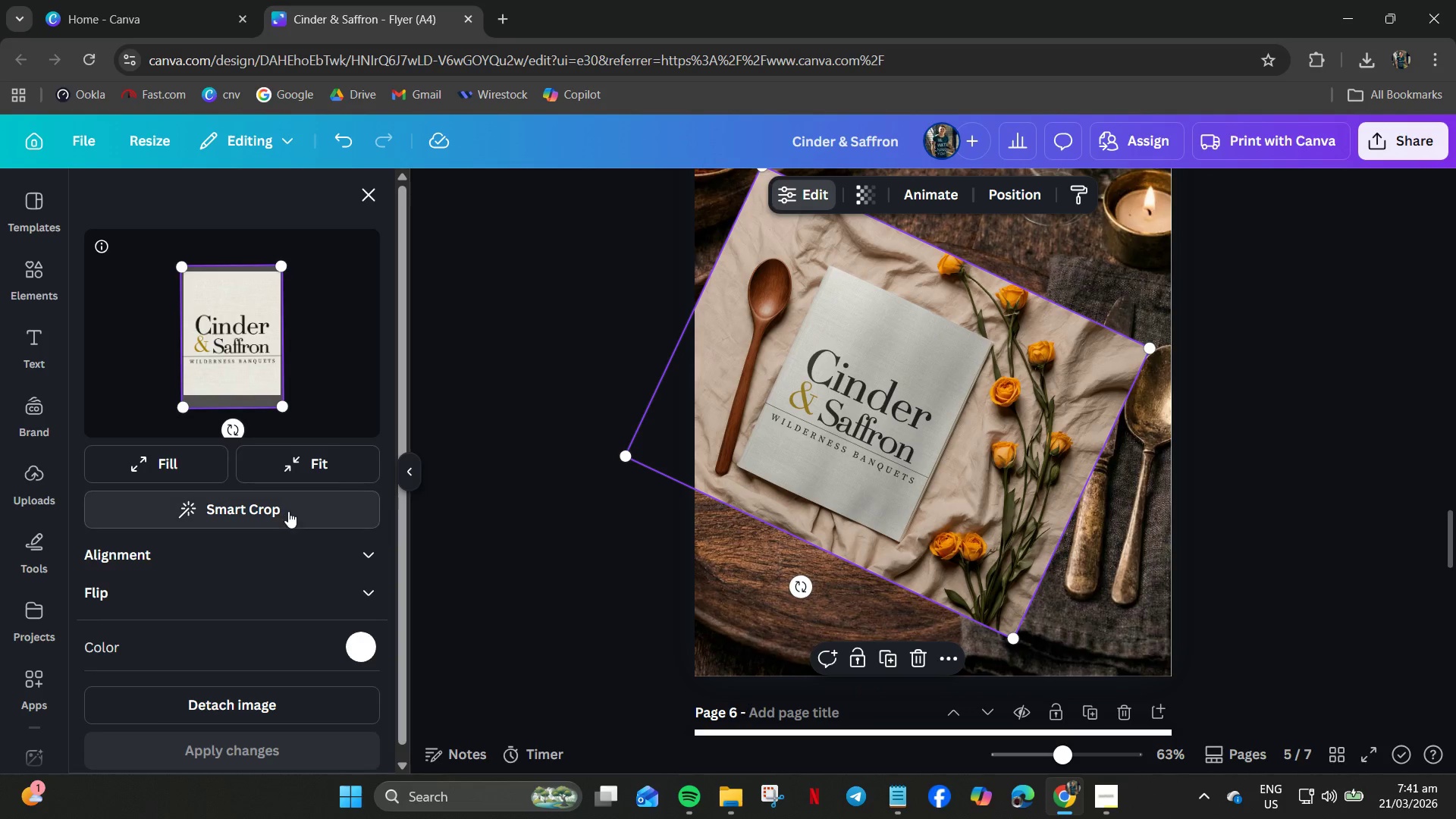 
scroll: coordinate [284, 560], scroll_direction: down, amount: 4.0
 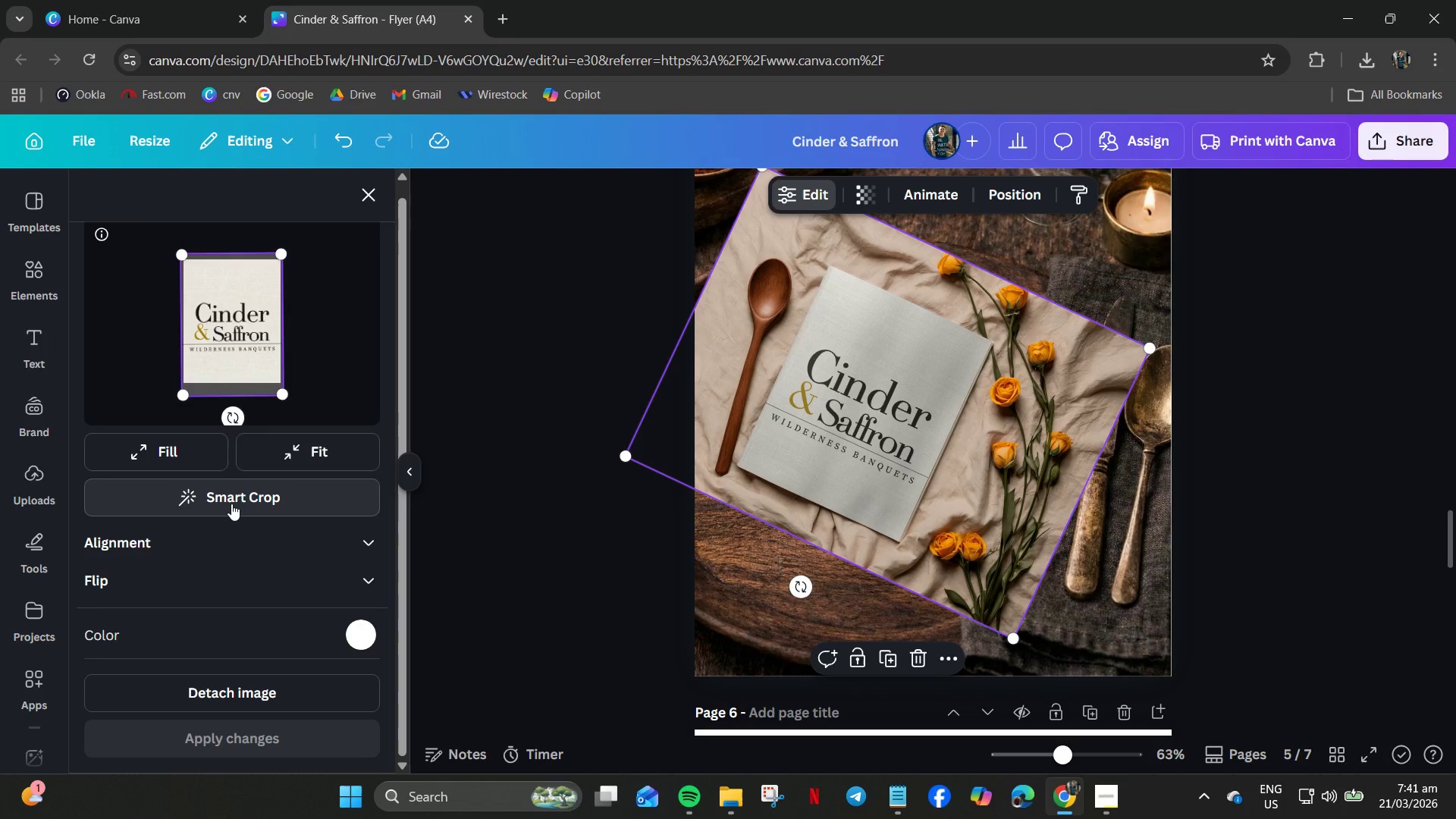 
left_click([231, 504])
 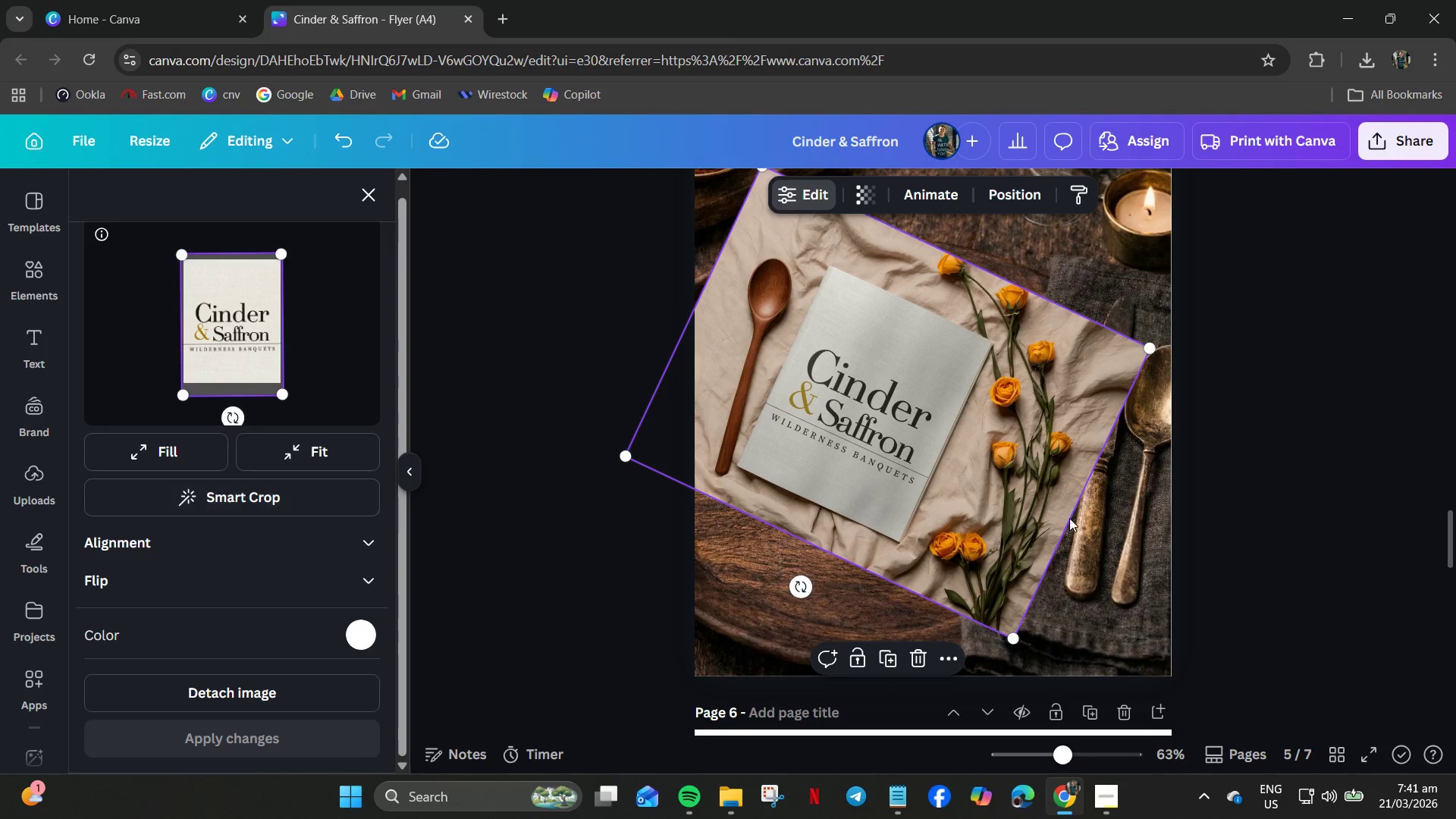 
left_click_drag(start_coordinate=[1009, 633], to_coordinate=[994, 626])
 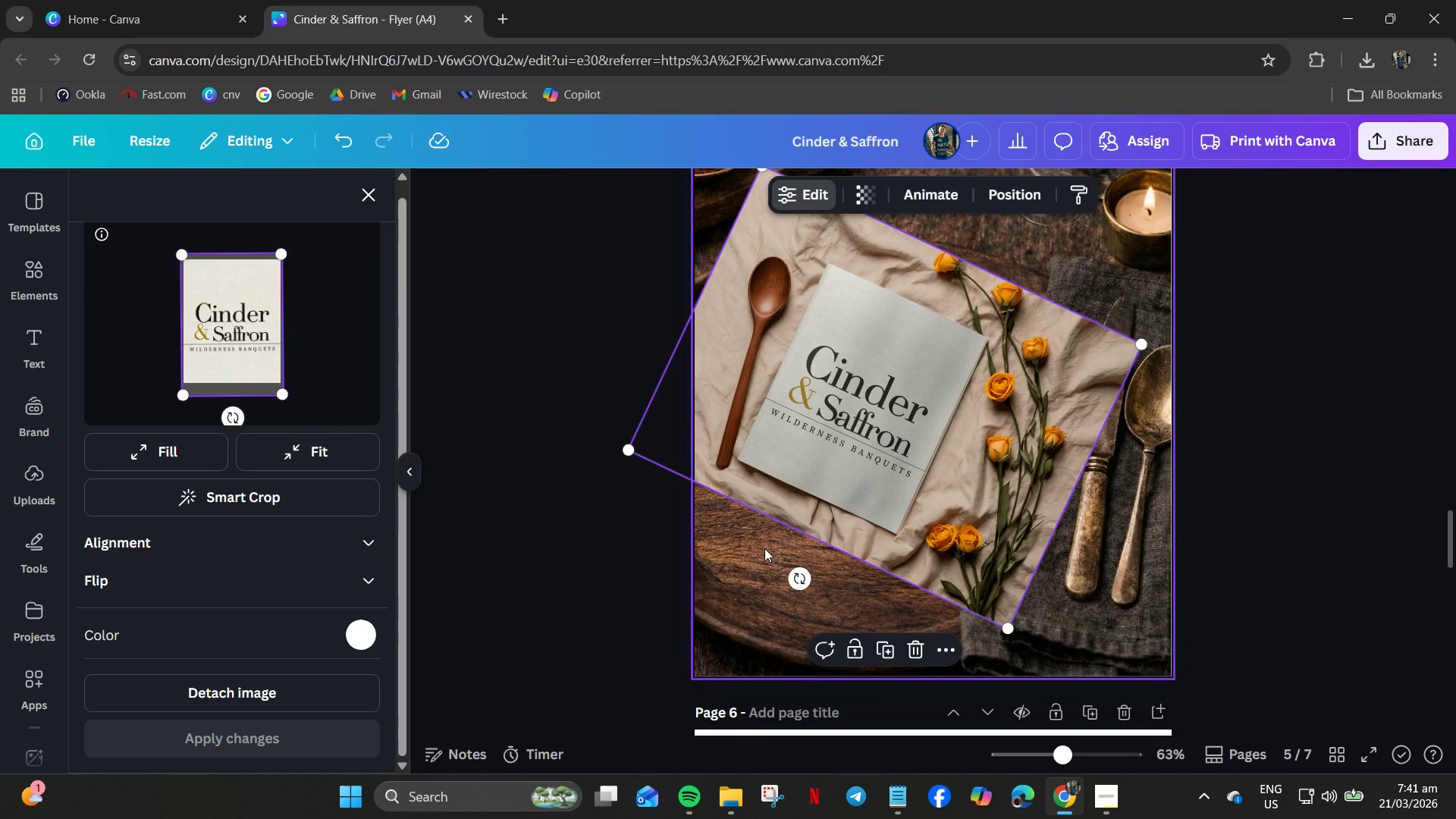 
scroll: coordinate [764, 548], scroll_direction: down, amount: 3.0
 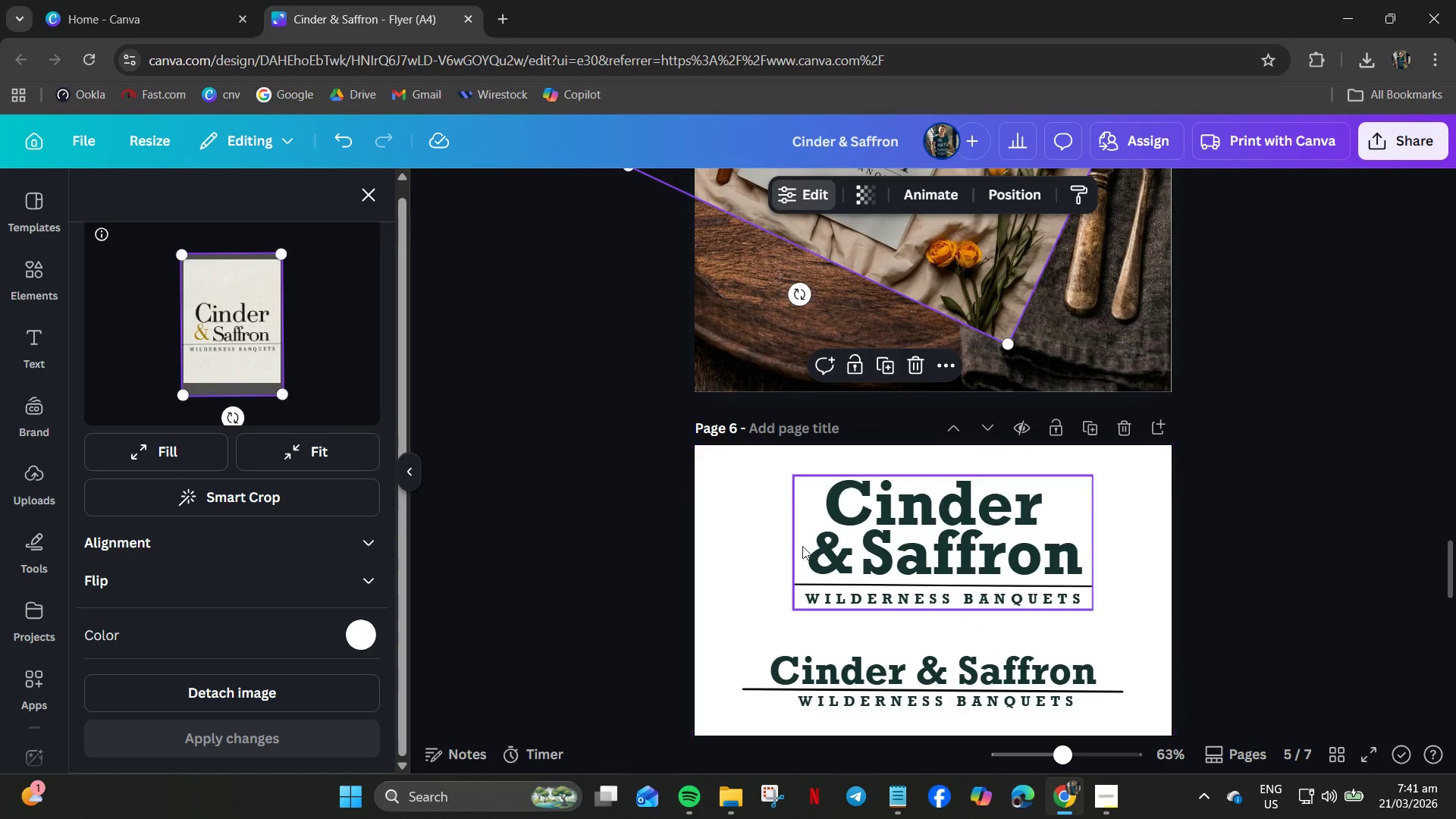 
scroll: coordinate [806, 546], scroll_direction: up, amount: 3.0
 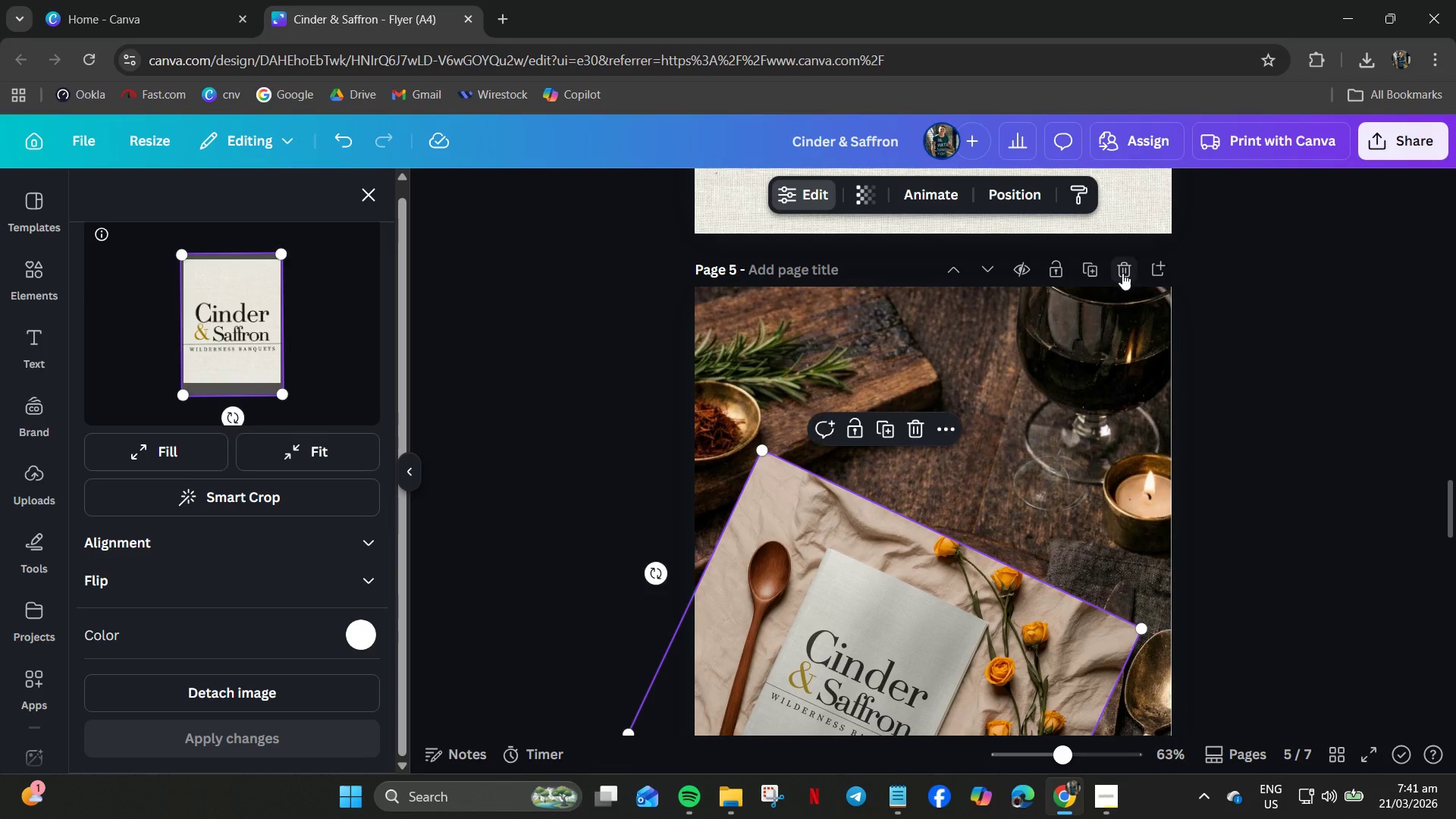 
left_click([1093, 274])
 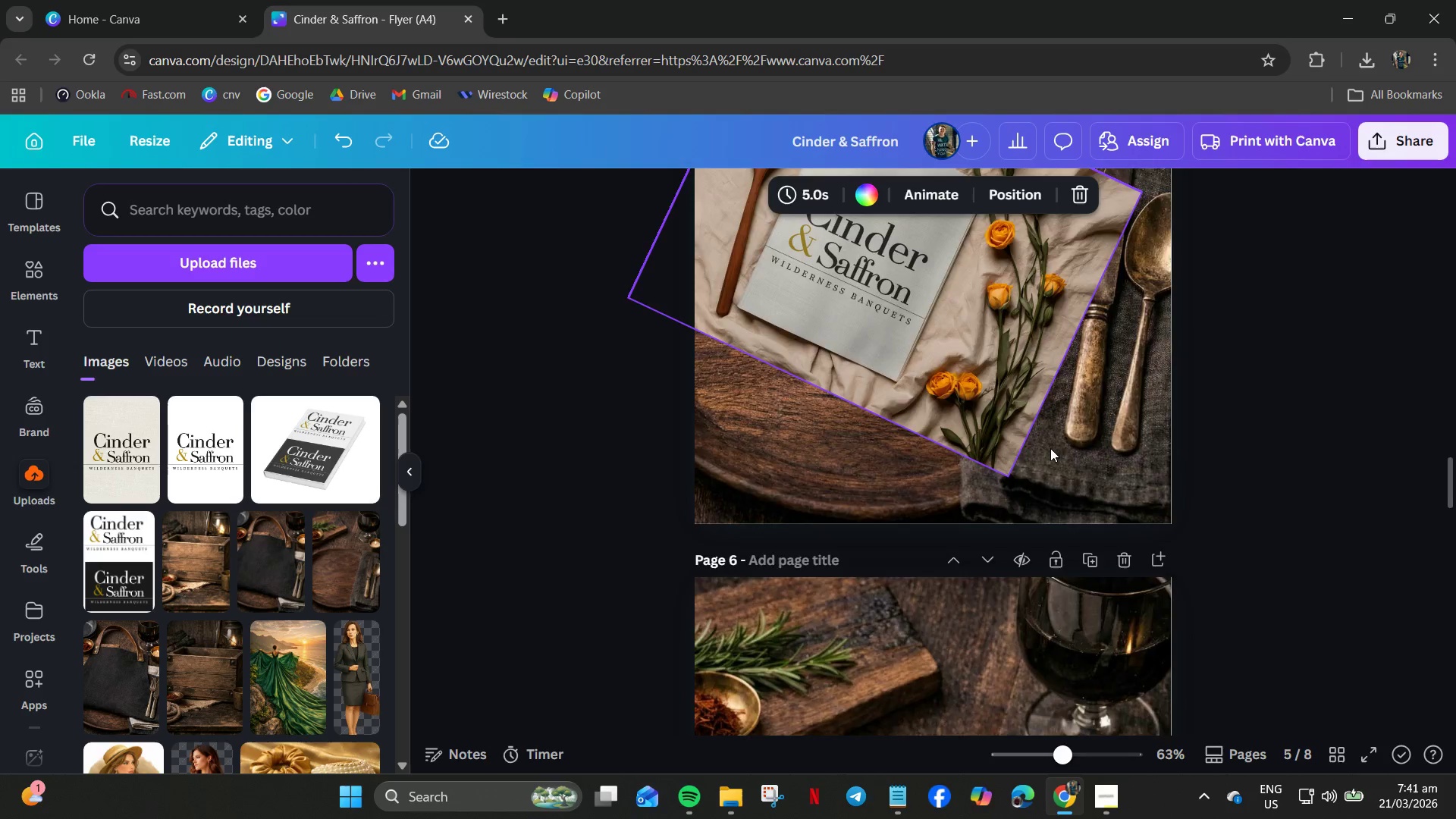 
scroll: coordinate [1045, 459], scroll_direction: down, amount: 3.0
 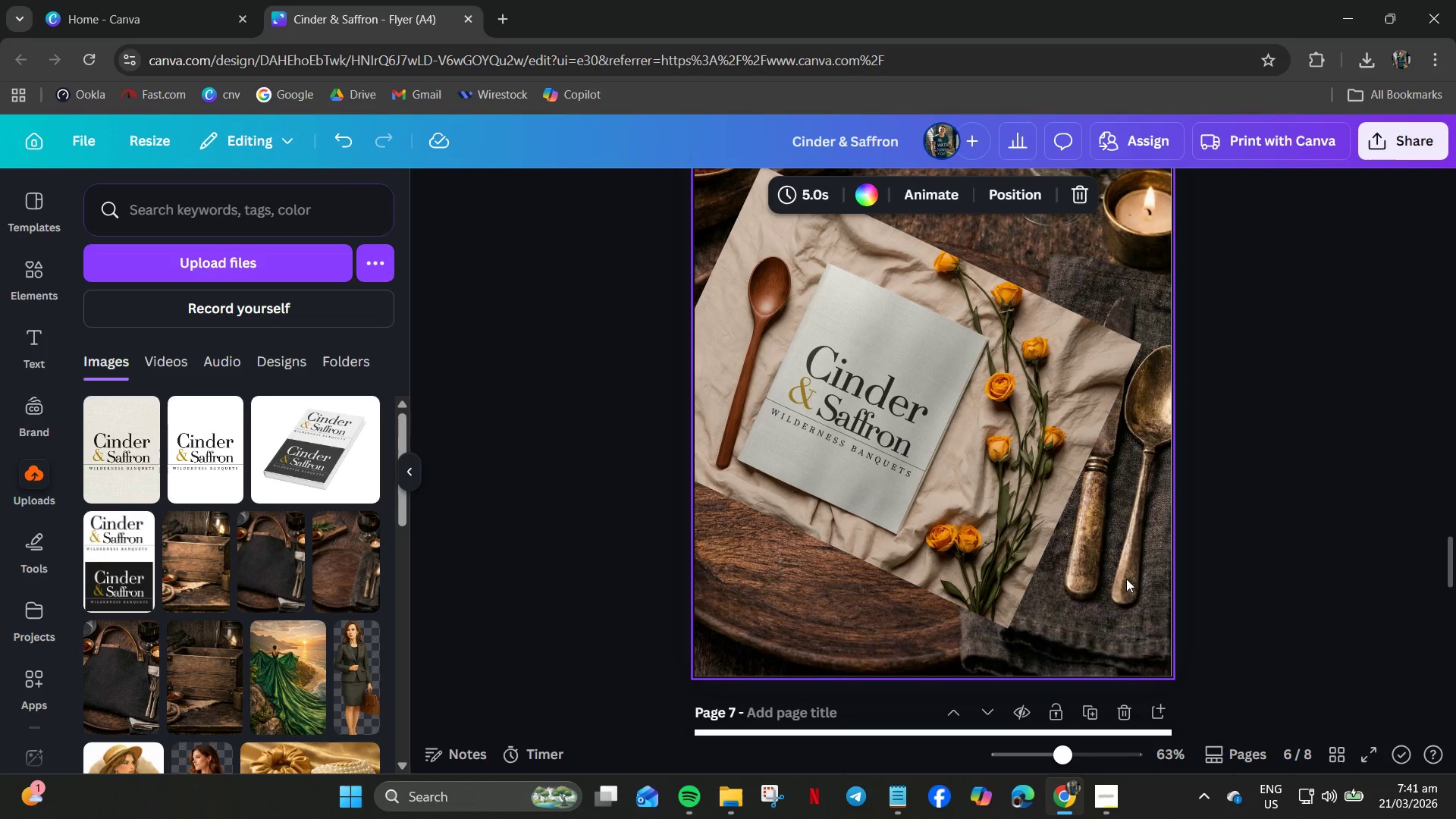 
left_click([1133, 595])
 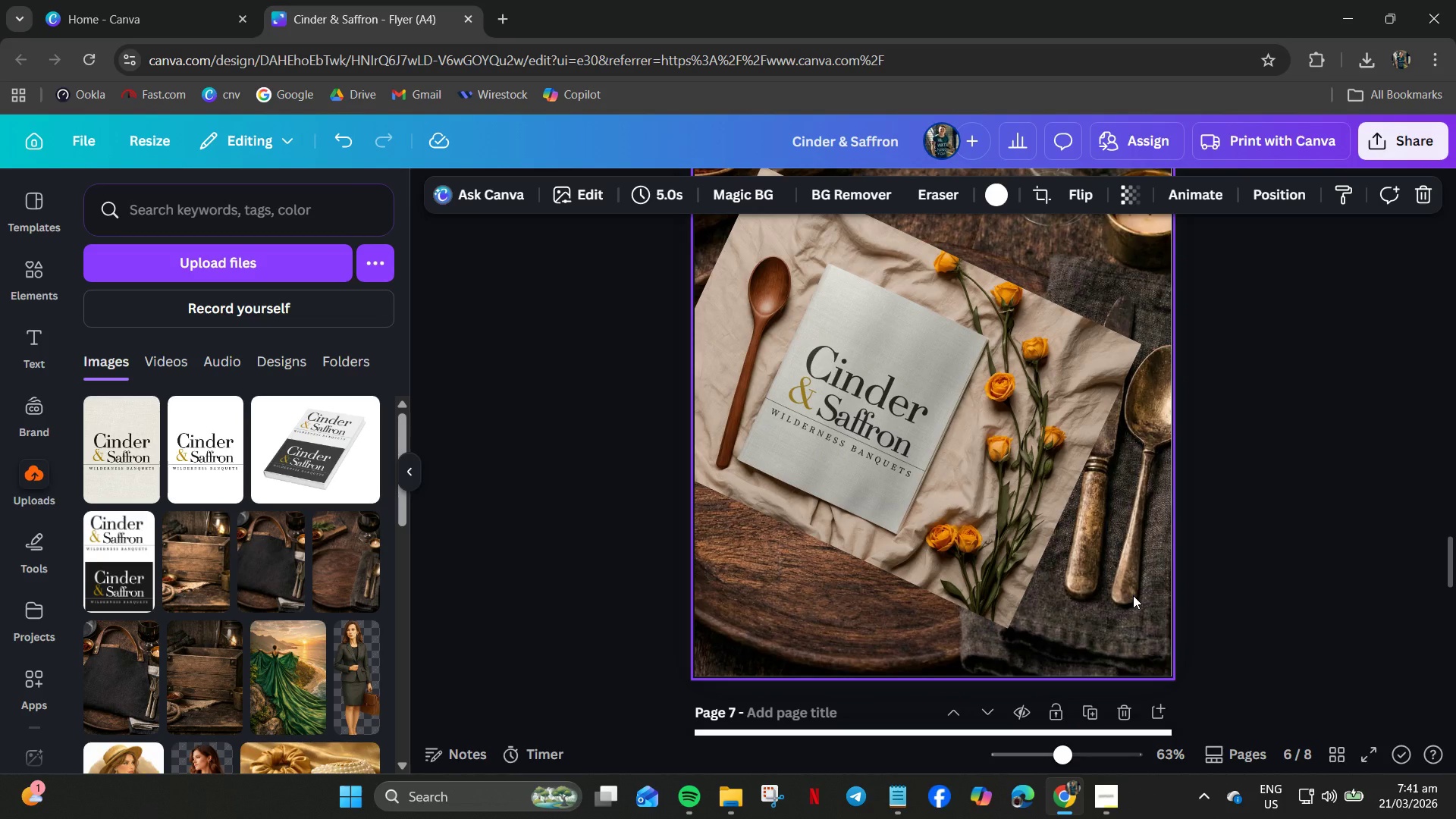 
key(Delete)
 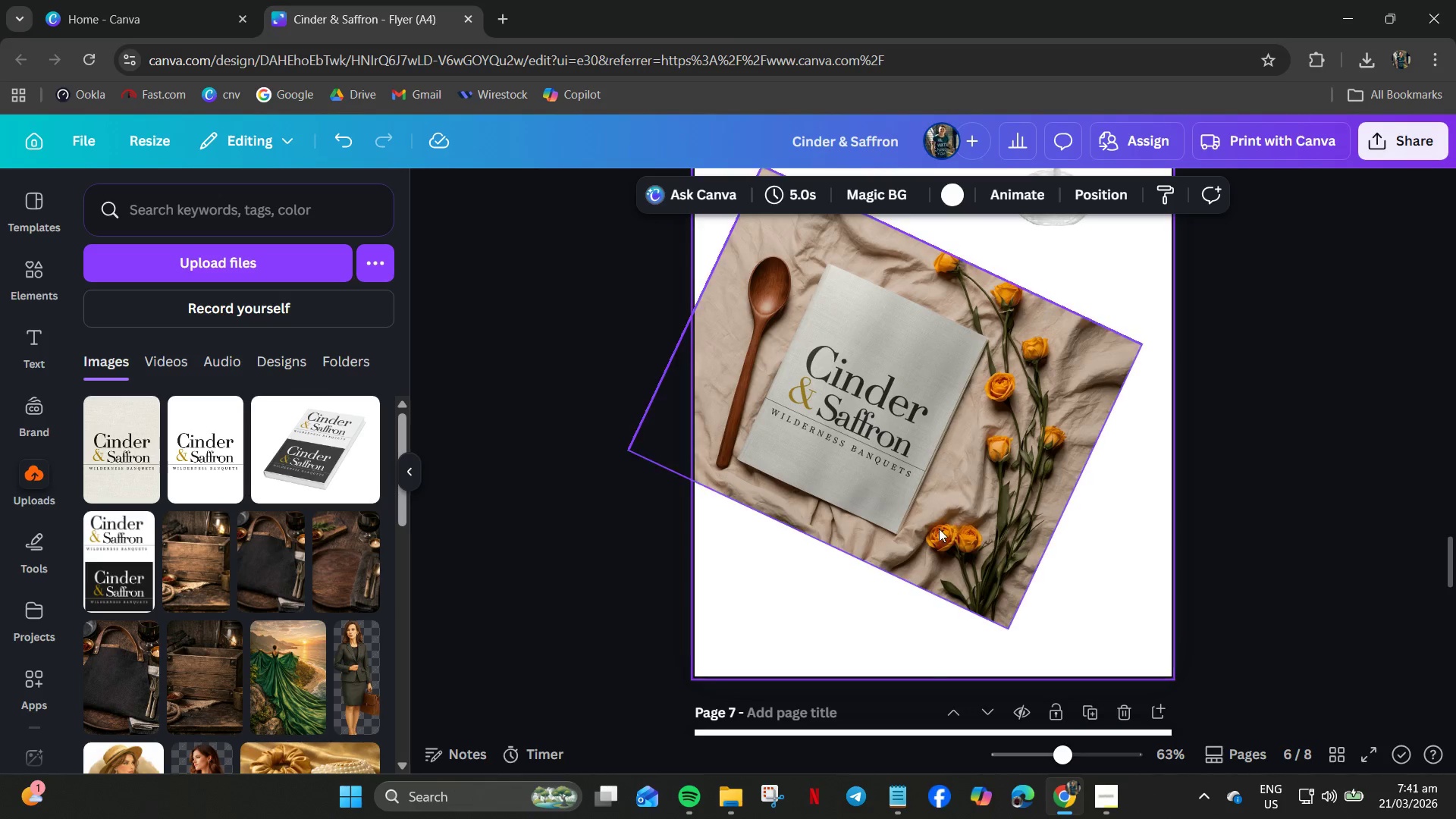 
left_click([937, 527])
 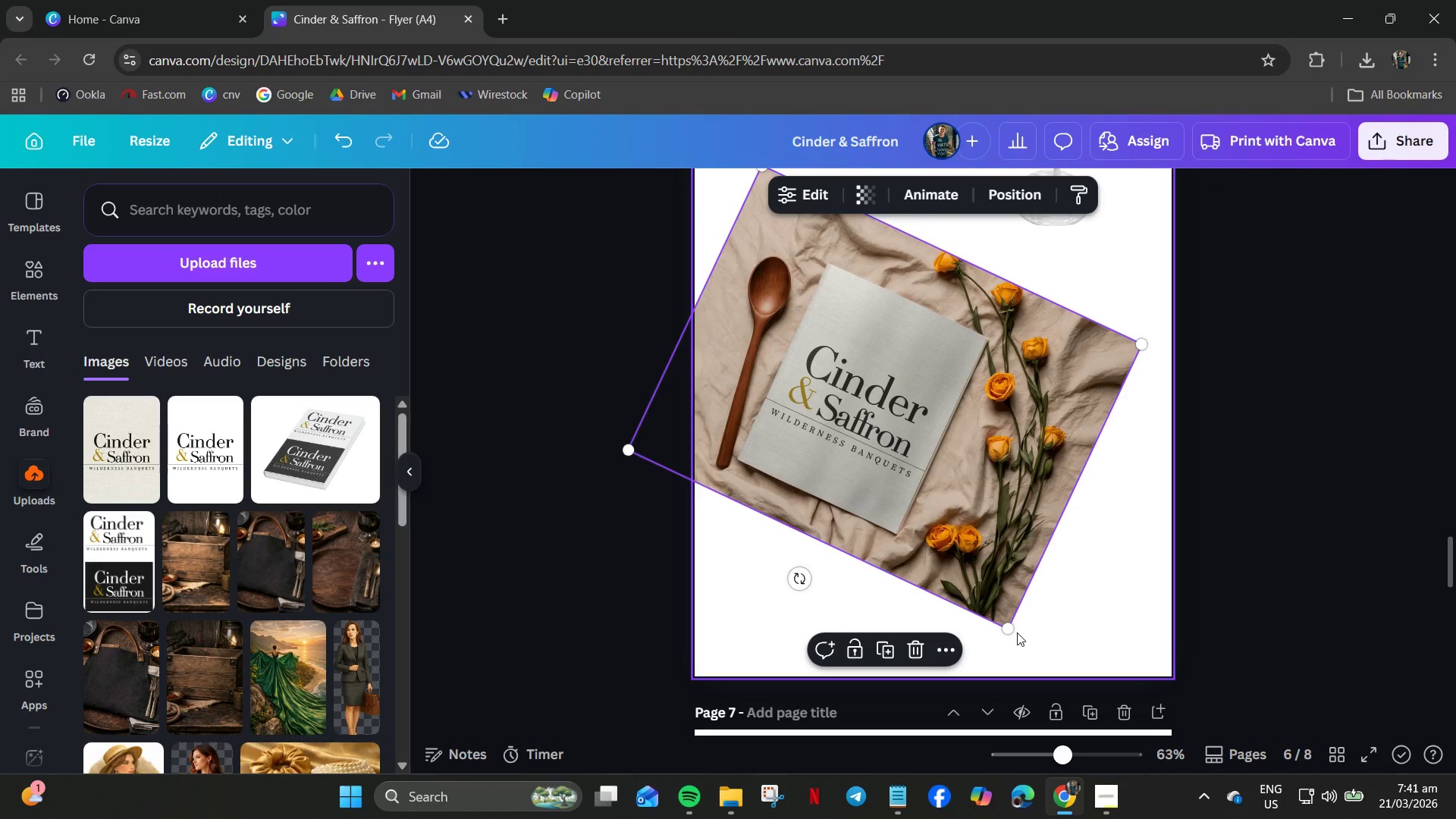 
left_click_drag(start_coordinate=[1007, 632], to_coordinate=[1105, 687])
 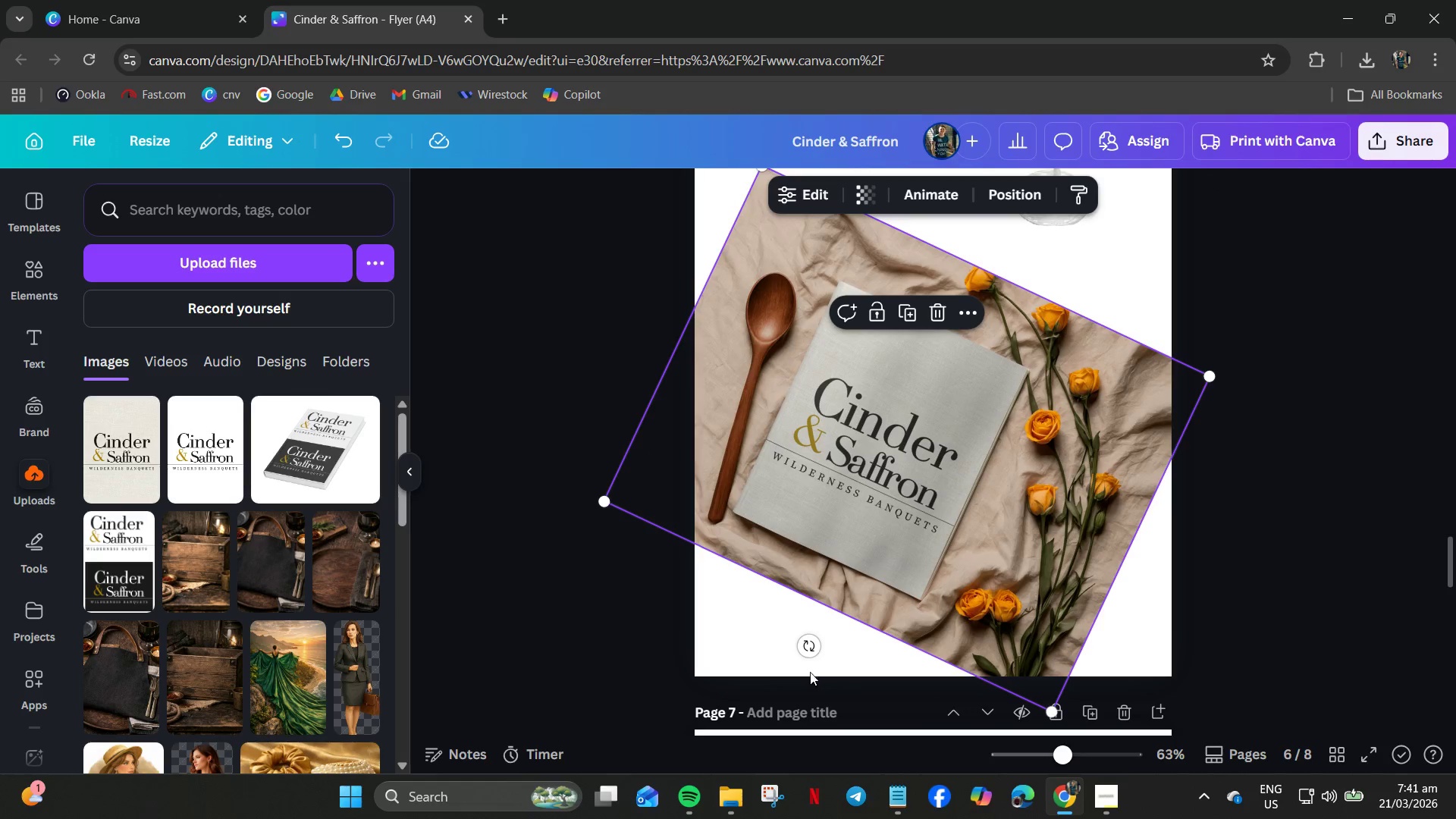 
left_click_drag(start_coordinate=[801, 648], to_coordinate=[908, 704])
 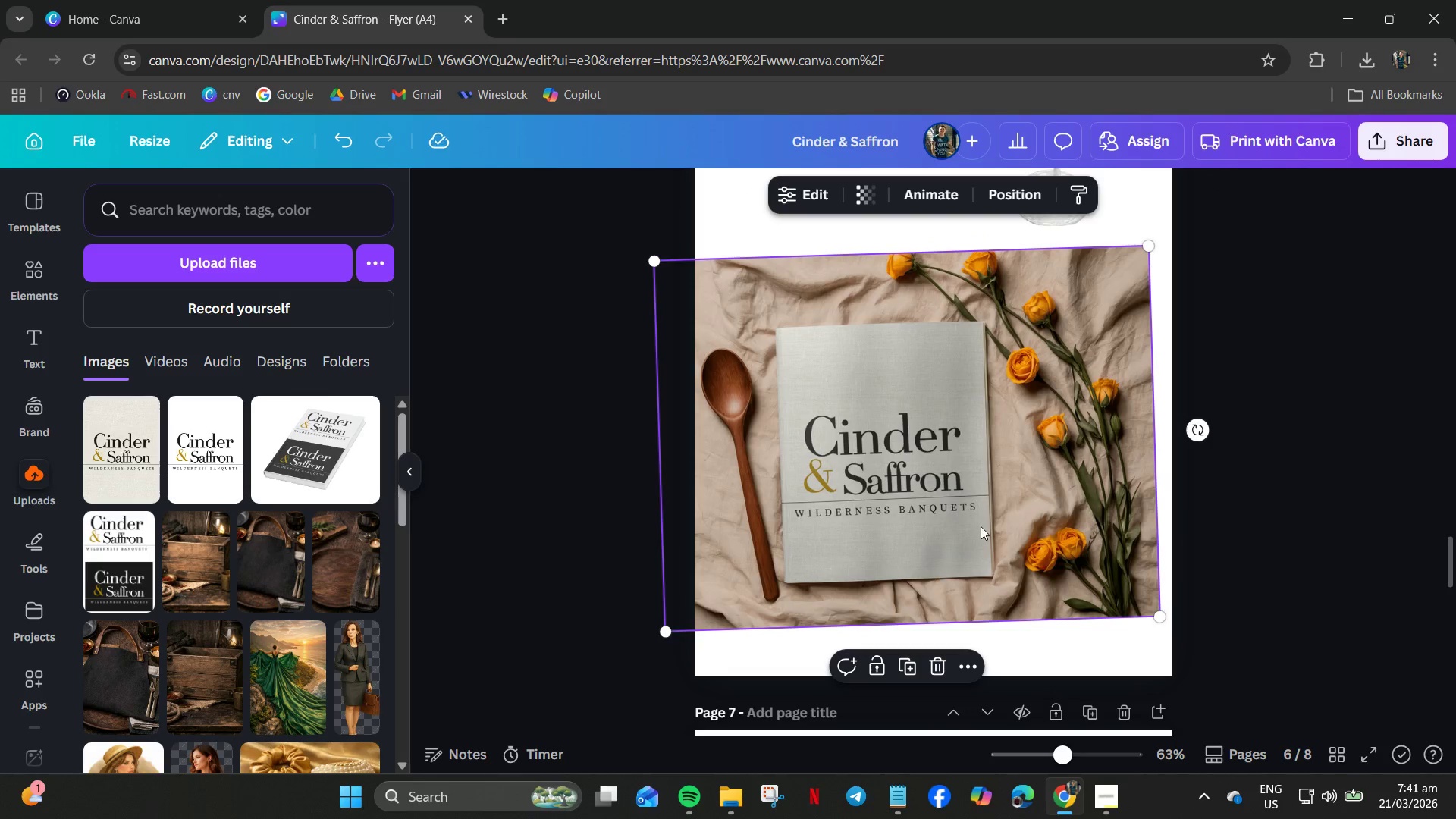 
right_click([1007, 500])
 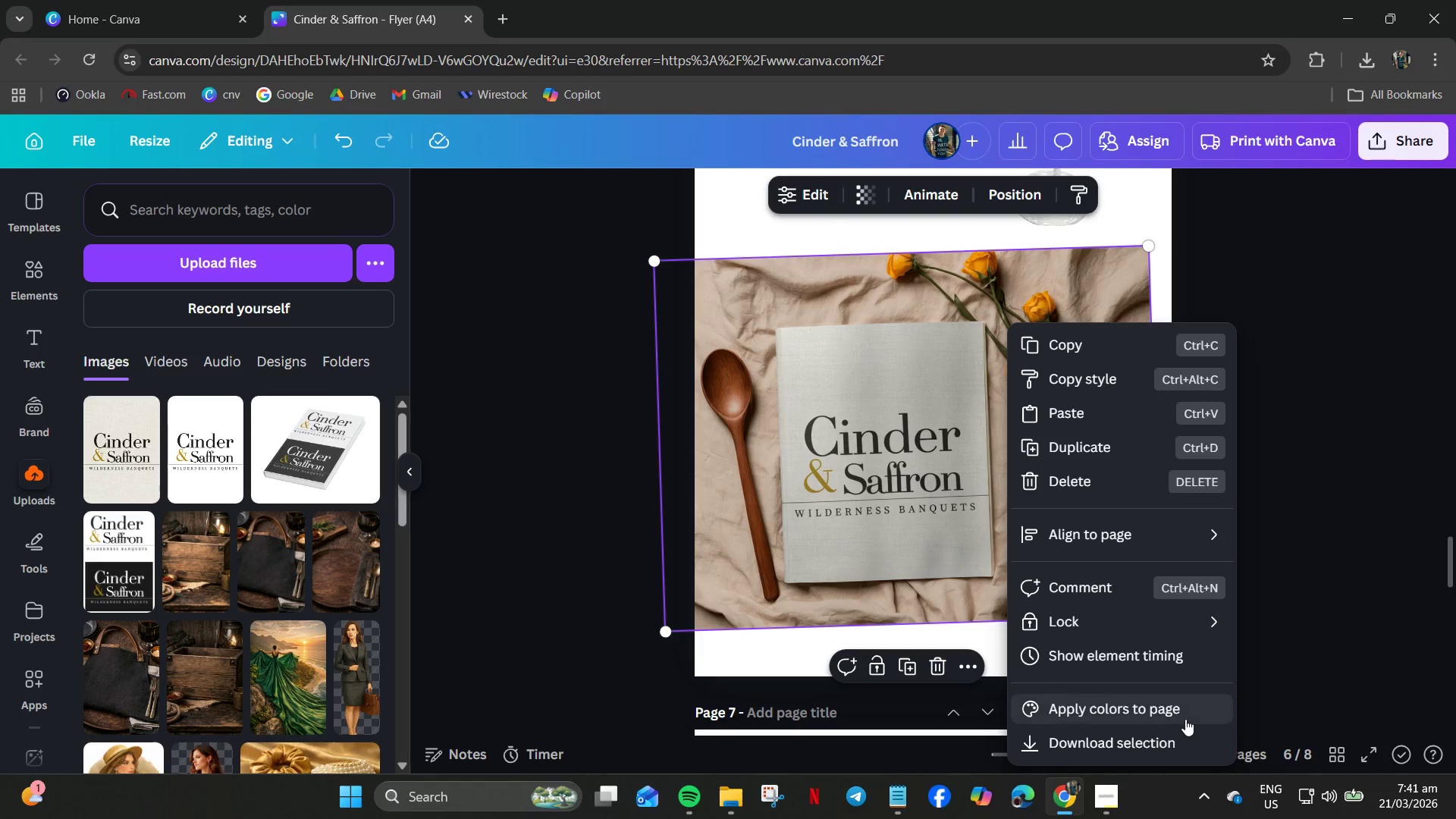 
left_click([1291, 528])
 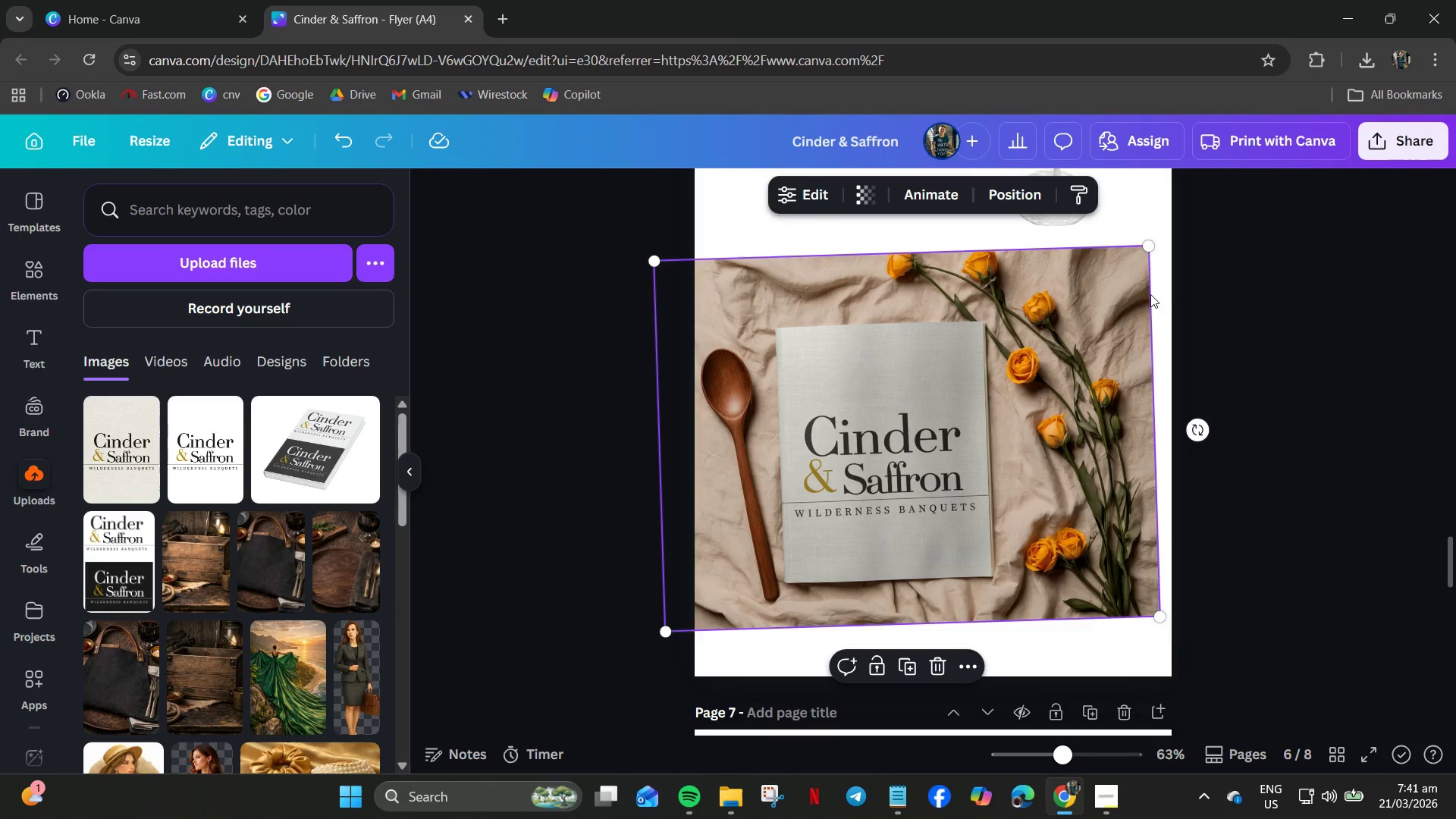 
right_click([1020, 535])
 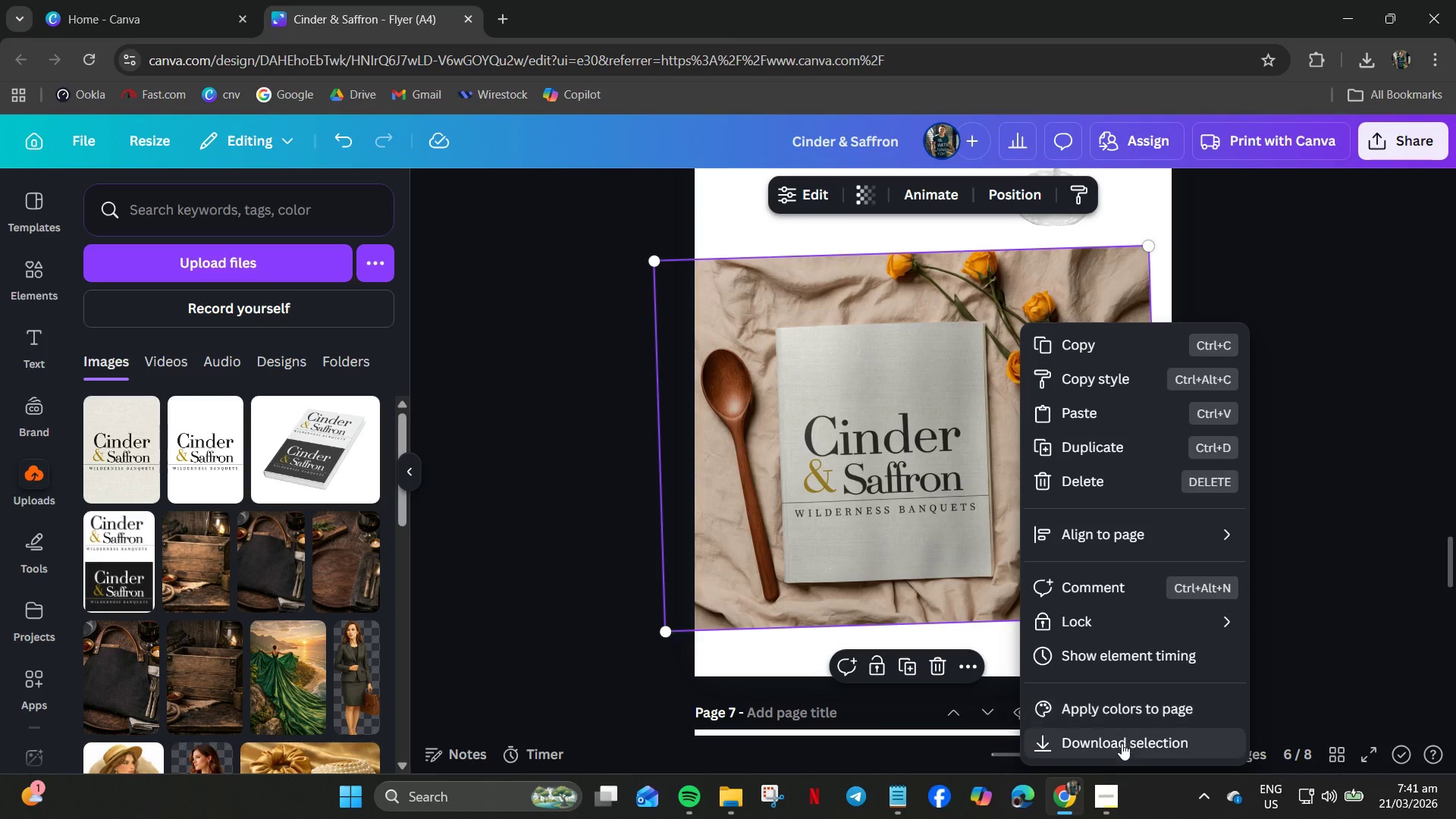 
left_click([1120, 743])
 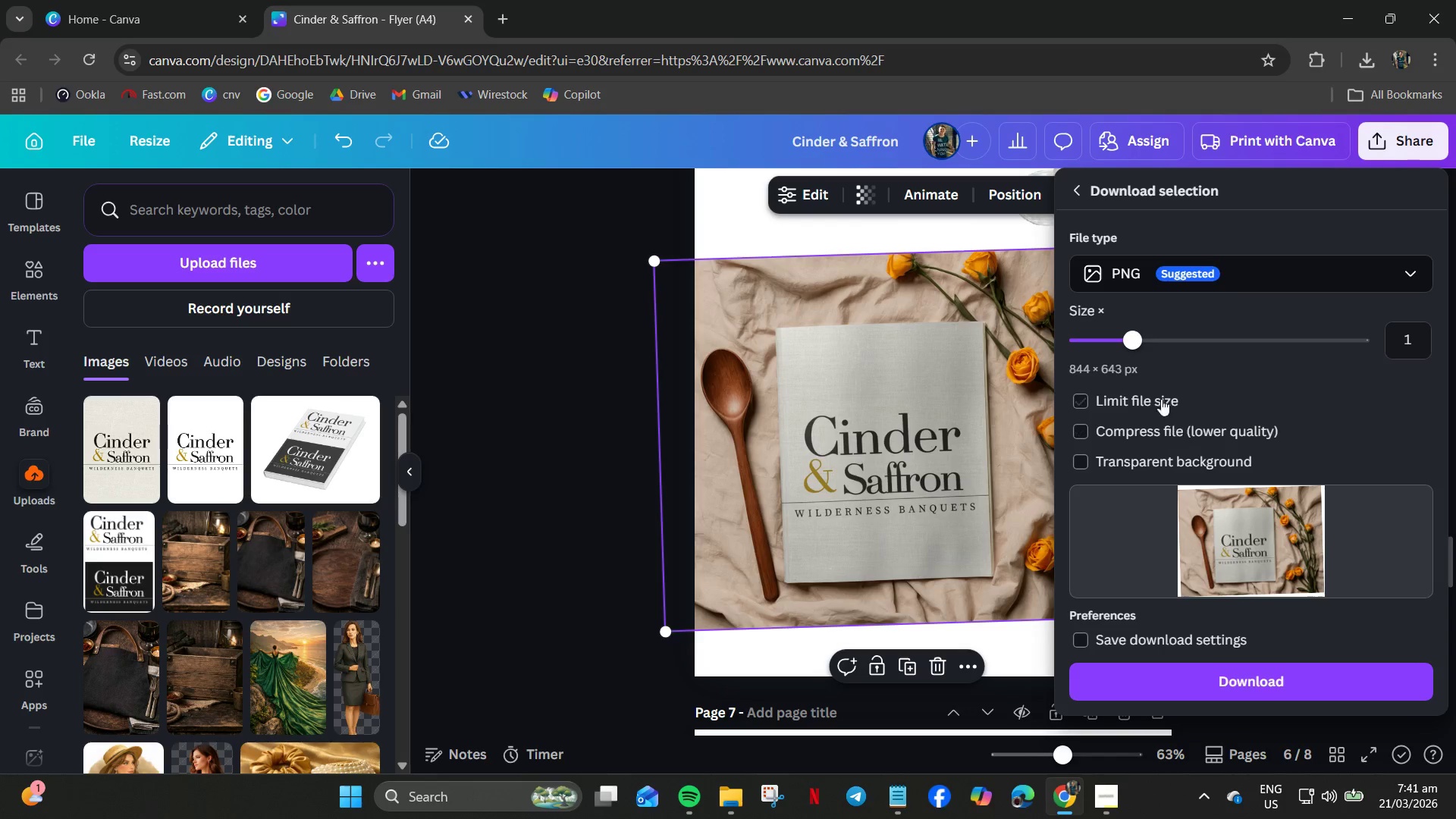 
left_click_drag(start_coordinate=[1143, 345], to_coordinate=[1455, 372])
 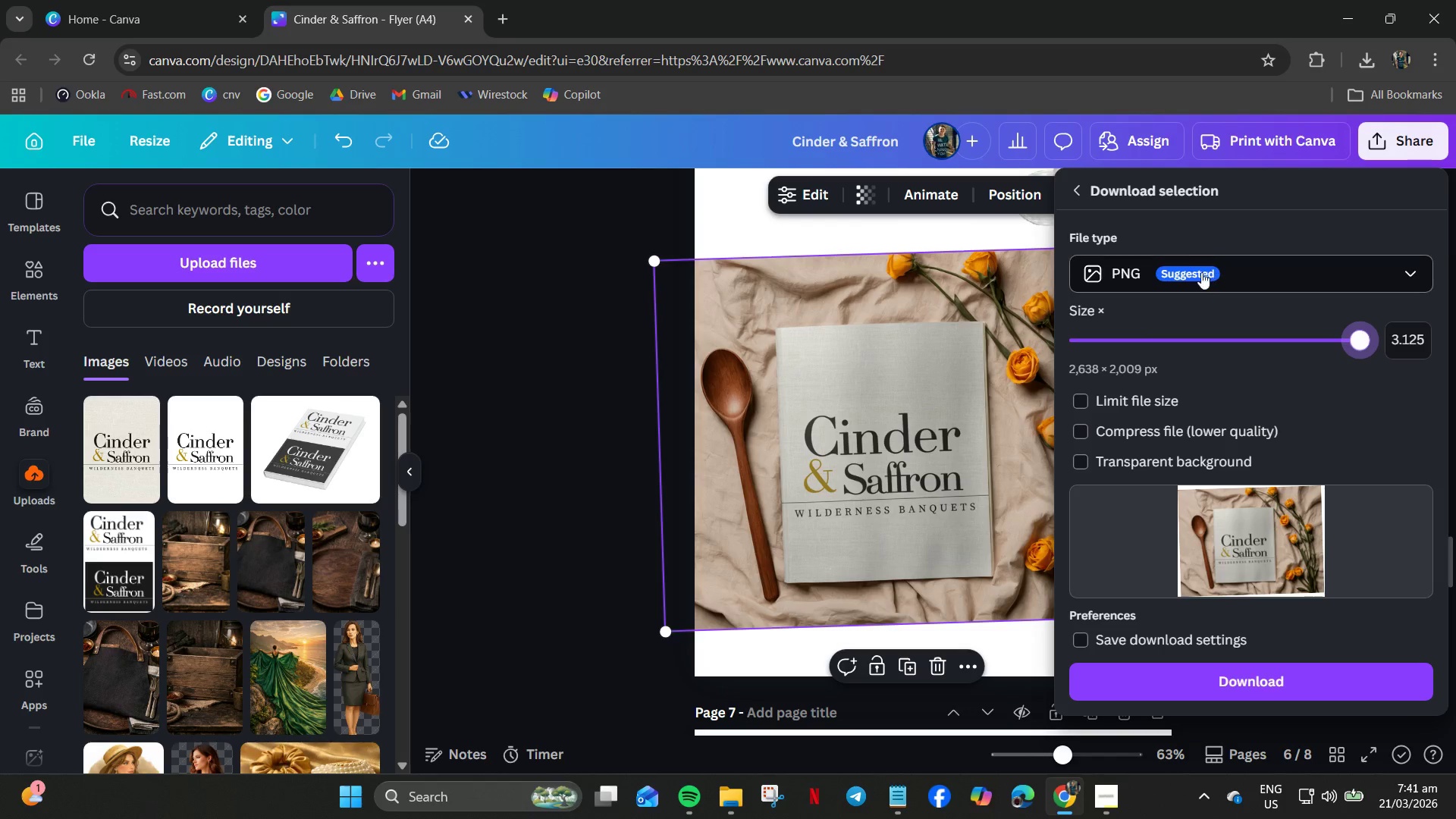 
left_click([1276, 270])
 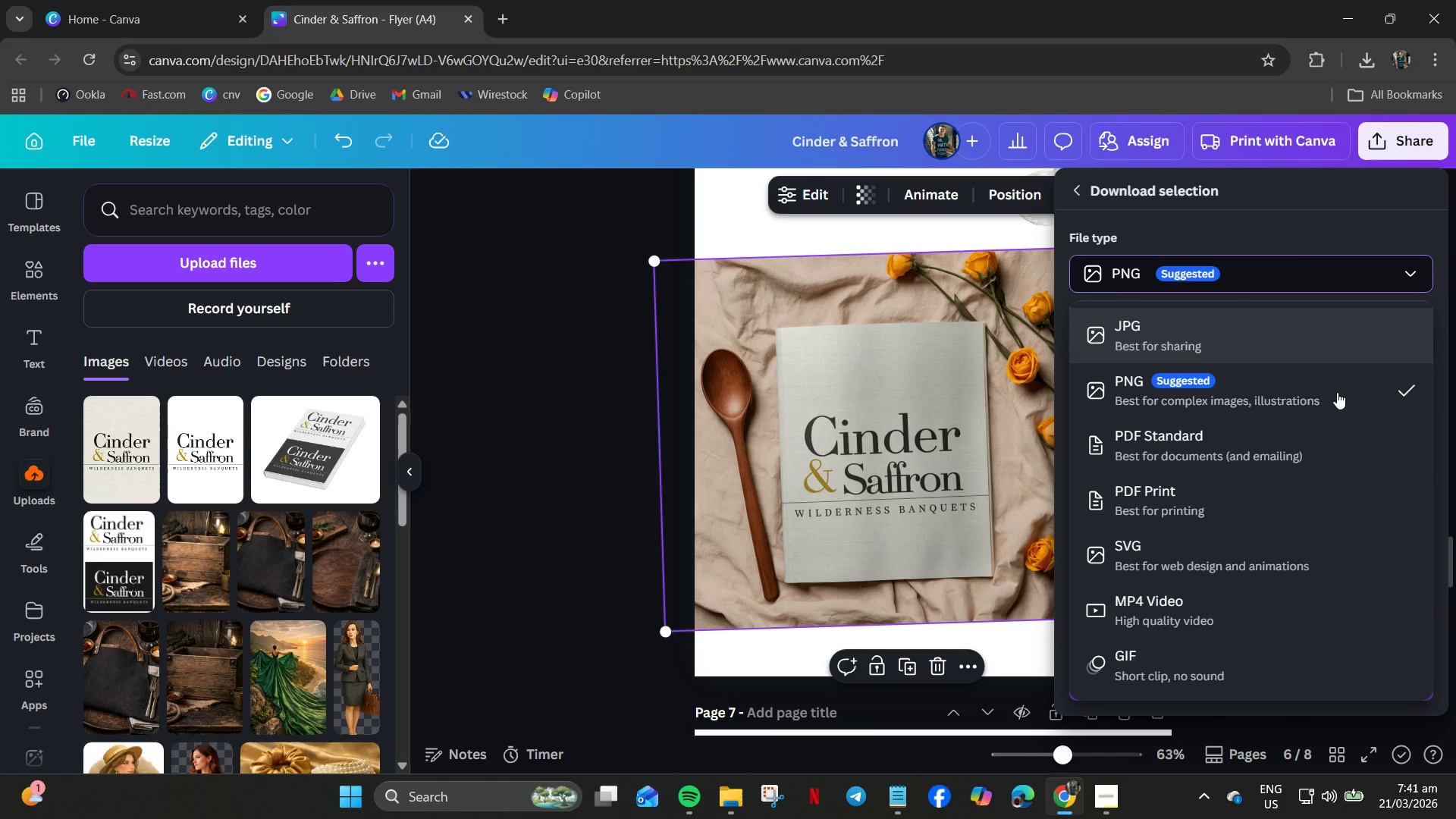 
left_click([1321, 218])
 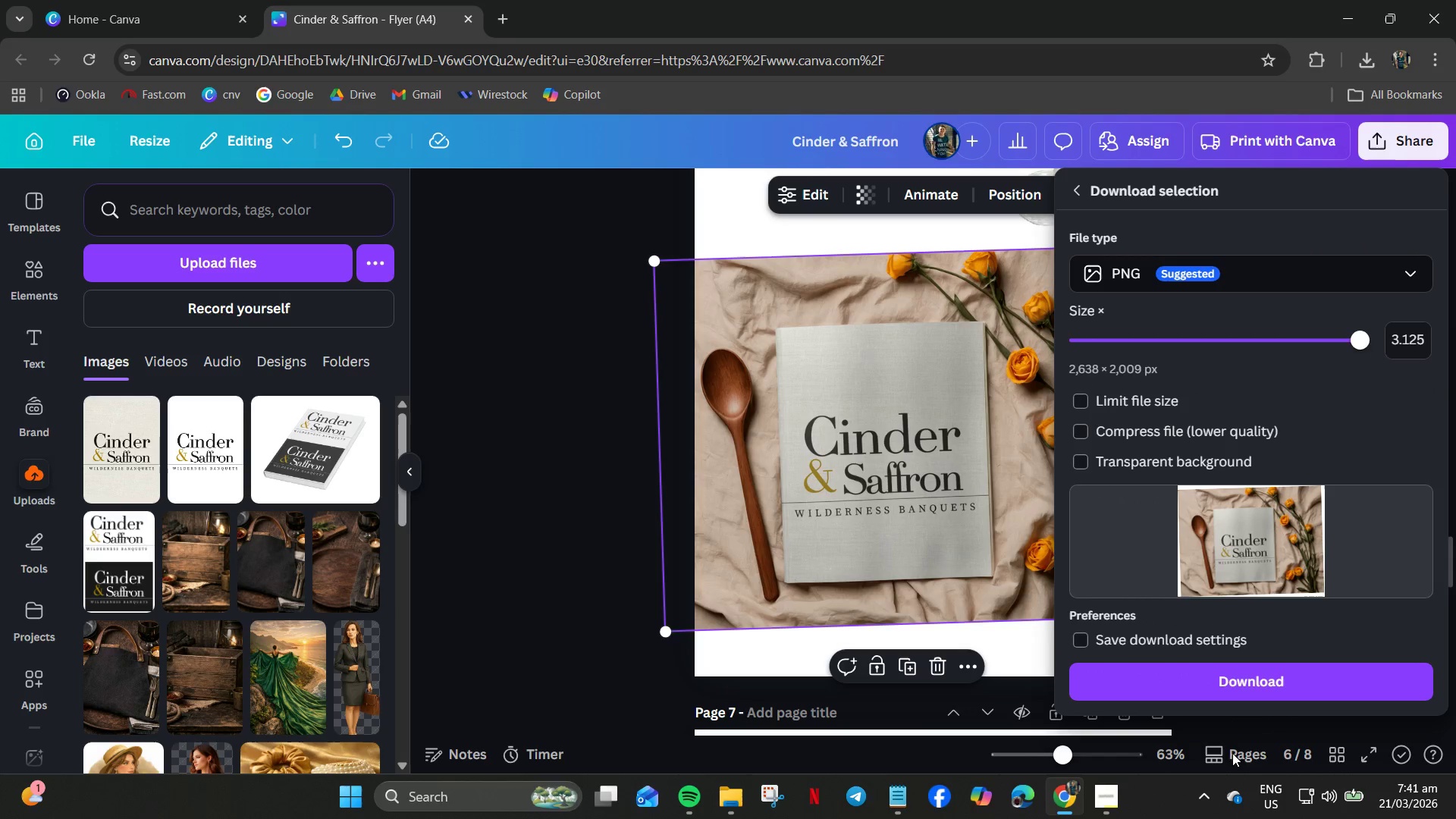 
mouse_move([1200, 662])
 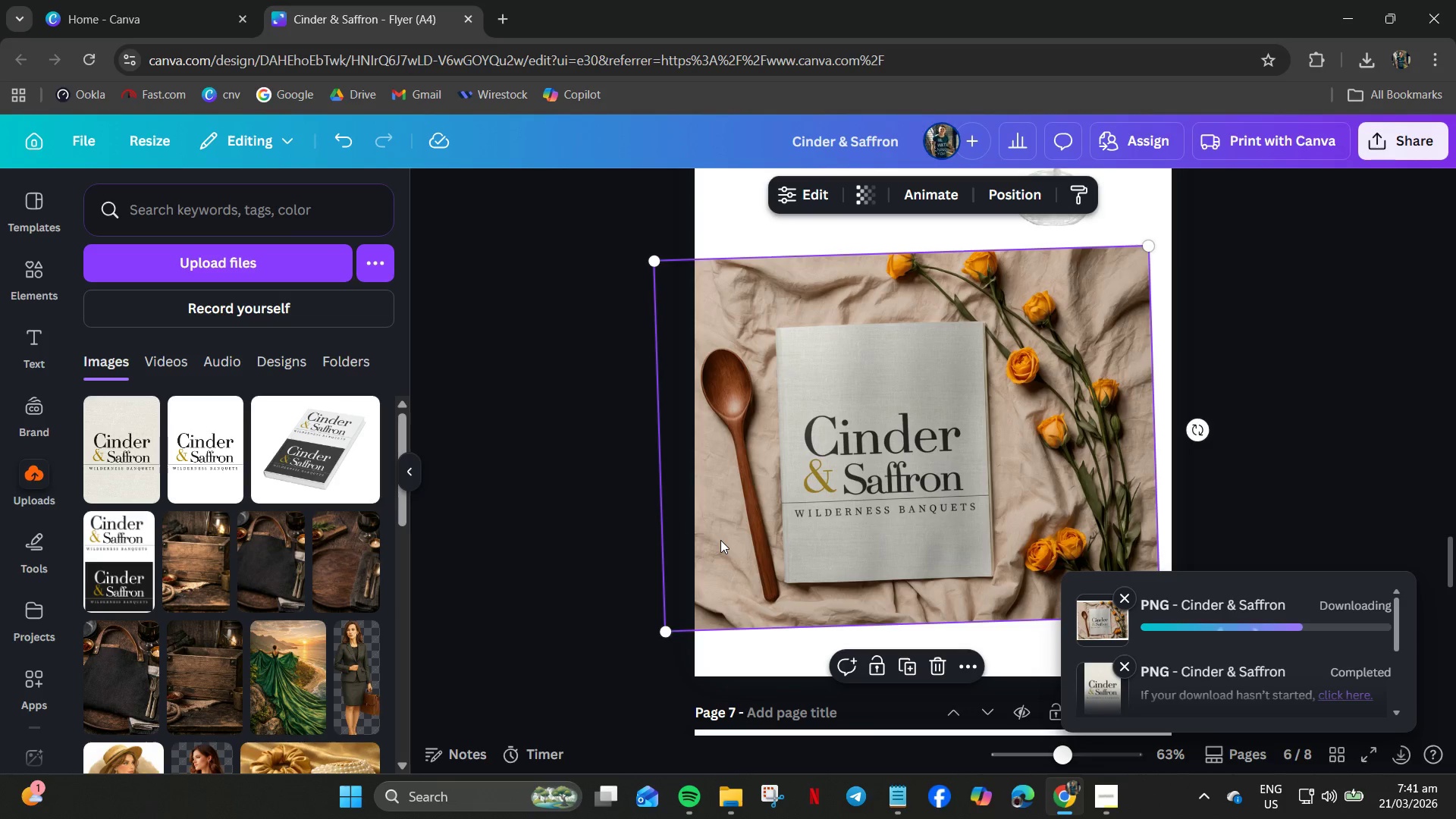 
wait(10.19)
 